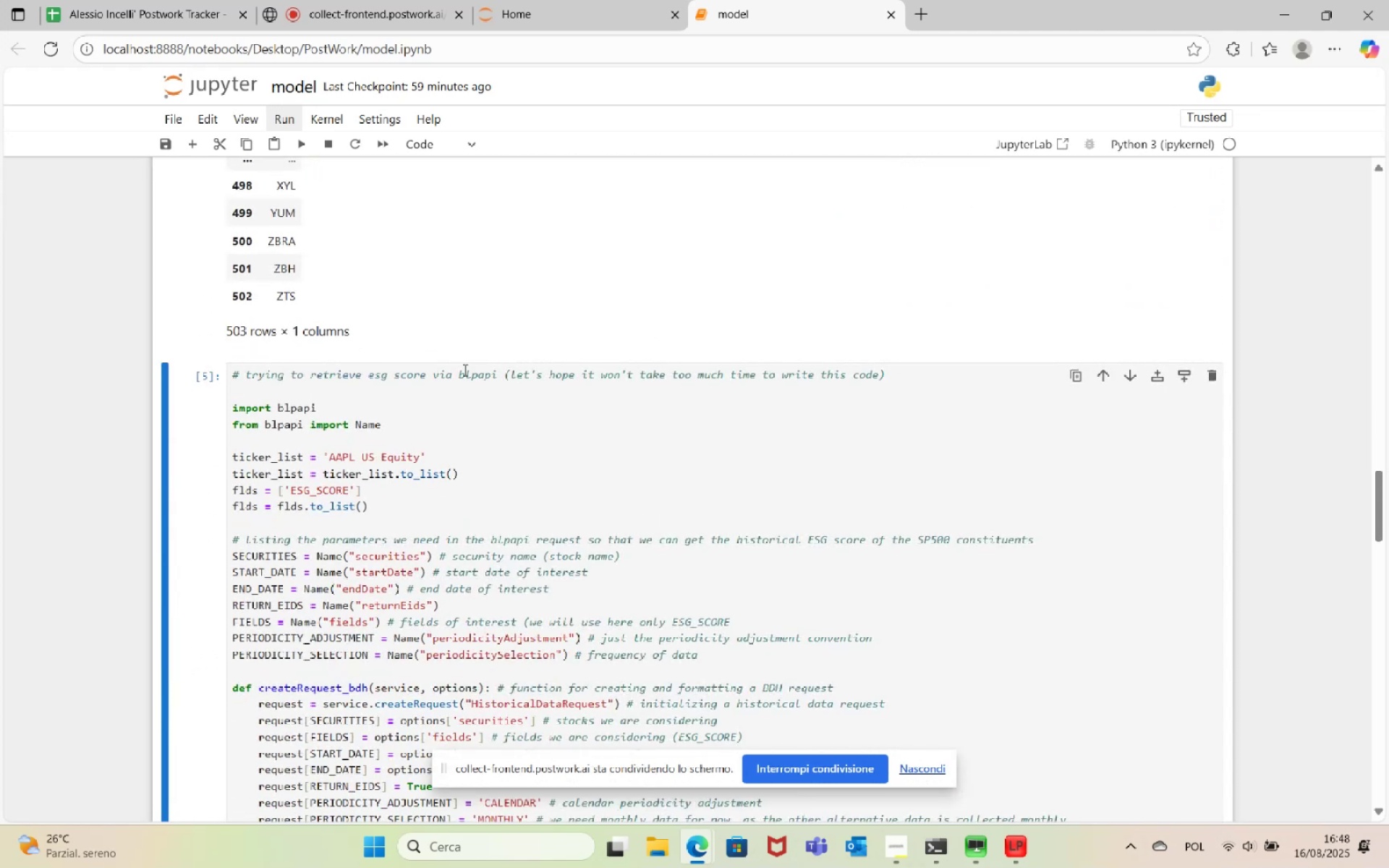 
left_click([436, 457])
 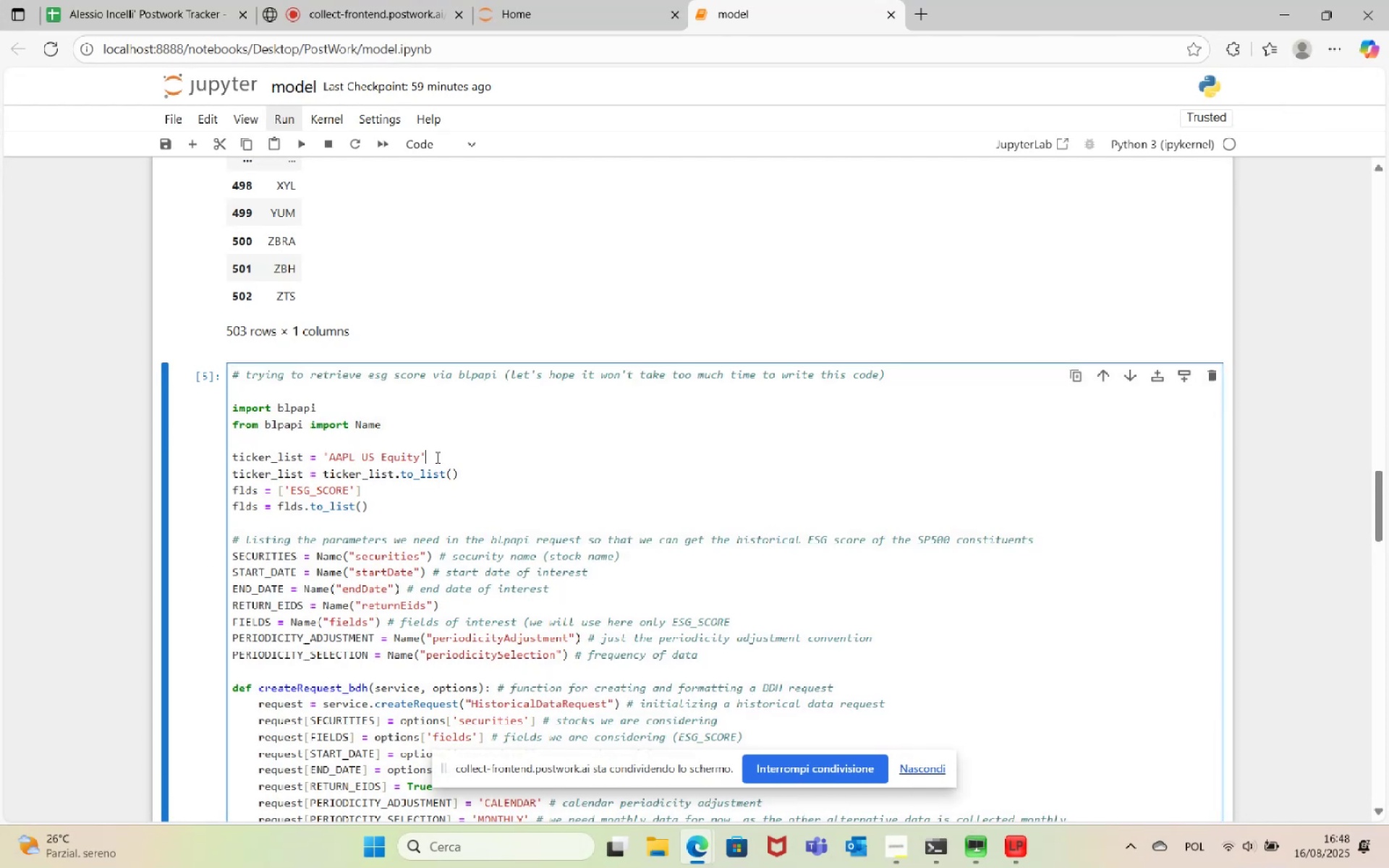 
key(Enter)
 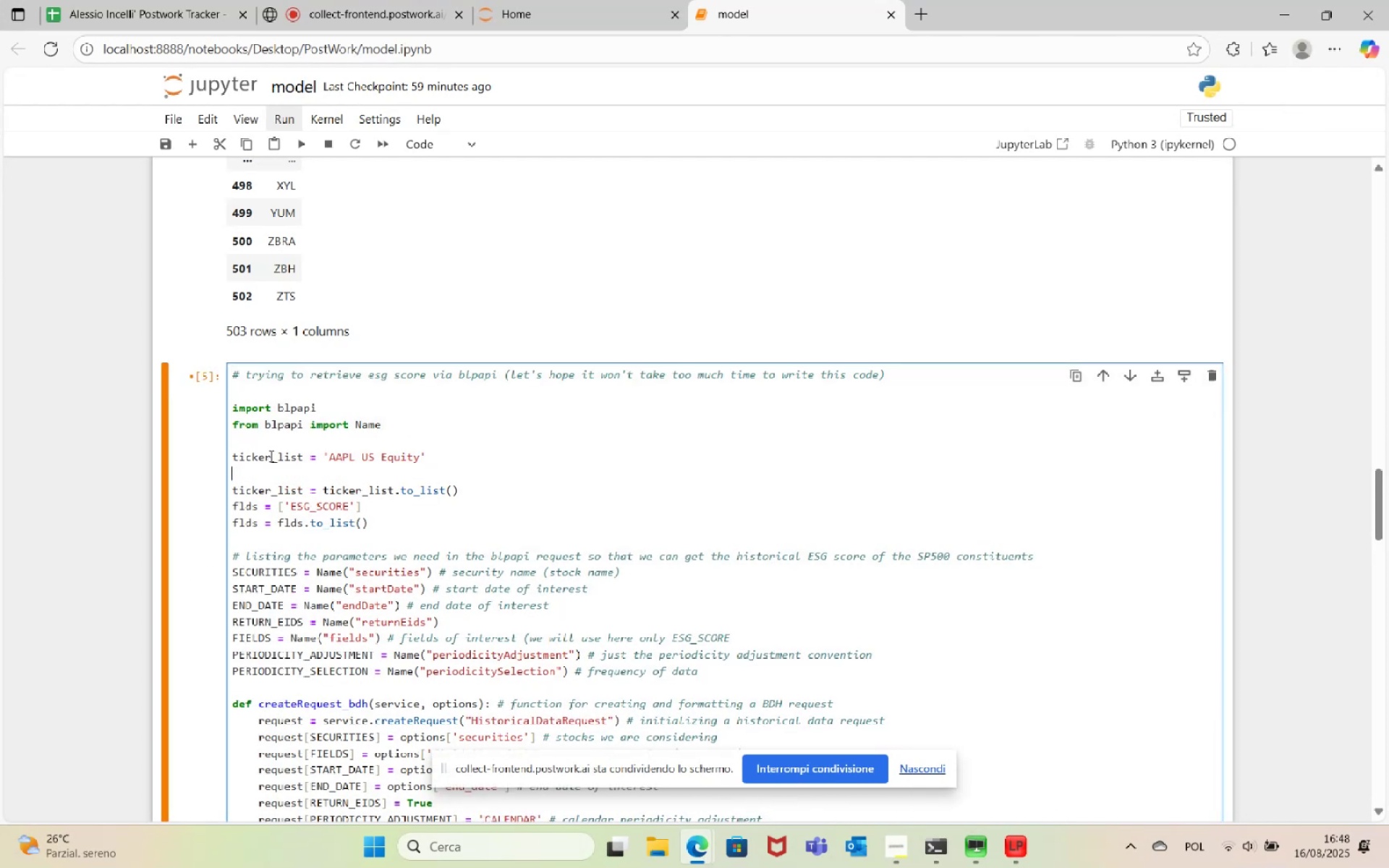 
double_click([269, 456])
 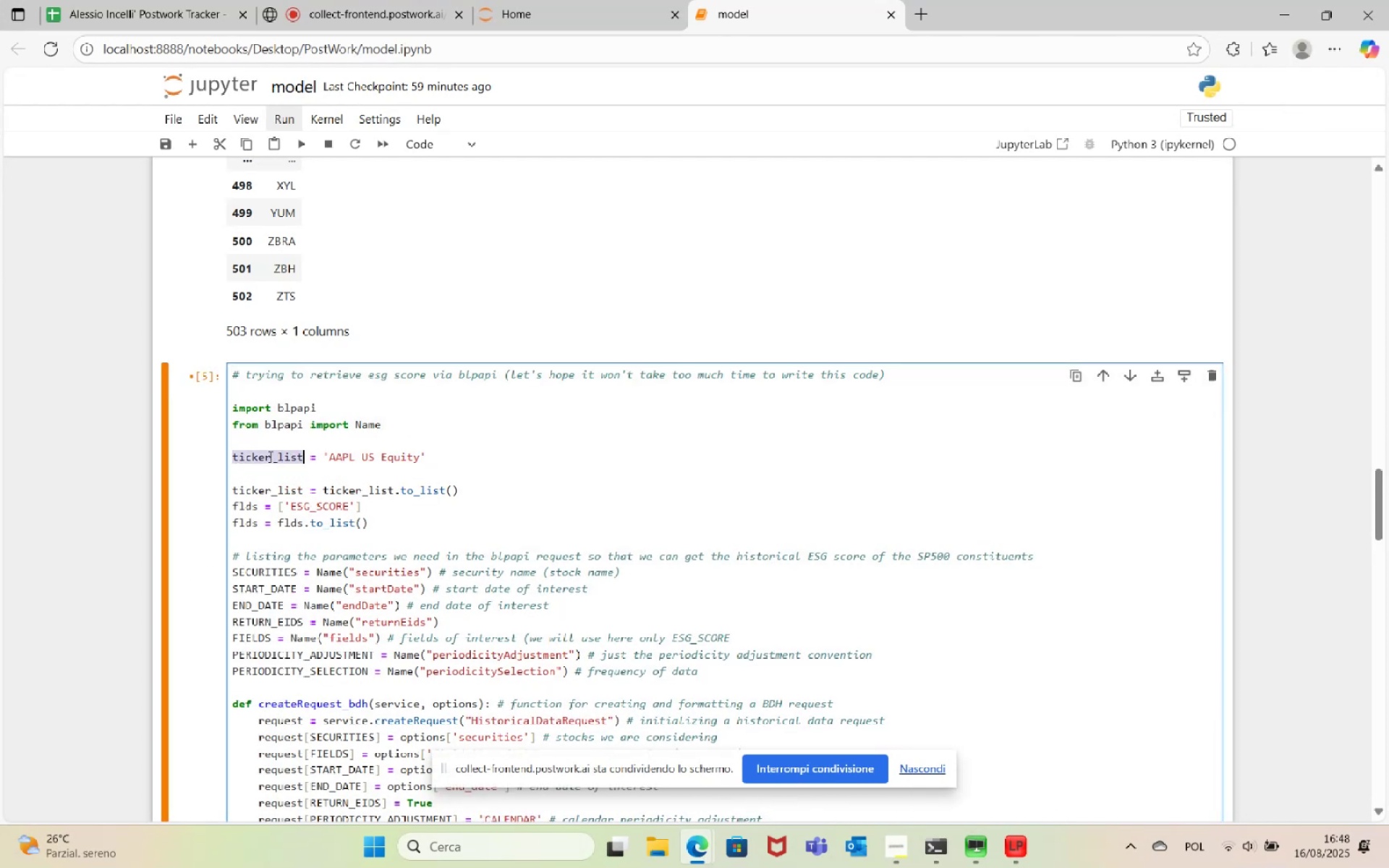 
key(Control+C)
 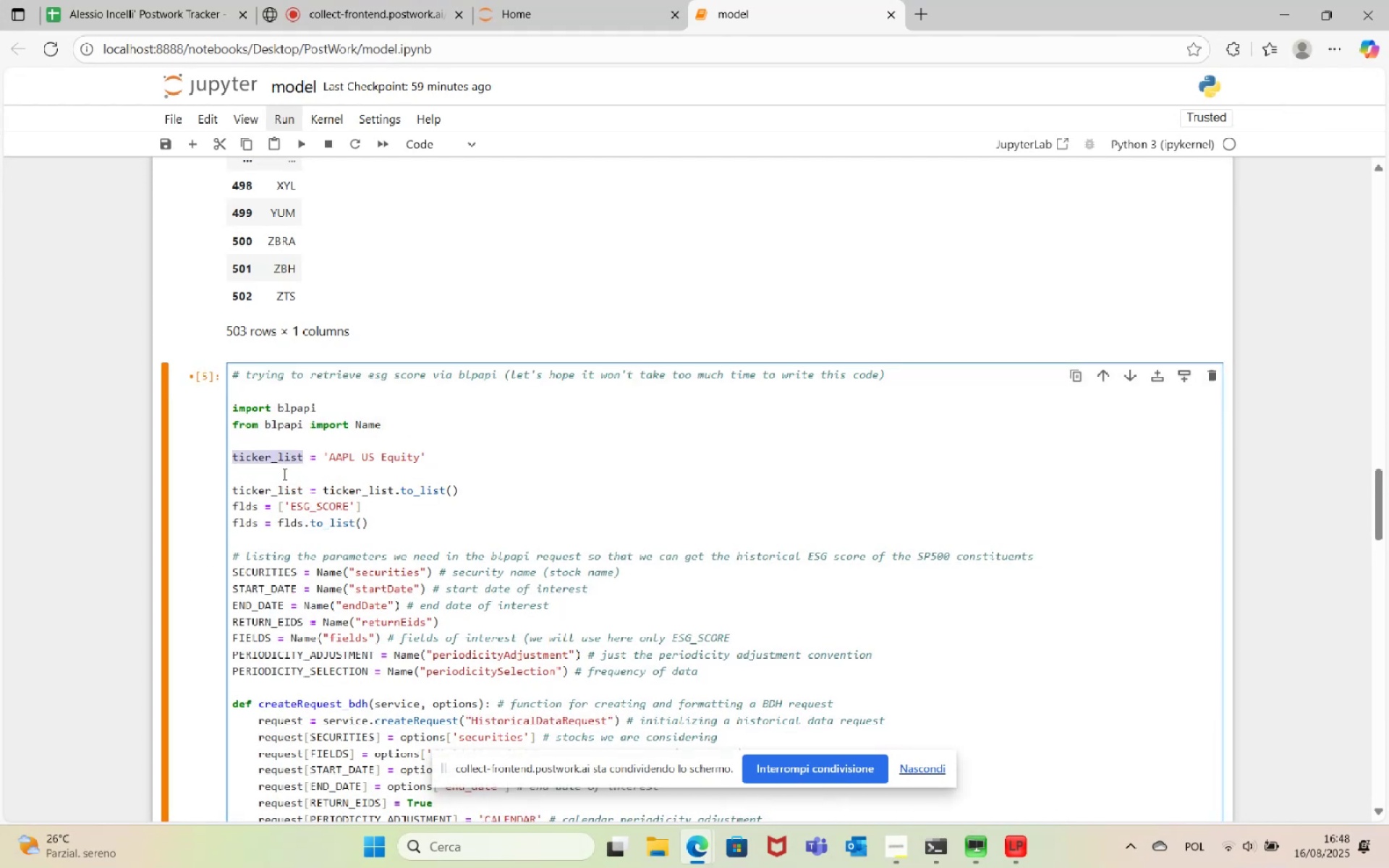 
left_click([280, 477])
 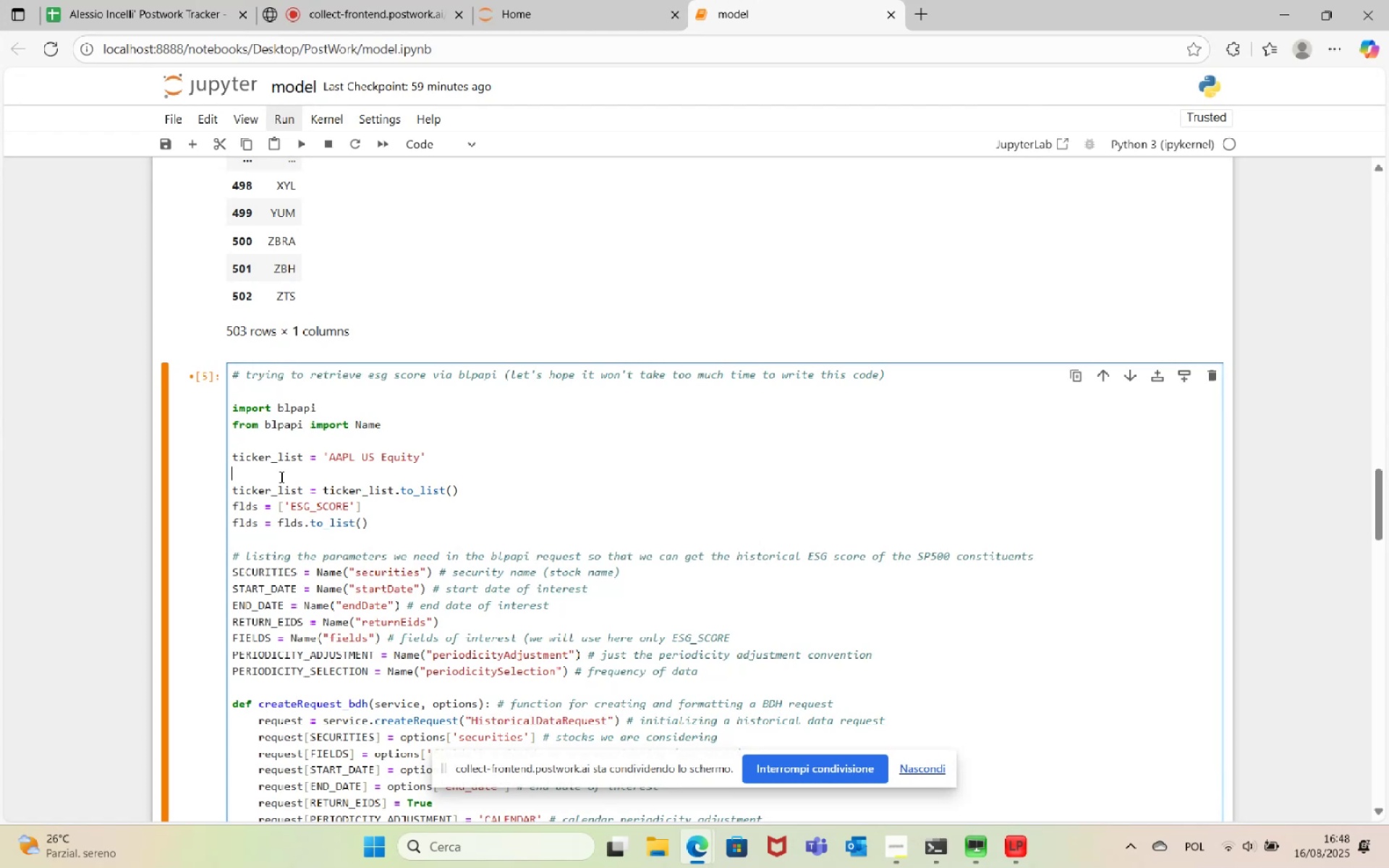 
key(Control+V)
 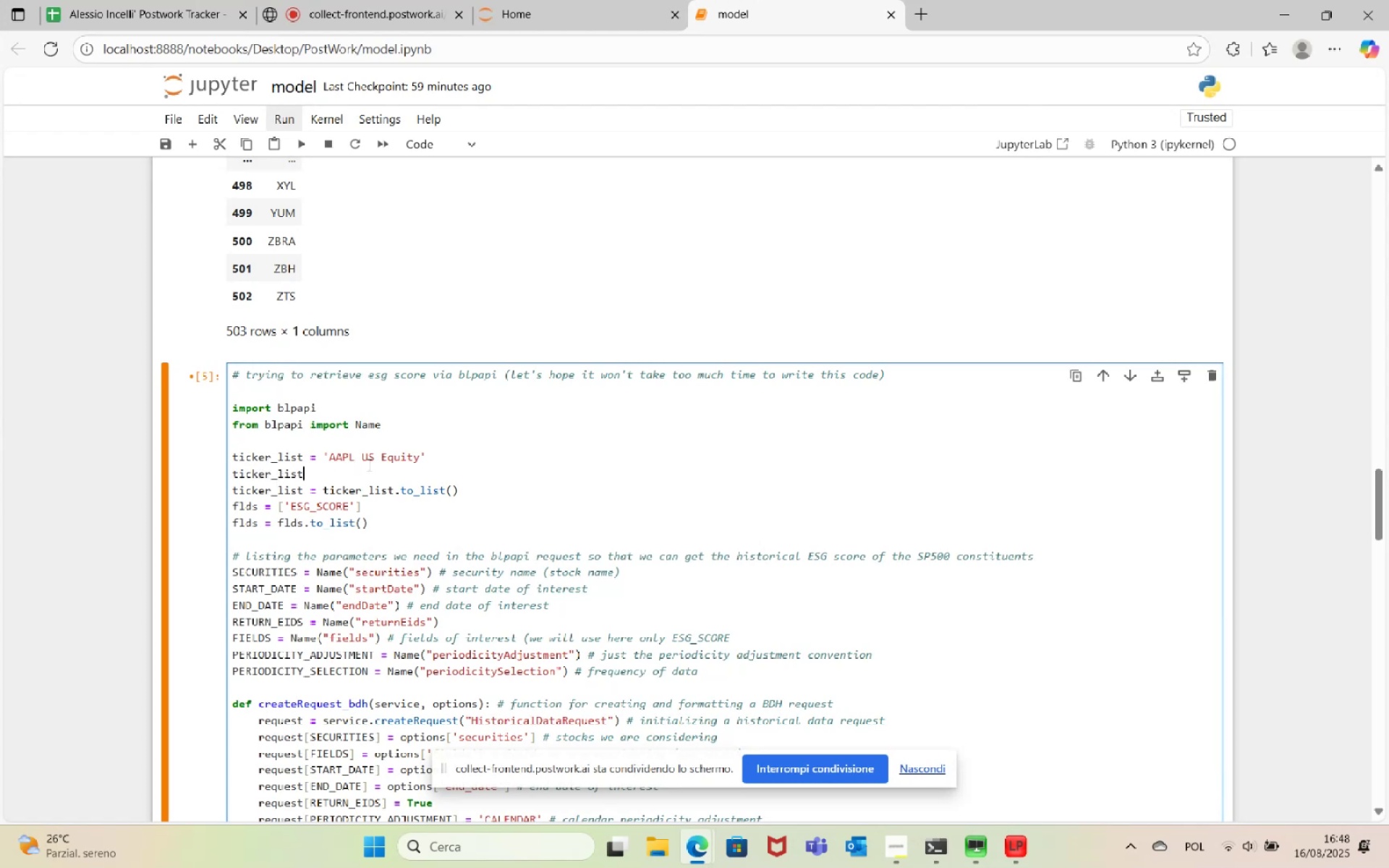 
type( = pd.DataFrame()
 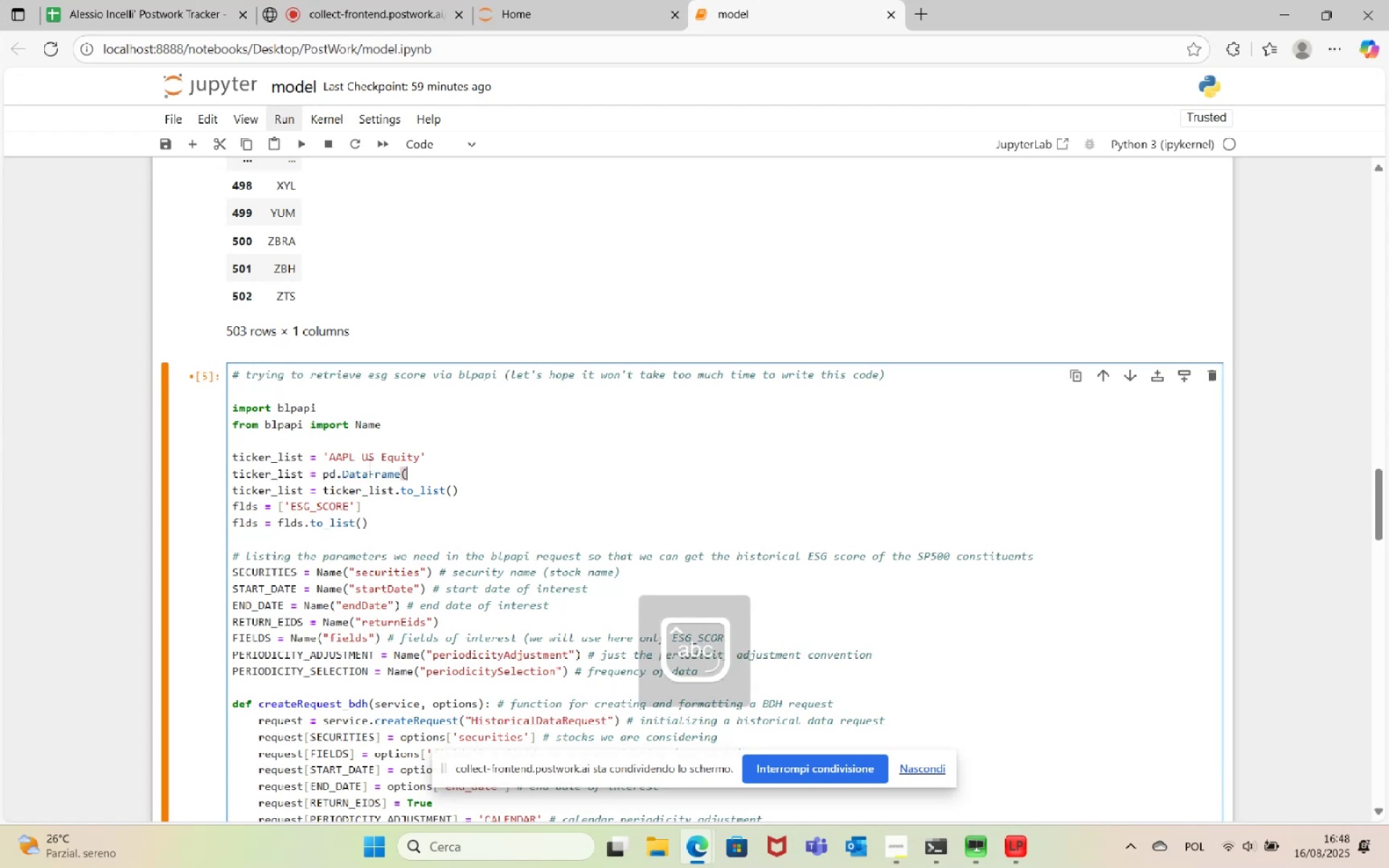 
key(Control+V)
 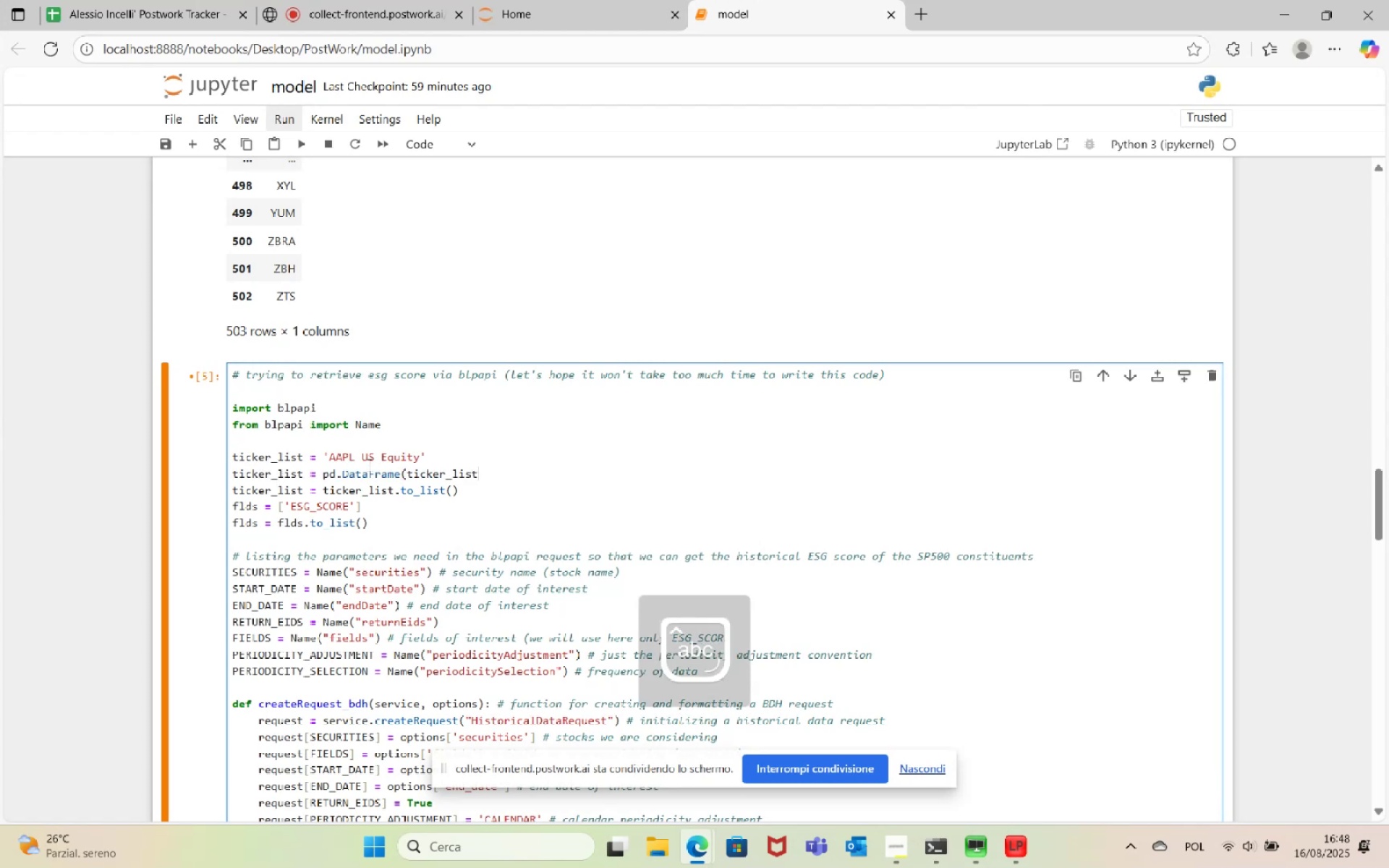 
key(Shift+0)
 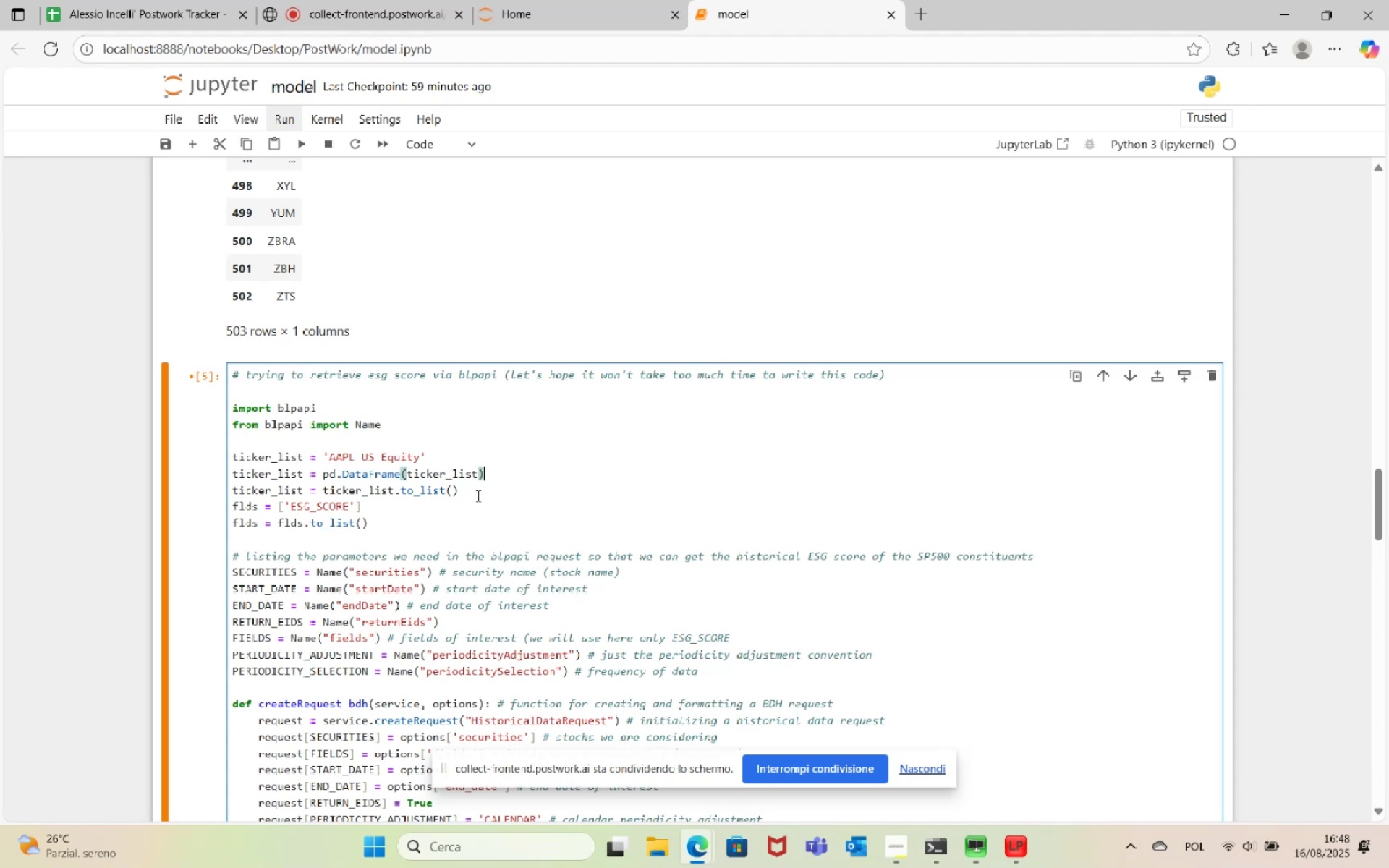 
left_click([297, 140])
 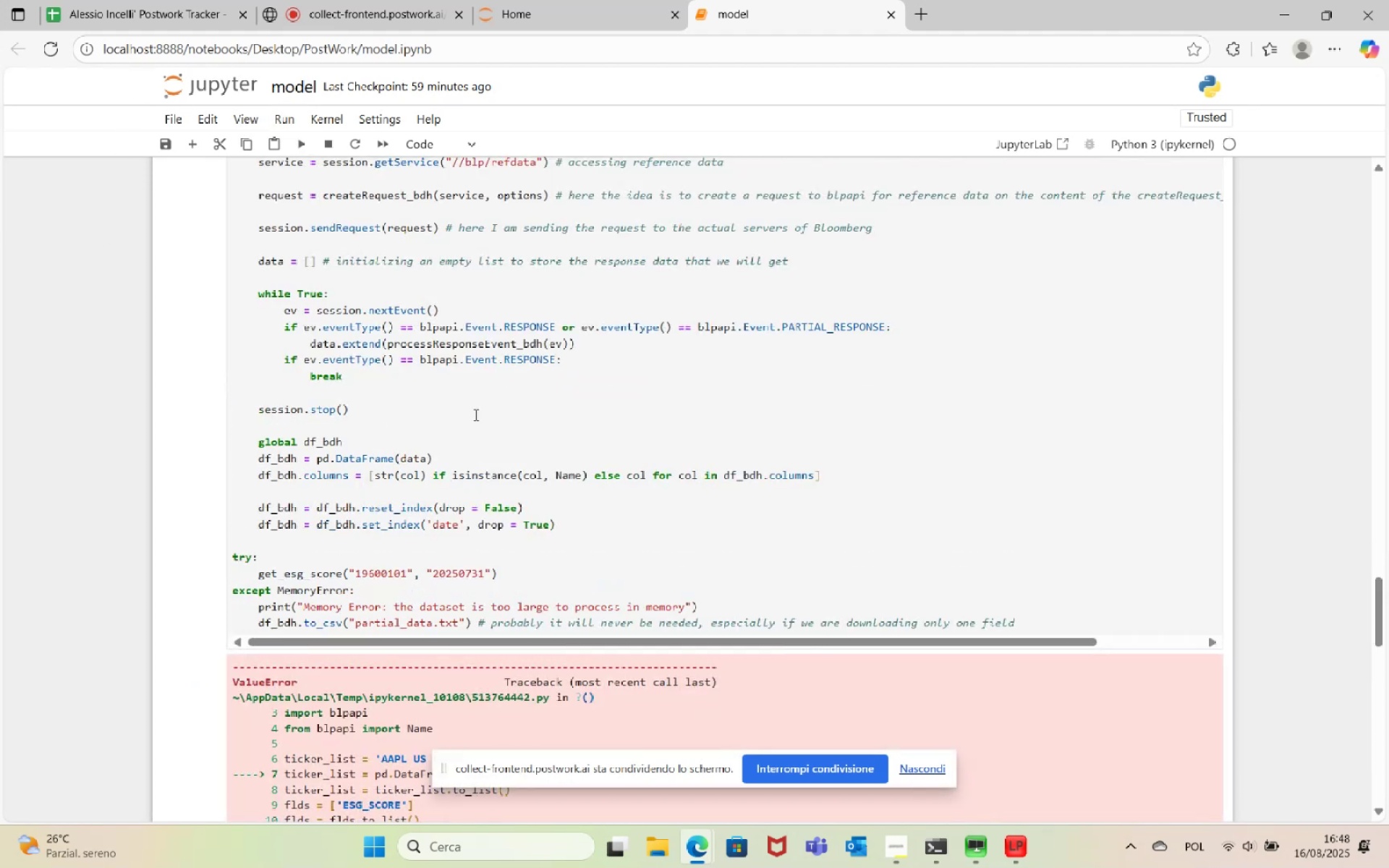 
scroll: coordinate [468, 407], scroll_direction: down, amount: 4.0
 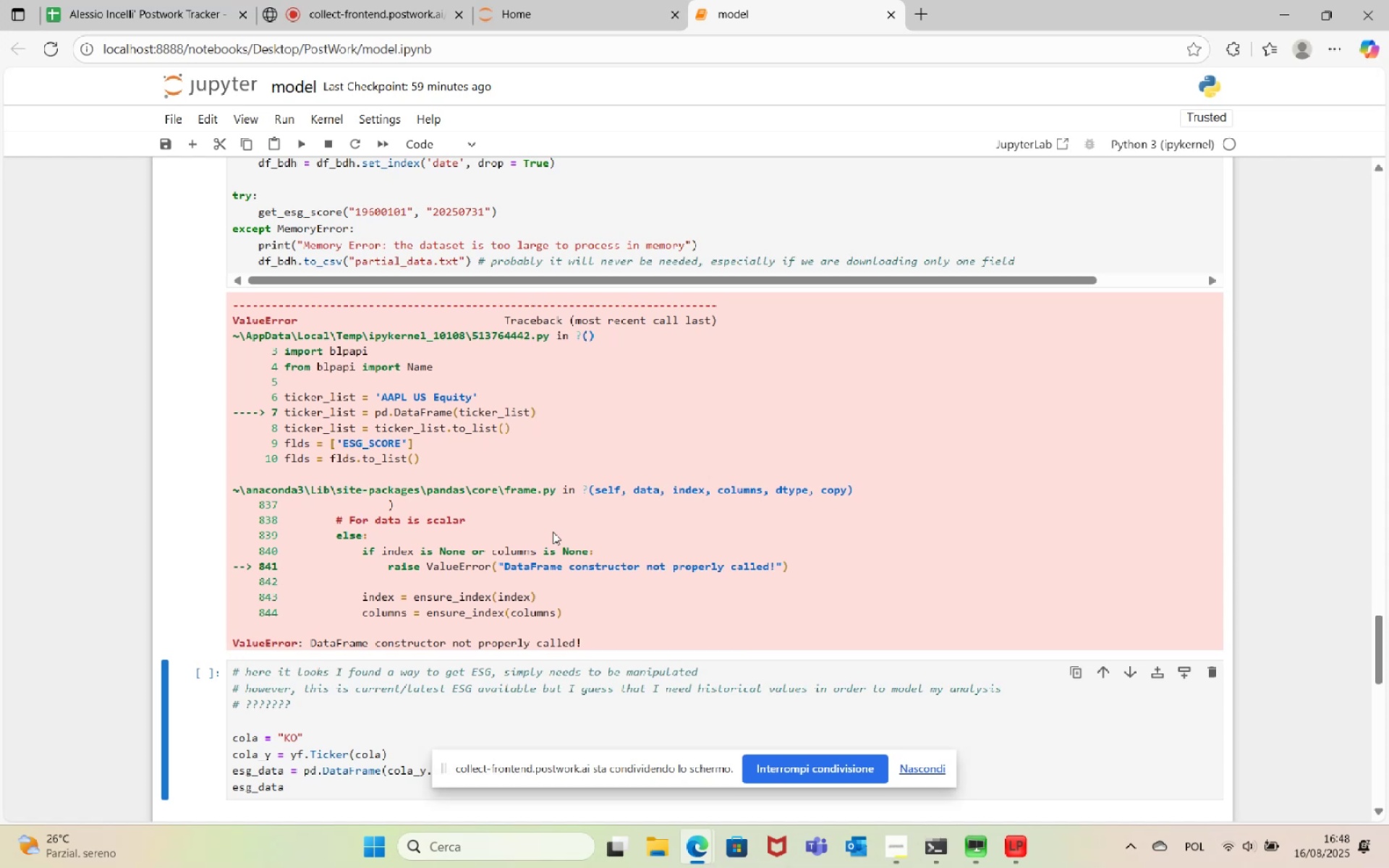 
wait(6.66)
 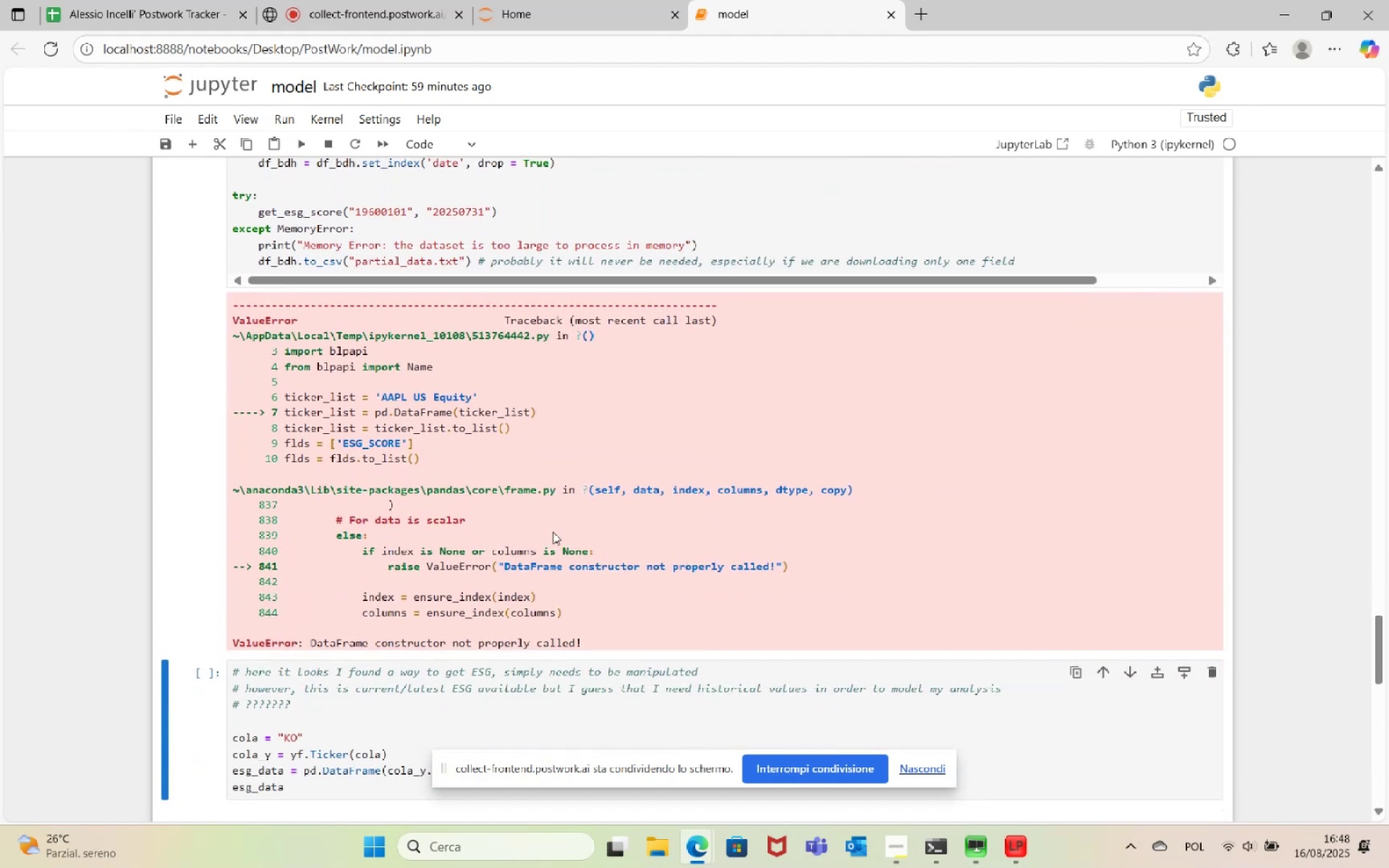 
scroll: coordinate [553, 531], scroll_direction: up, amount: 8.0
 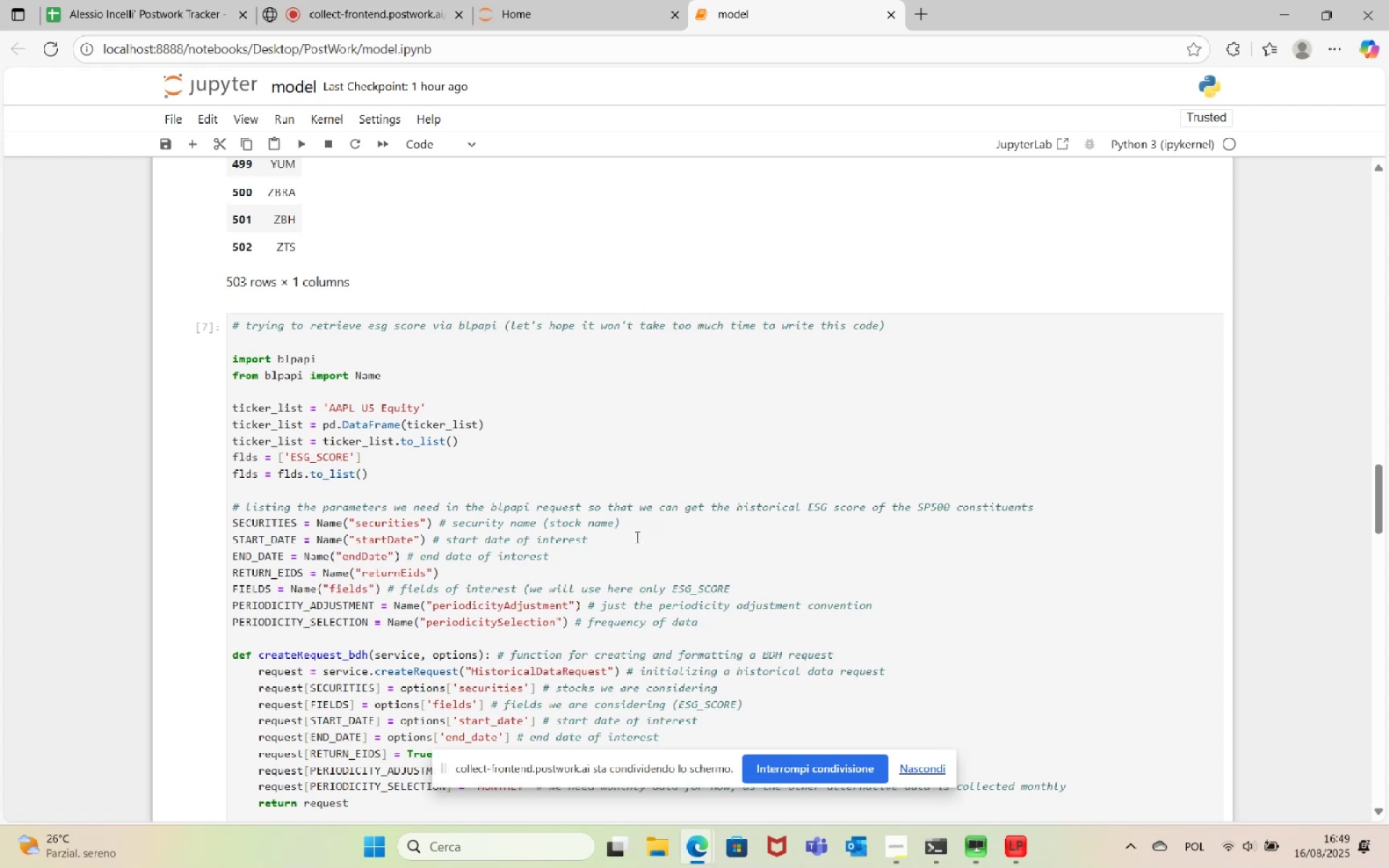 
wait(29.26)
 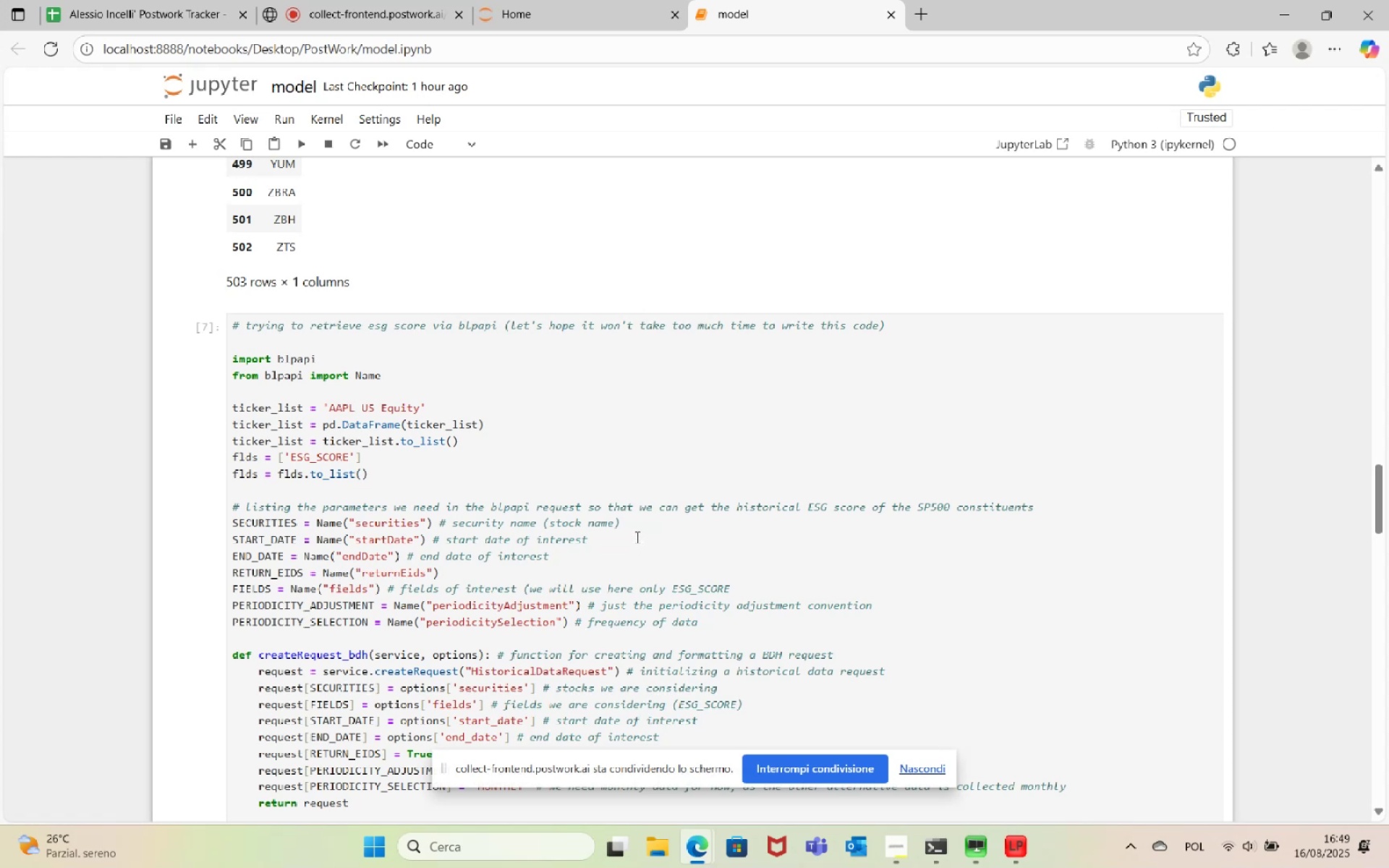 
scroll: coordinate [636, 537], scroll_direction: up, amount: 4.0
 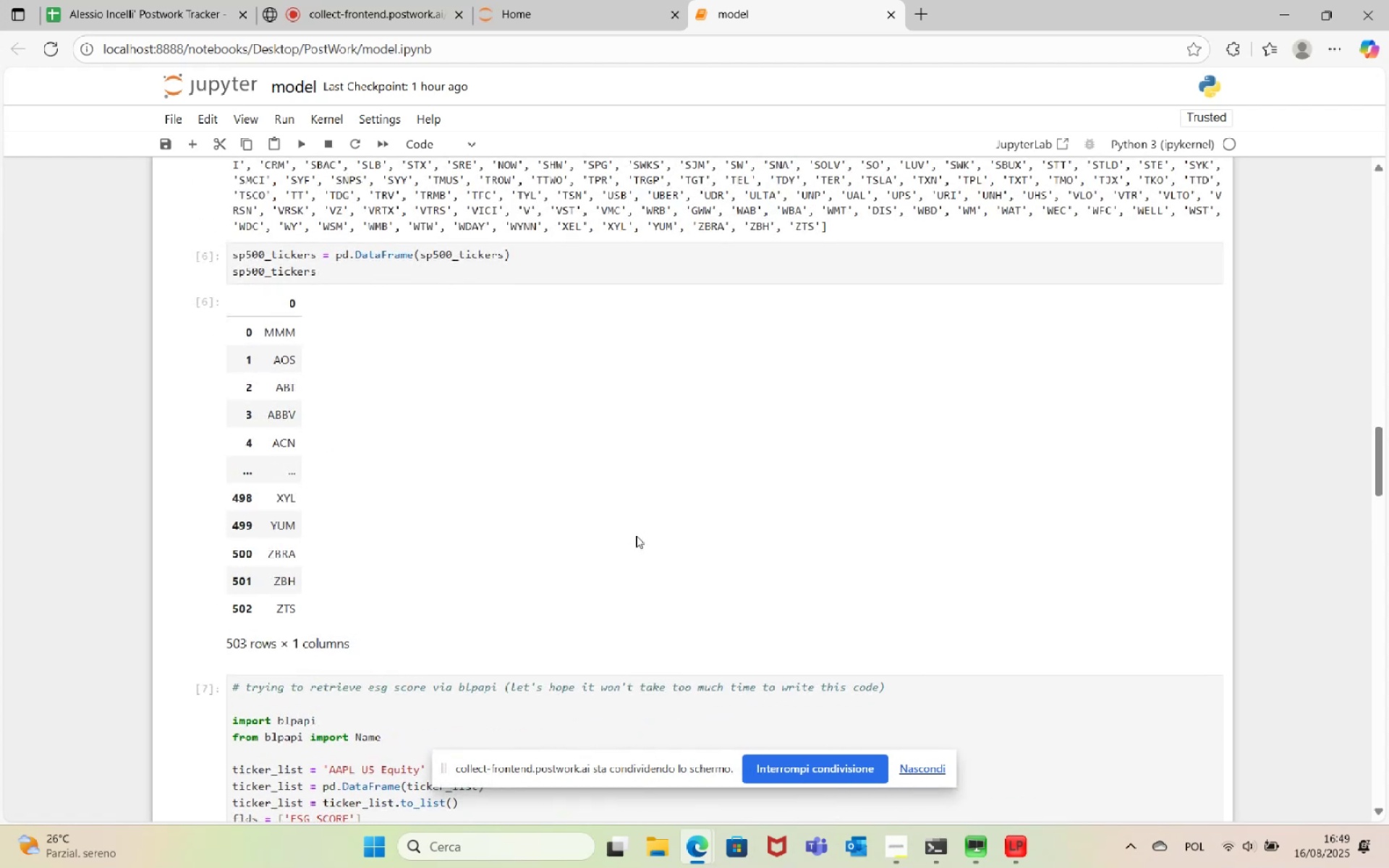 
wait(9.29)
 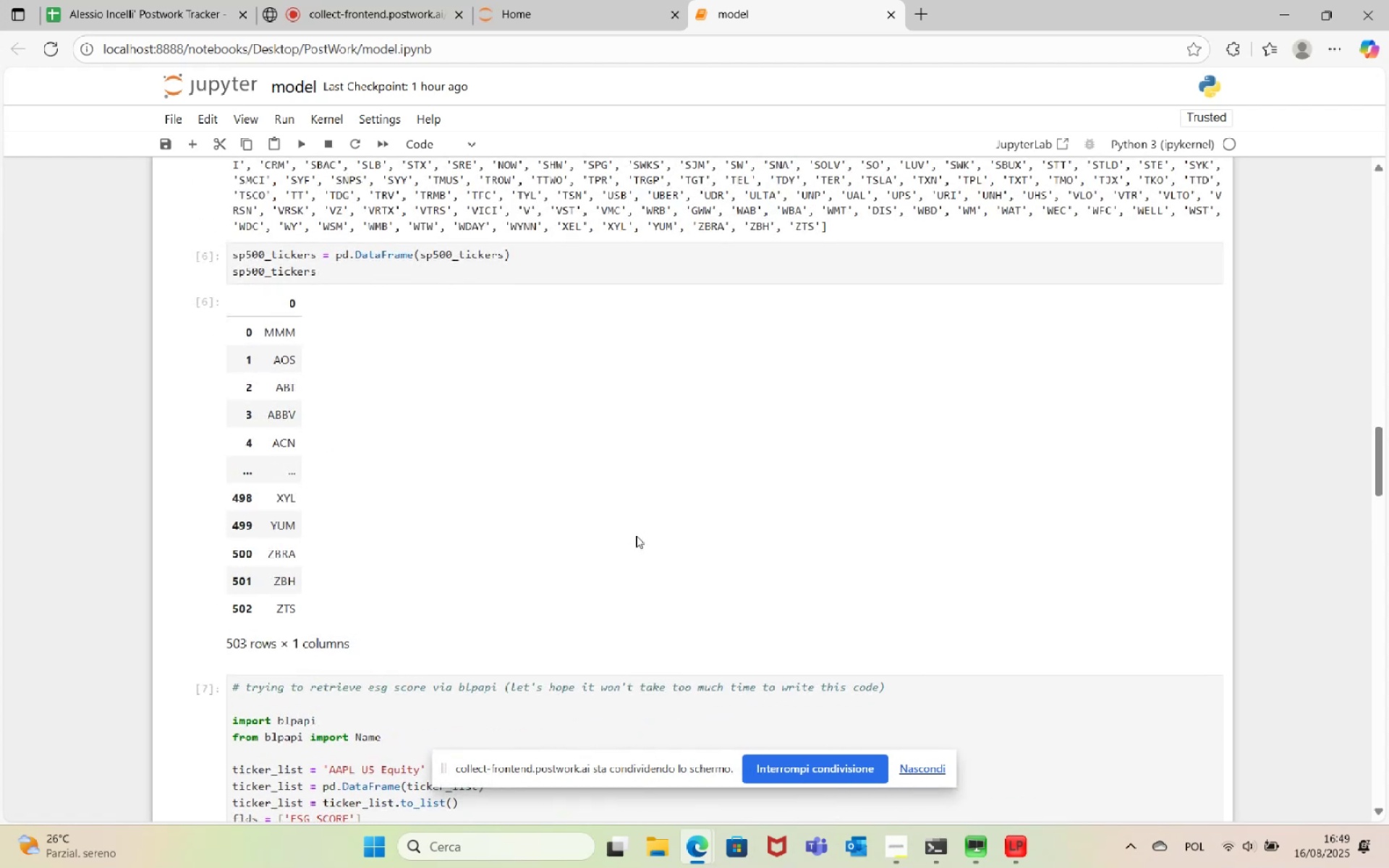 
left_click([925, 12])
 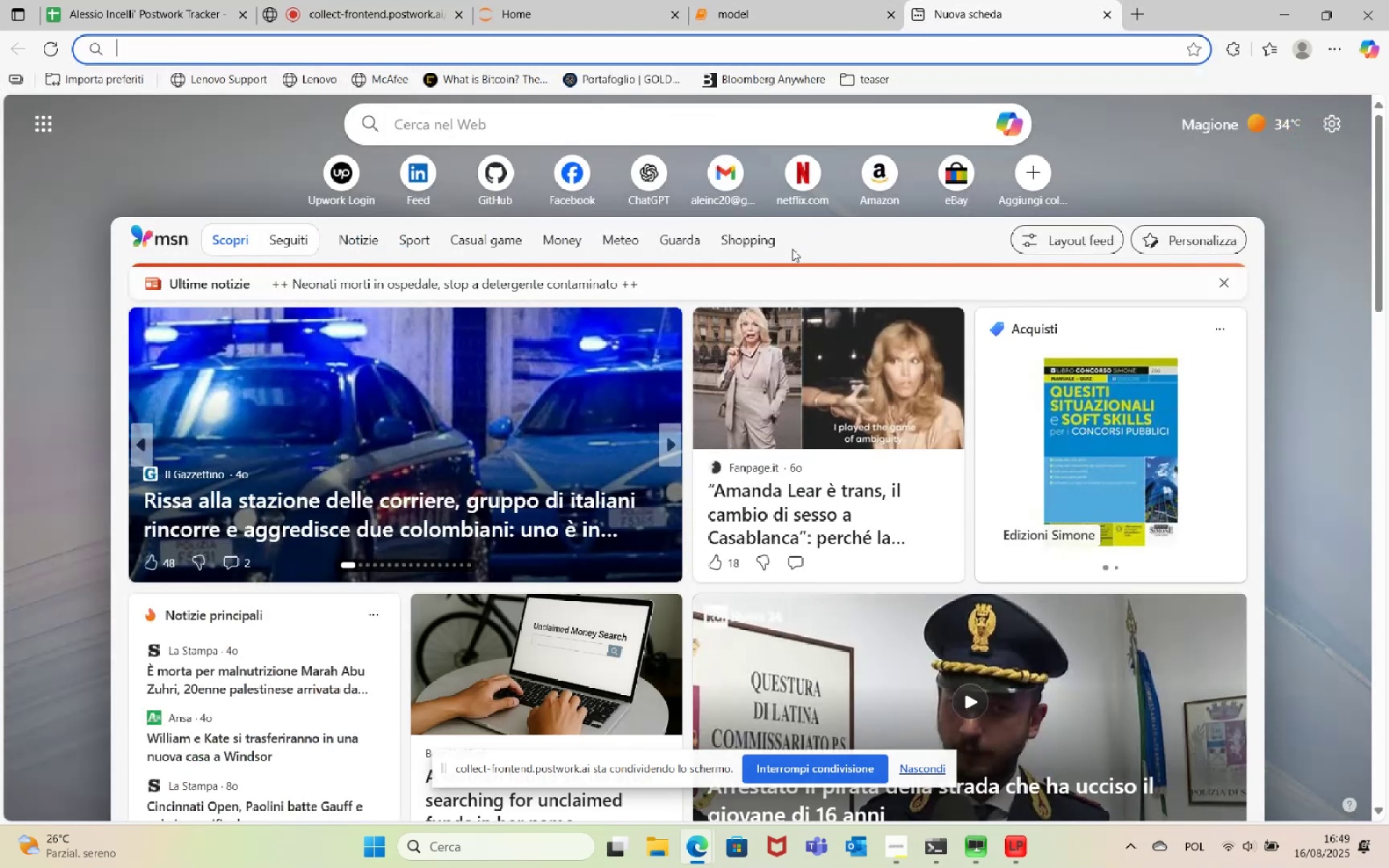 
type(how to add a trin o a p)
key(Backspace)
type(column panda)
 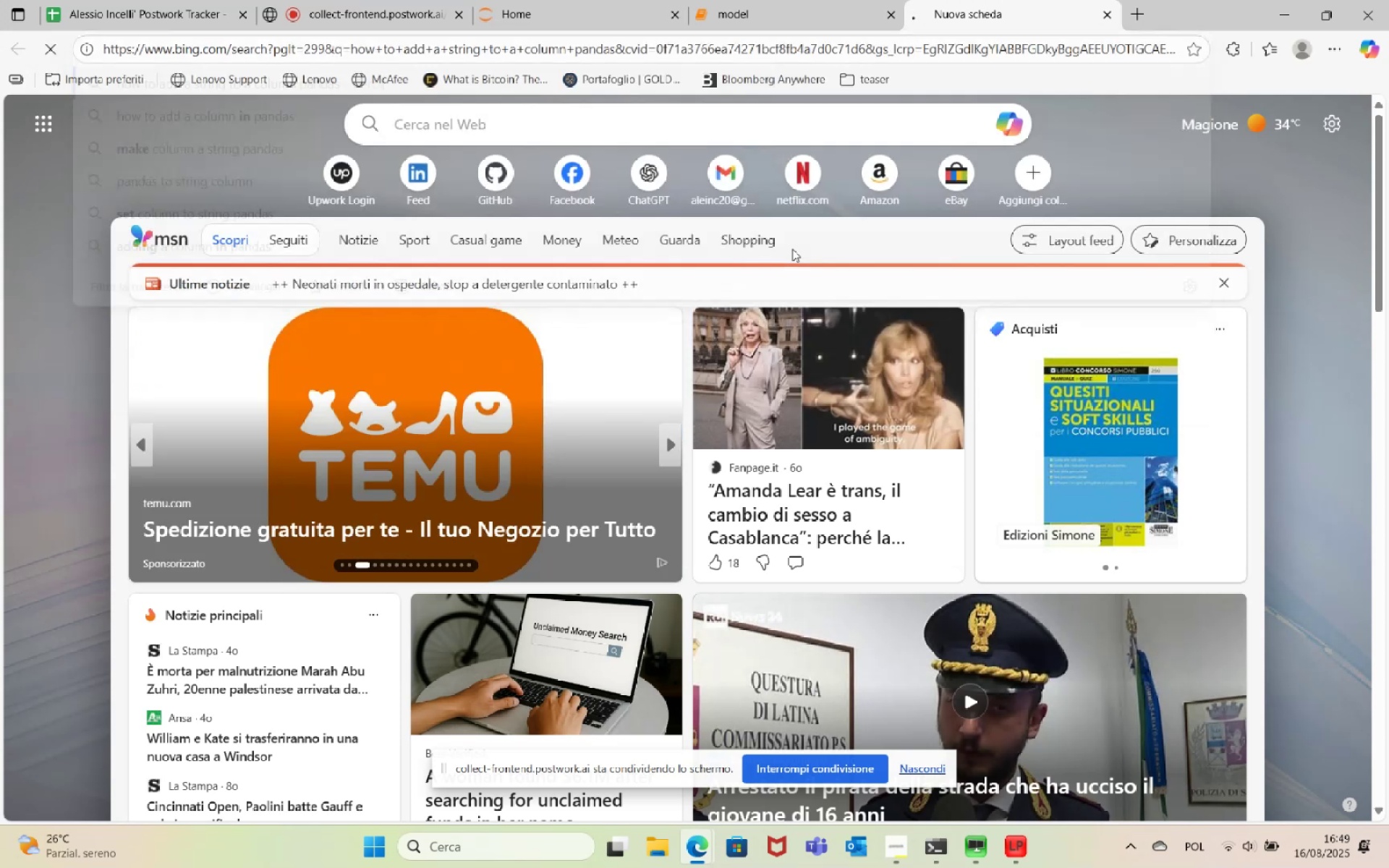 
hold_key(key=S, duration=5.76)
 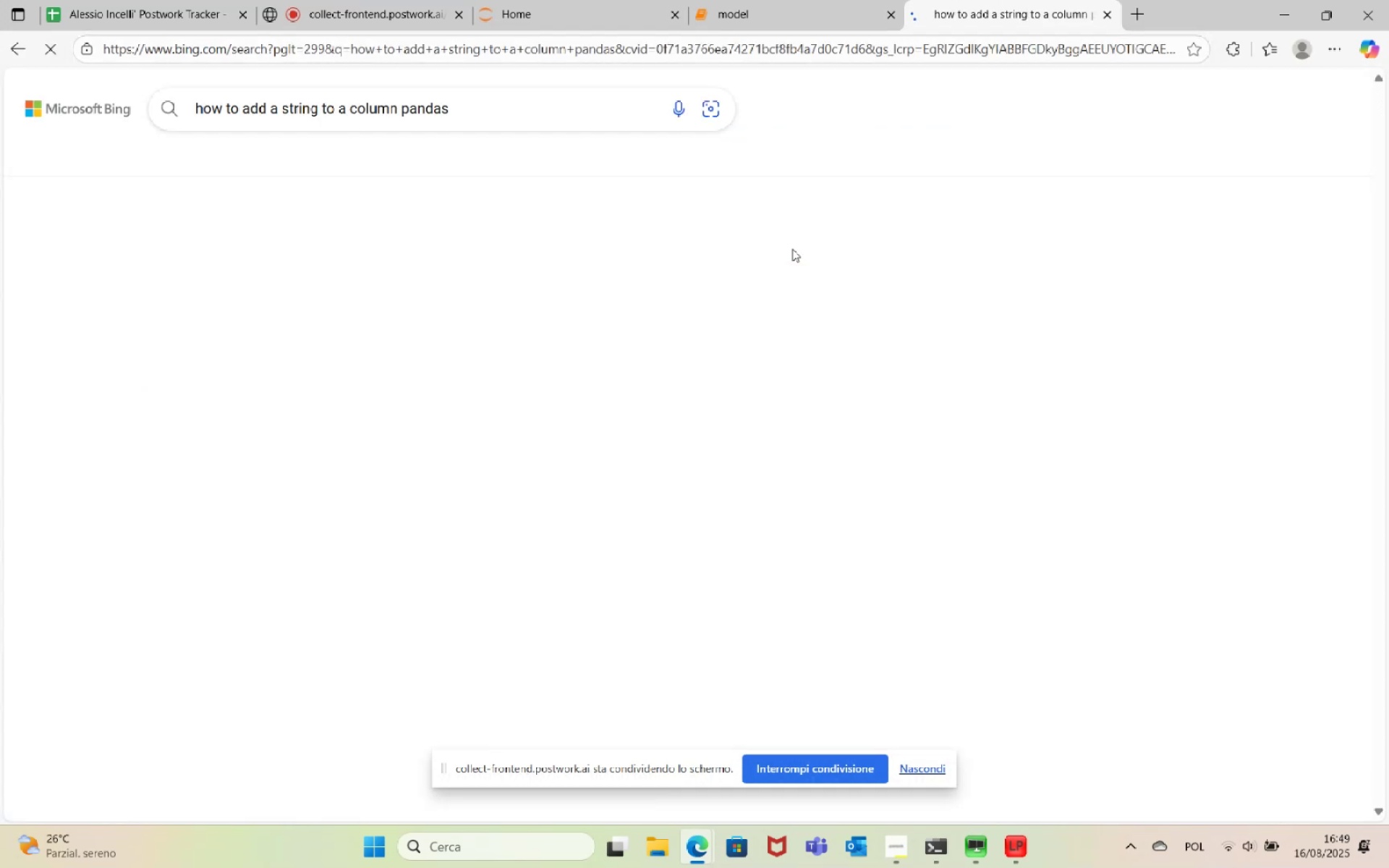 
hold_key(key=T, duration=27.47)
 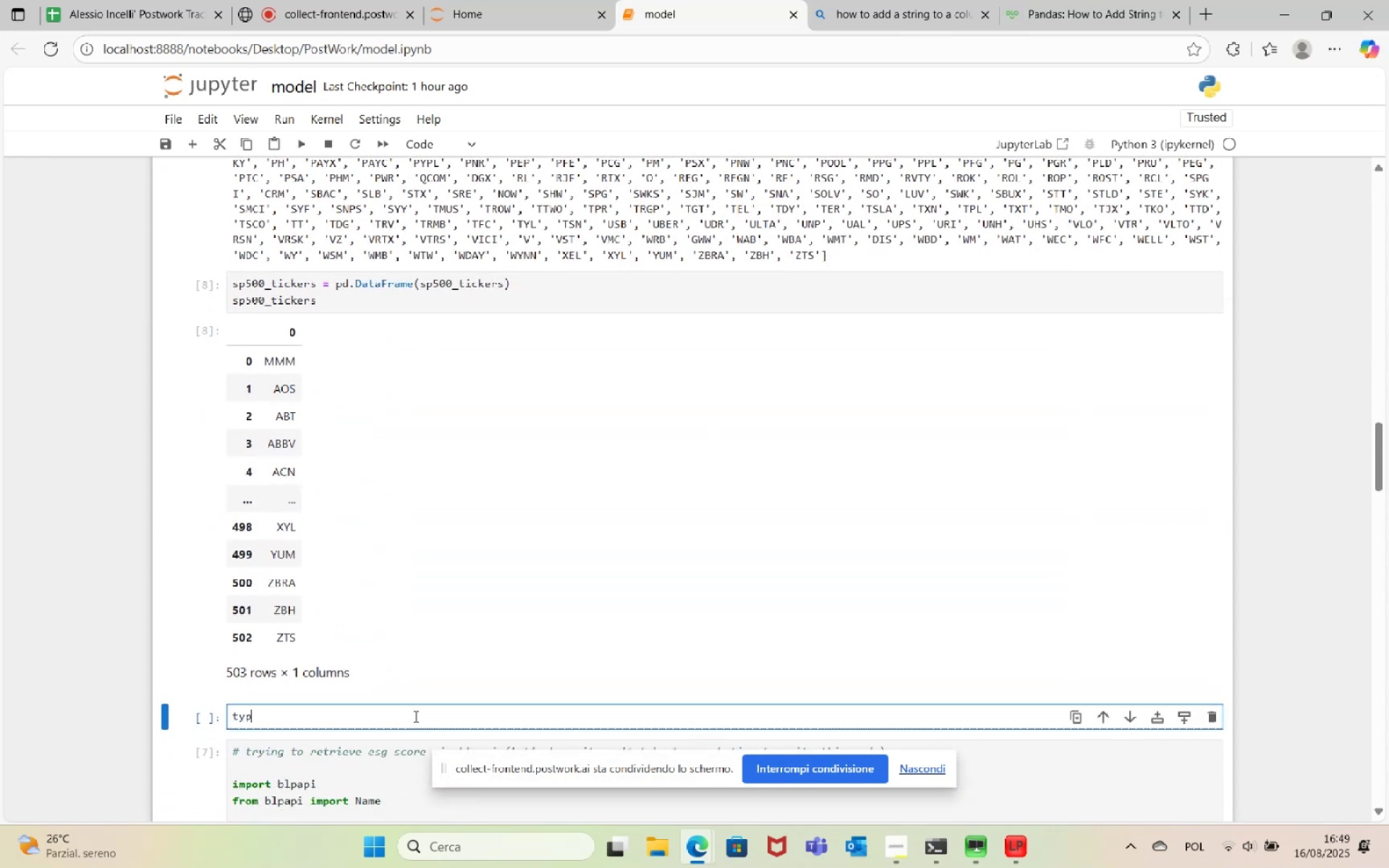 
key(Enter)
 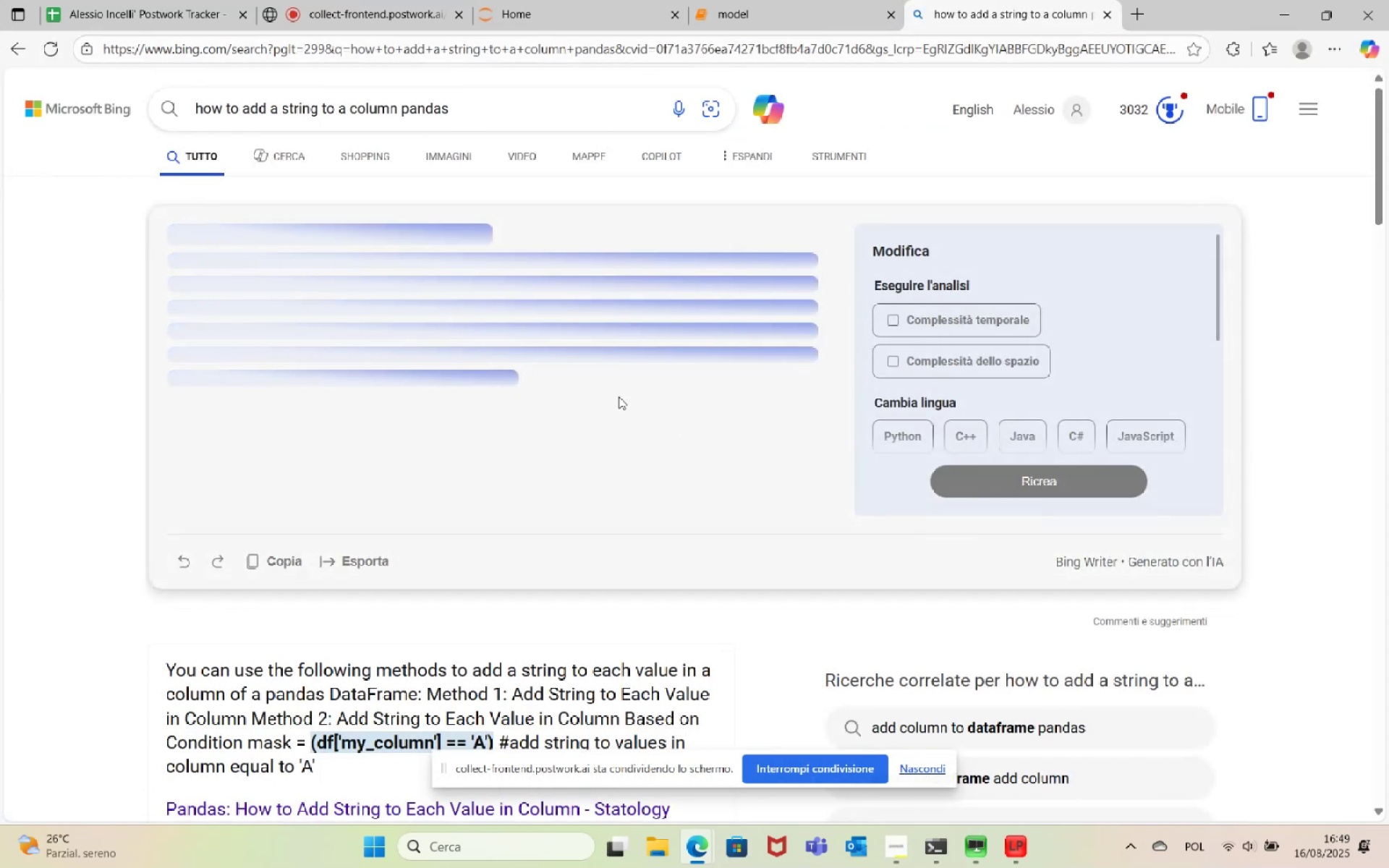 
scroll: coordinate [591, 490], scroll_direction: down, amount: 6.0
 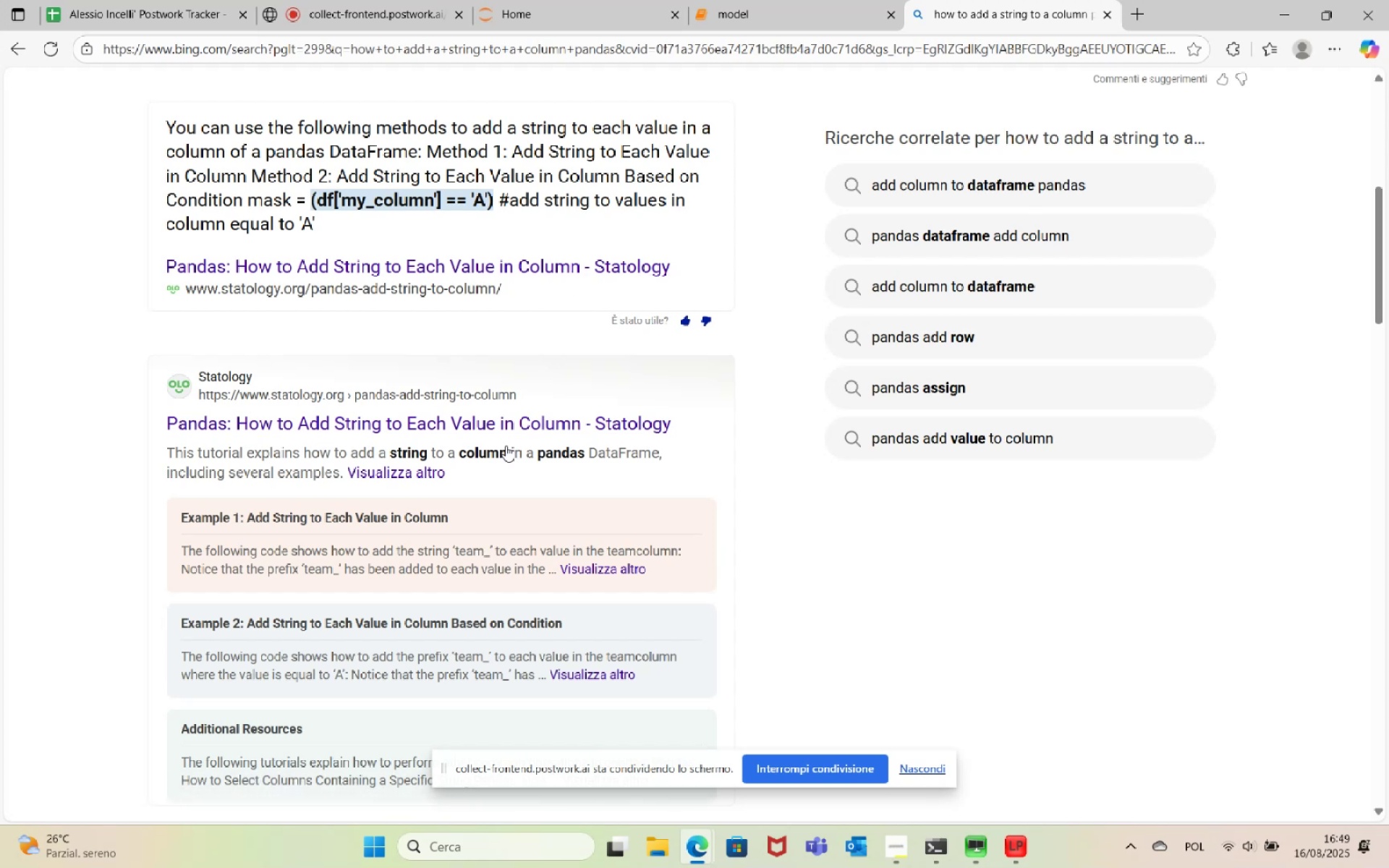 
left_click([533, 421])
 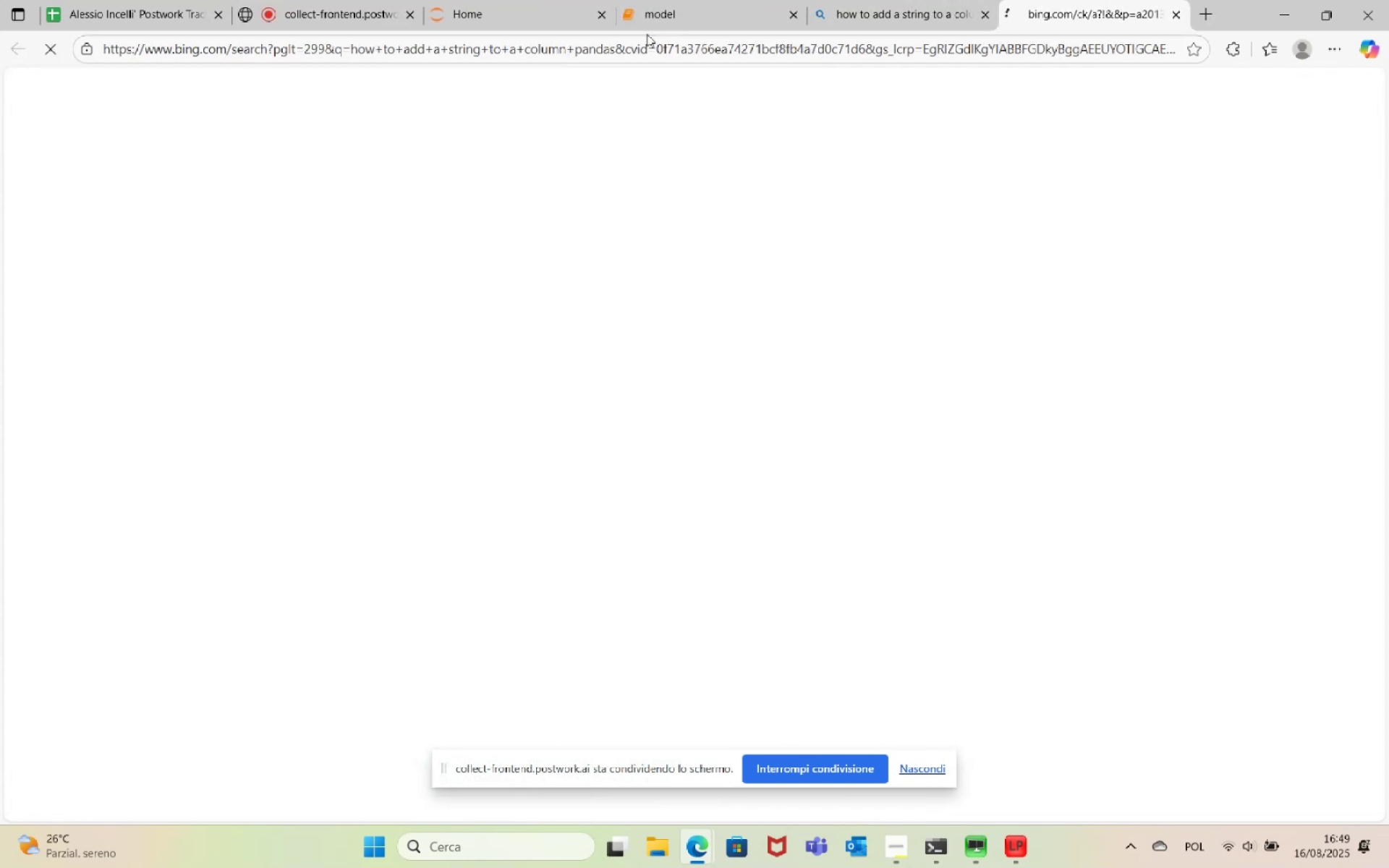 
left_click([648, 0])
 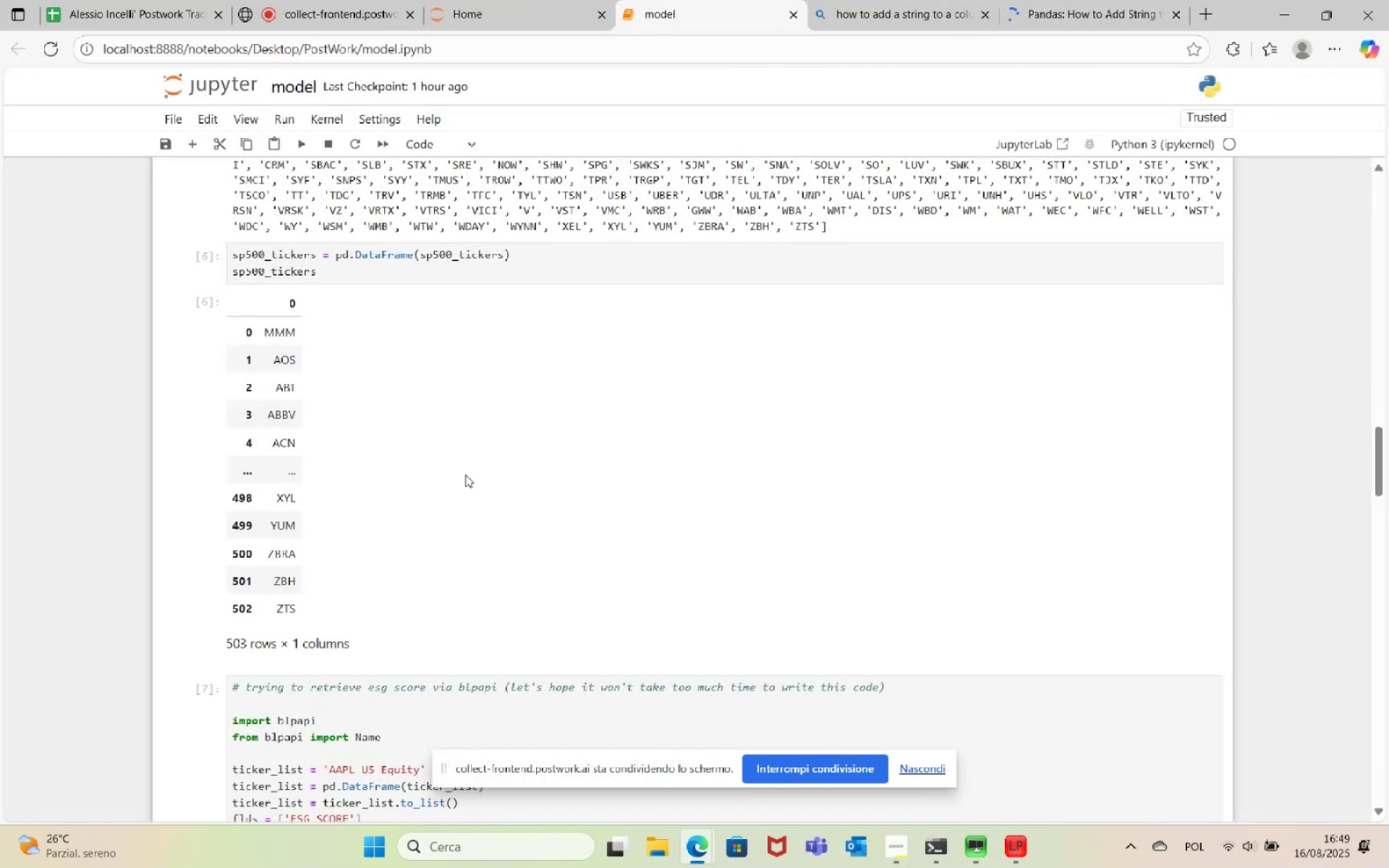 
left_click([504, 383])
 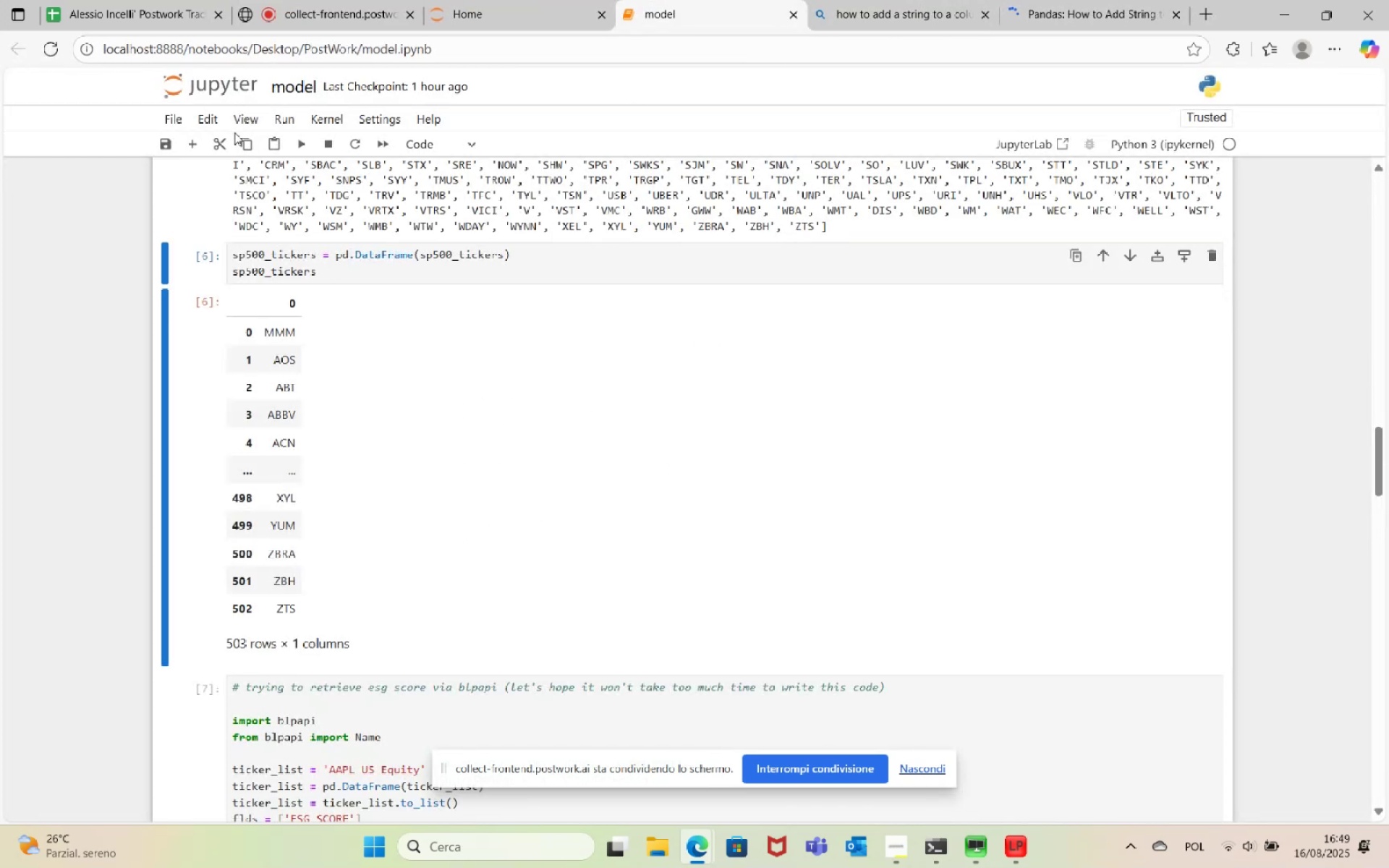 
left_click([200, 137])
 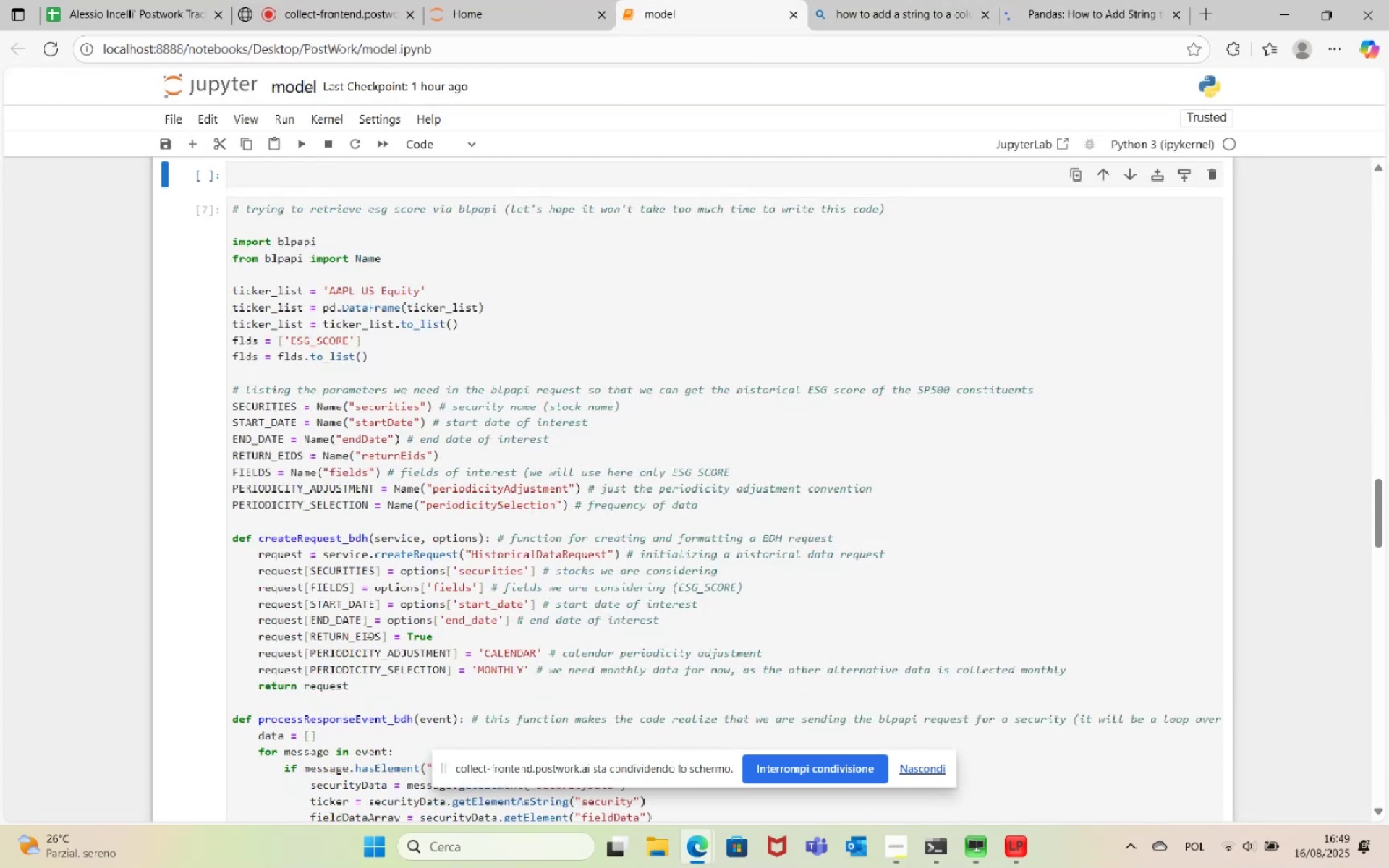 
scroll: coordinate [424, 445], scroll_direction: up, amount: 3.0
 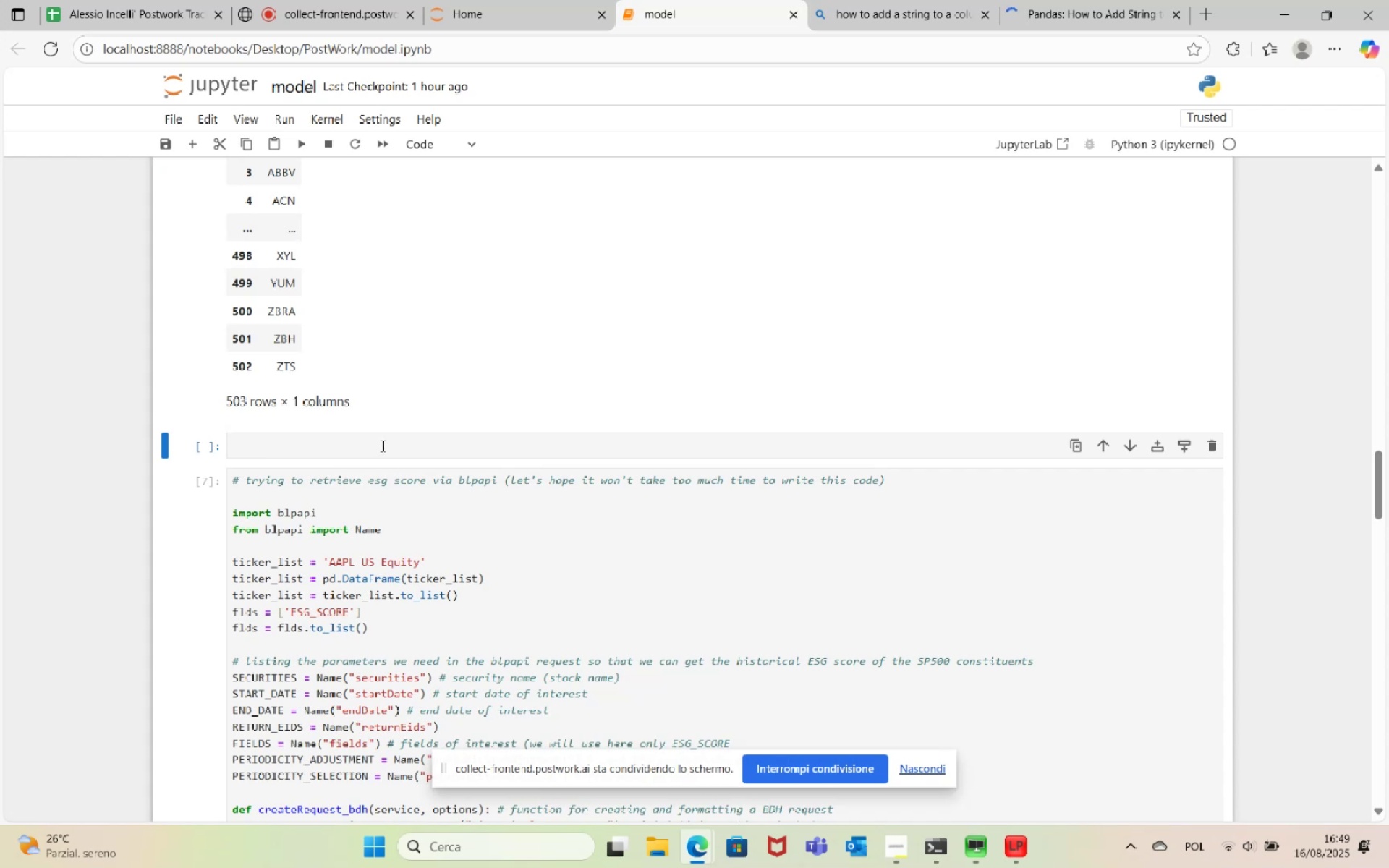 
left_click([375, 435])
 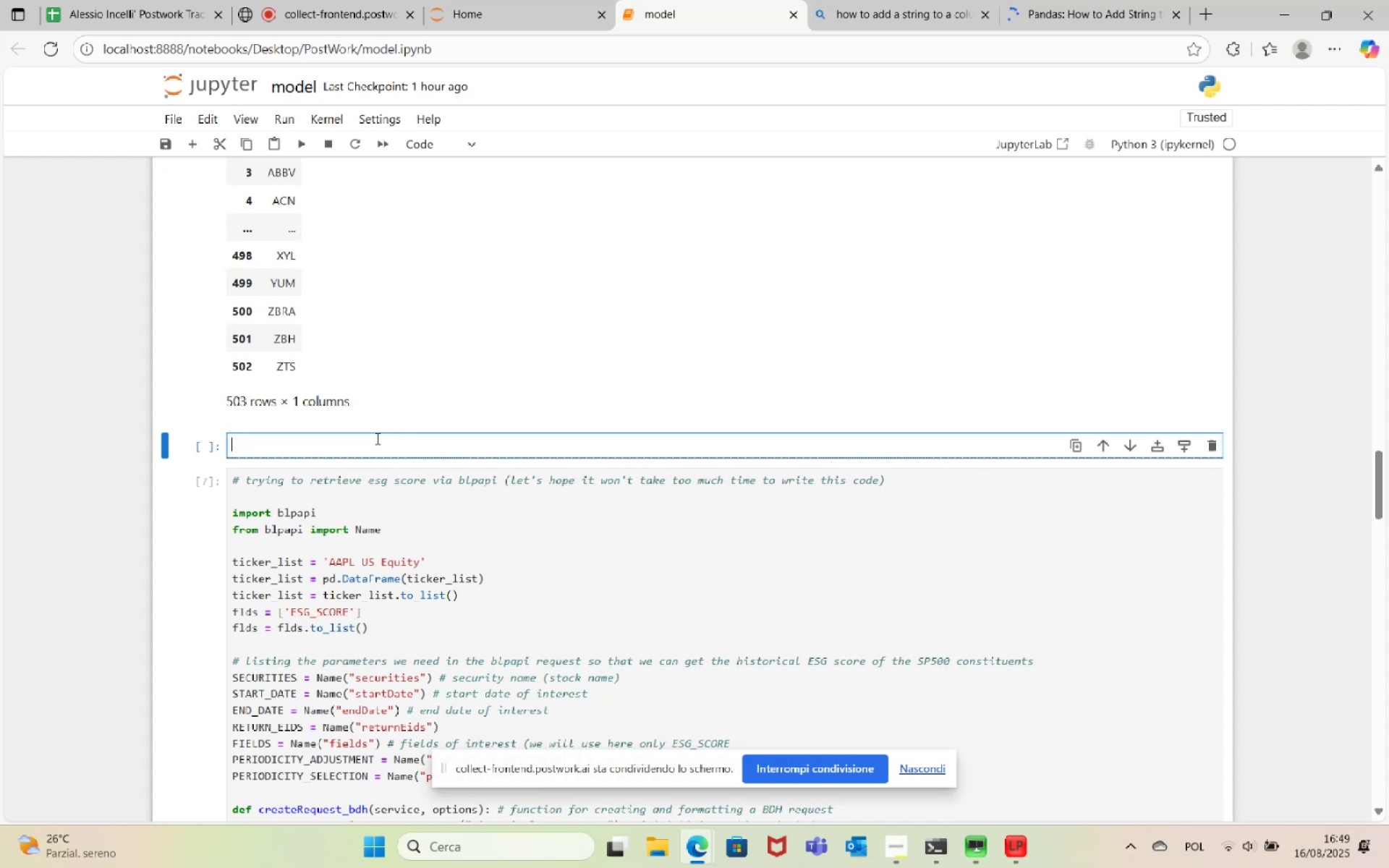 
scroll: coordinate [378, 441], scroll_direction: up, amount: 4.0
 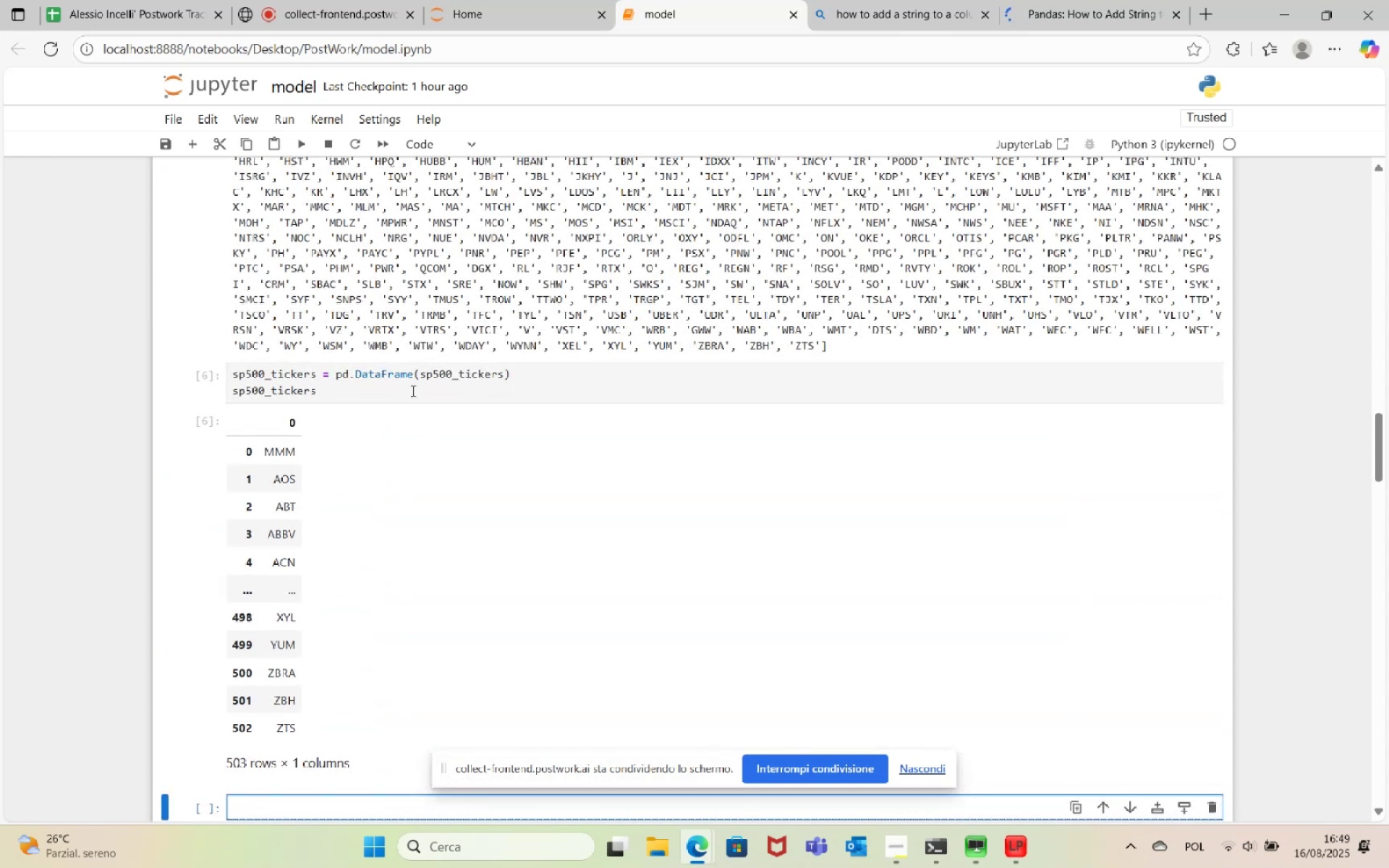 
left_click([411, 388])
 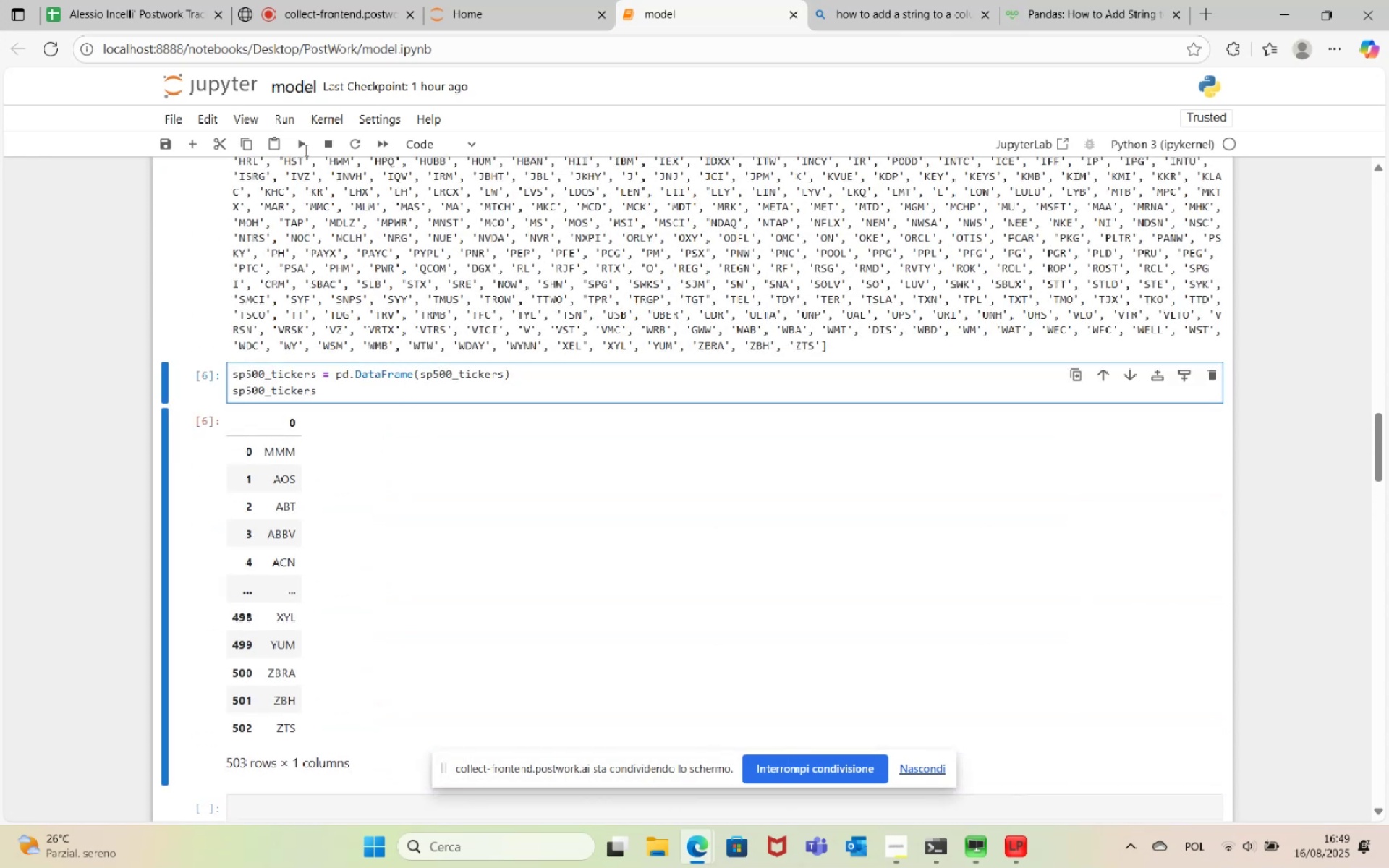 
left_click([297, 140])
 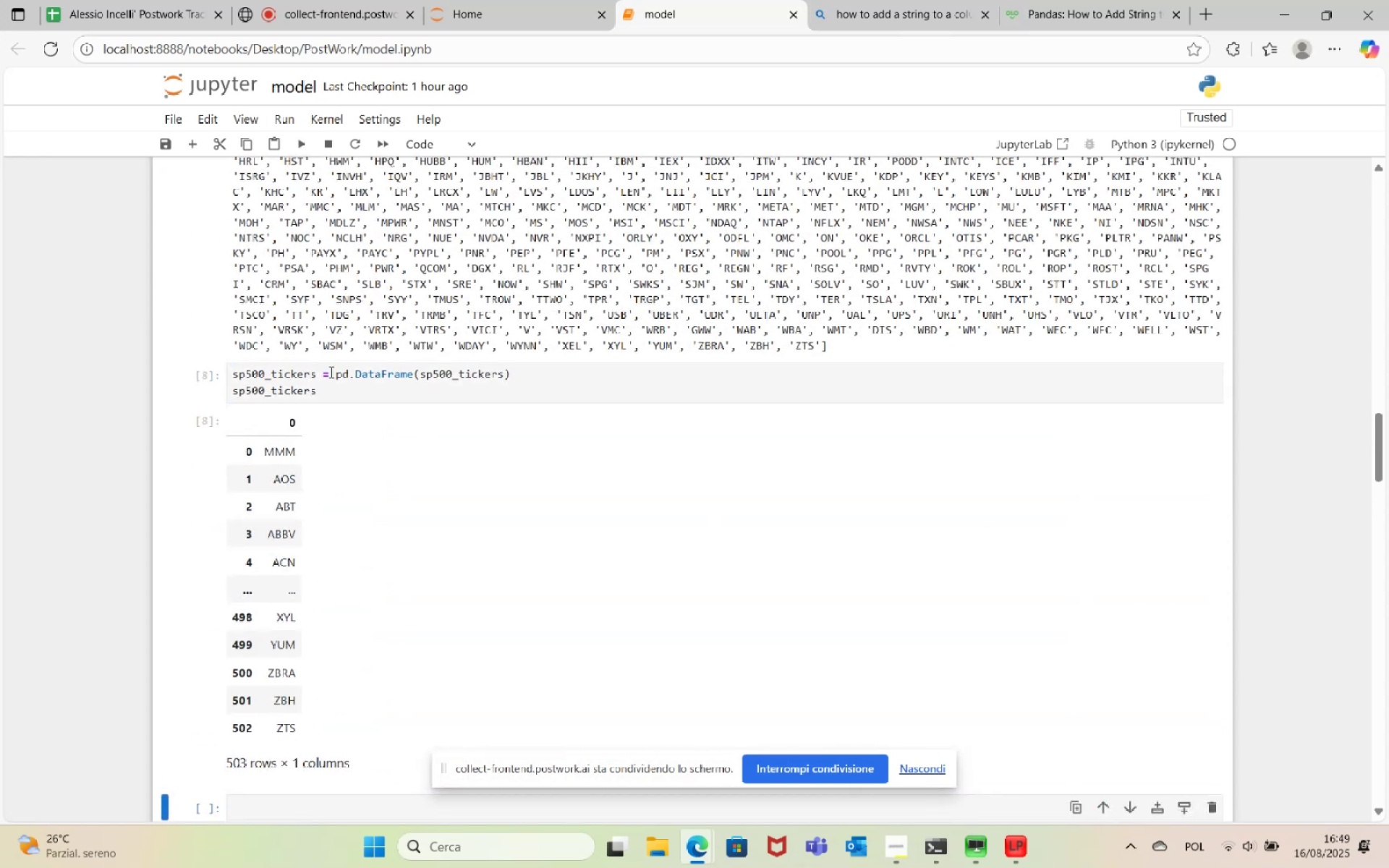 
scroll: coordinate [396, 594], scroll_direction: down, amount: 1.0
 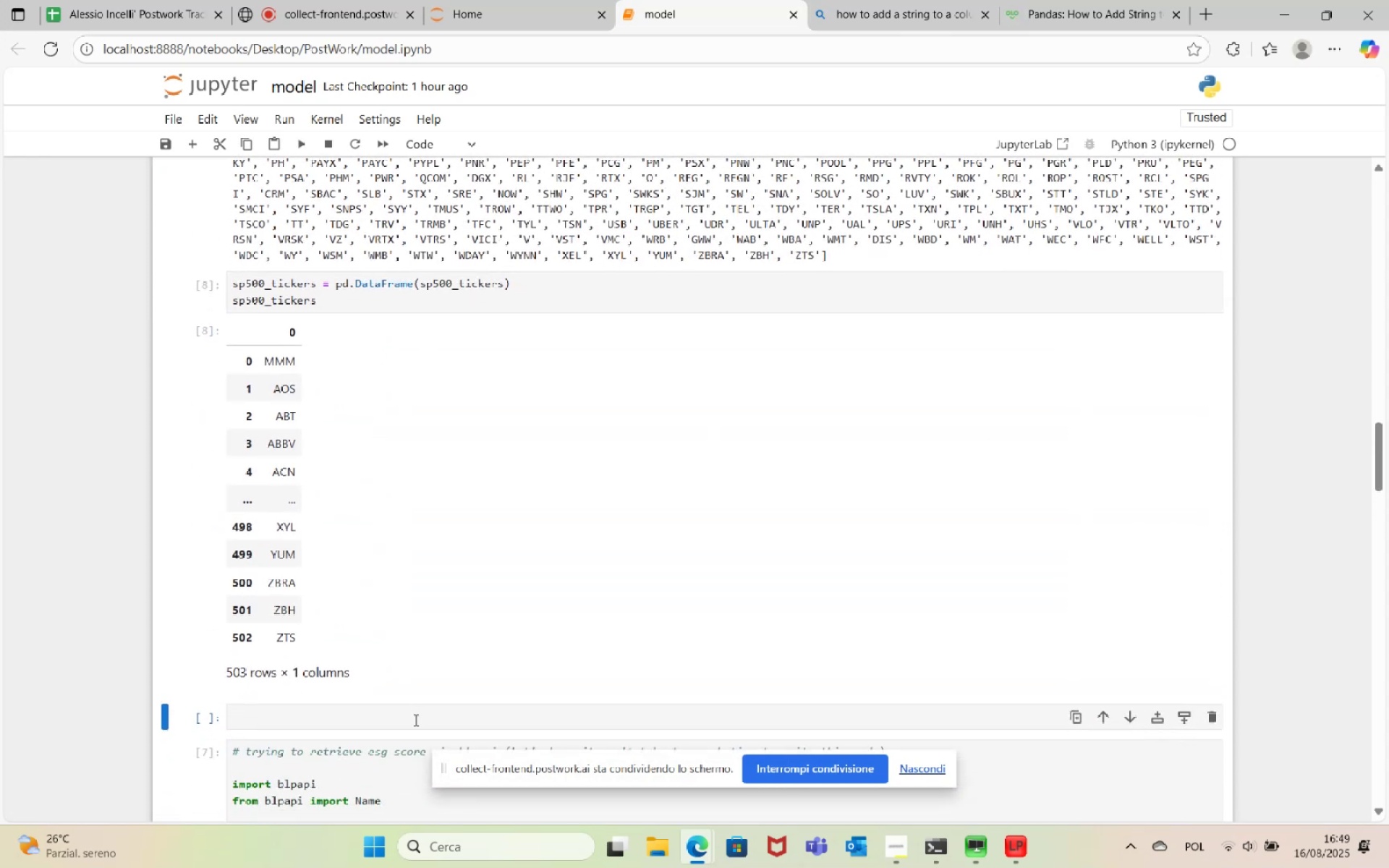 
left_click([415, 716])
 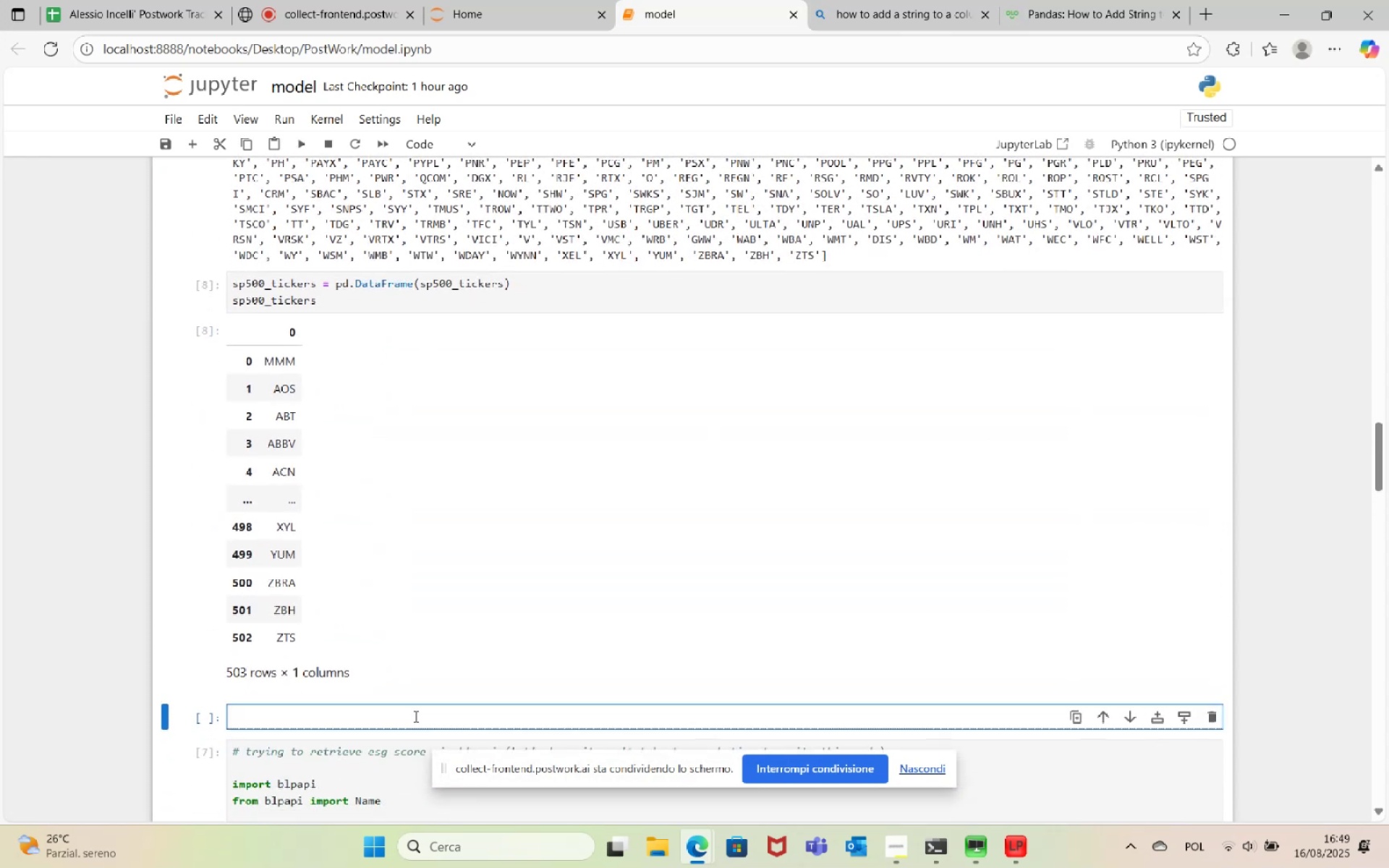 
type(ype(sp500_tickers[1]))
 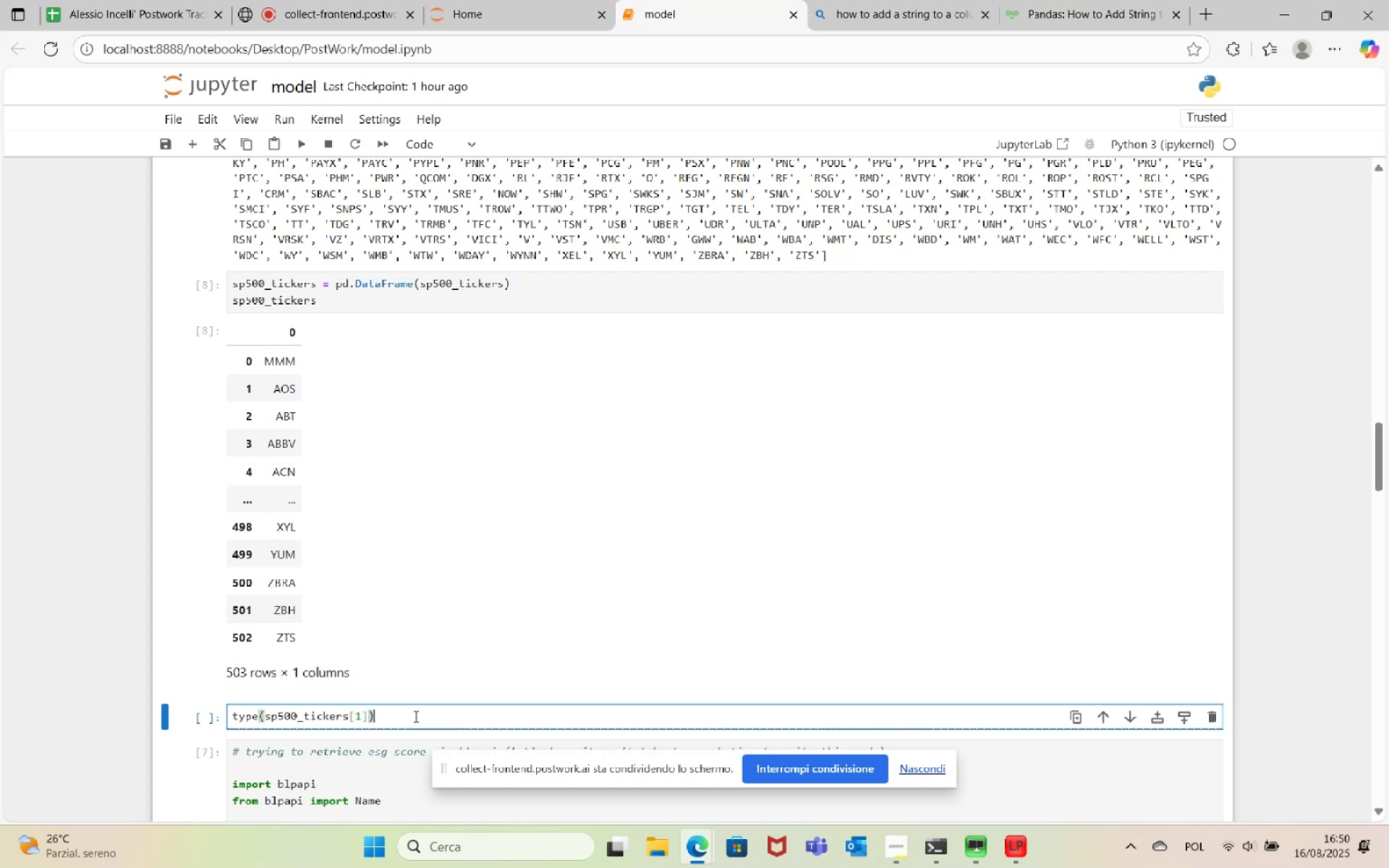 
left_click([295, 146])
 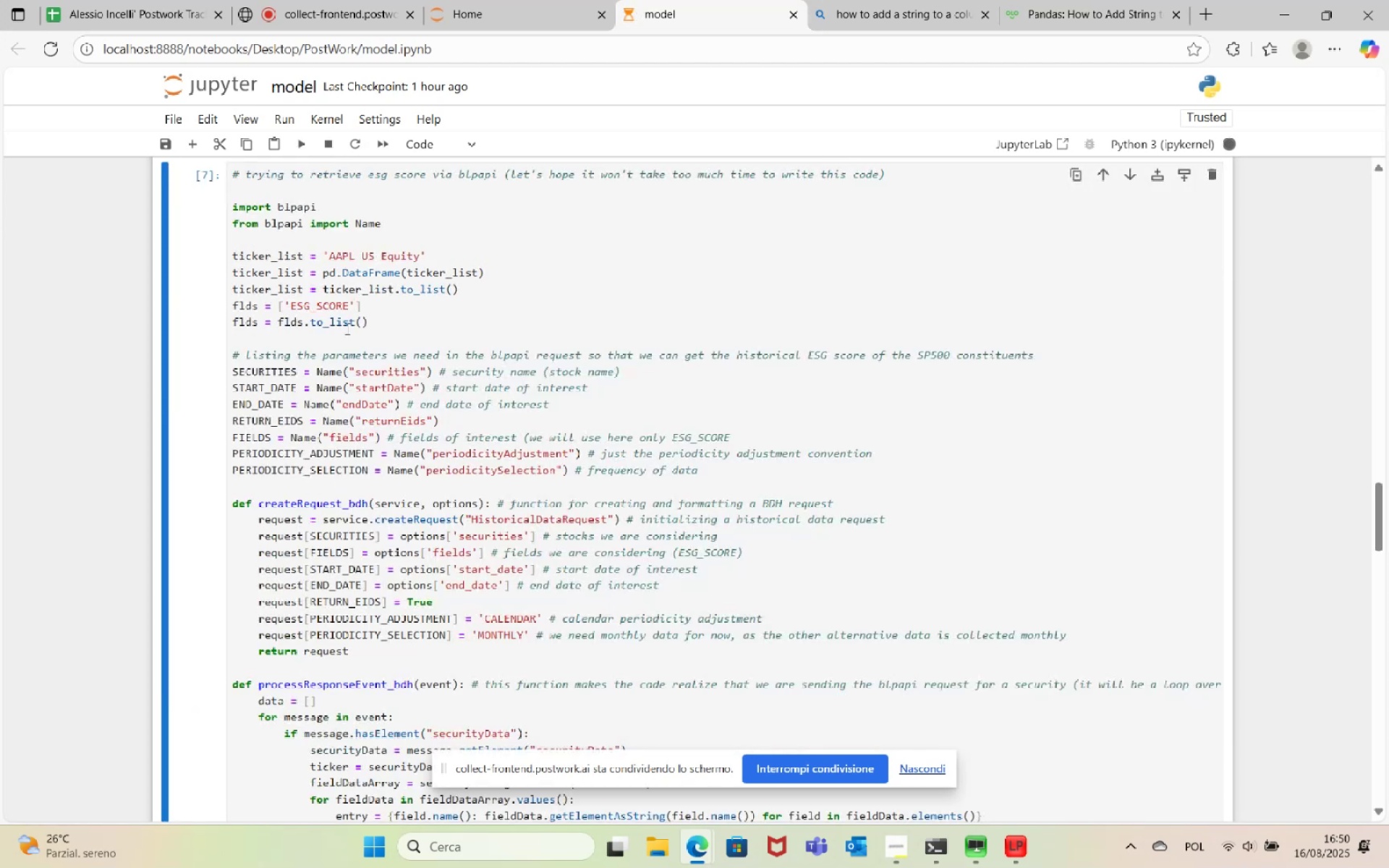 
scroll: coordinate [383, 311], scroll_direction: up, amount: 3.0
 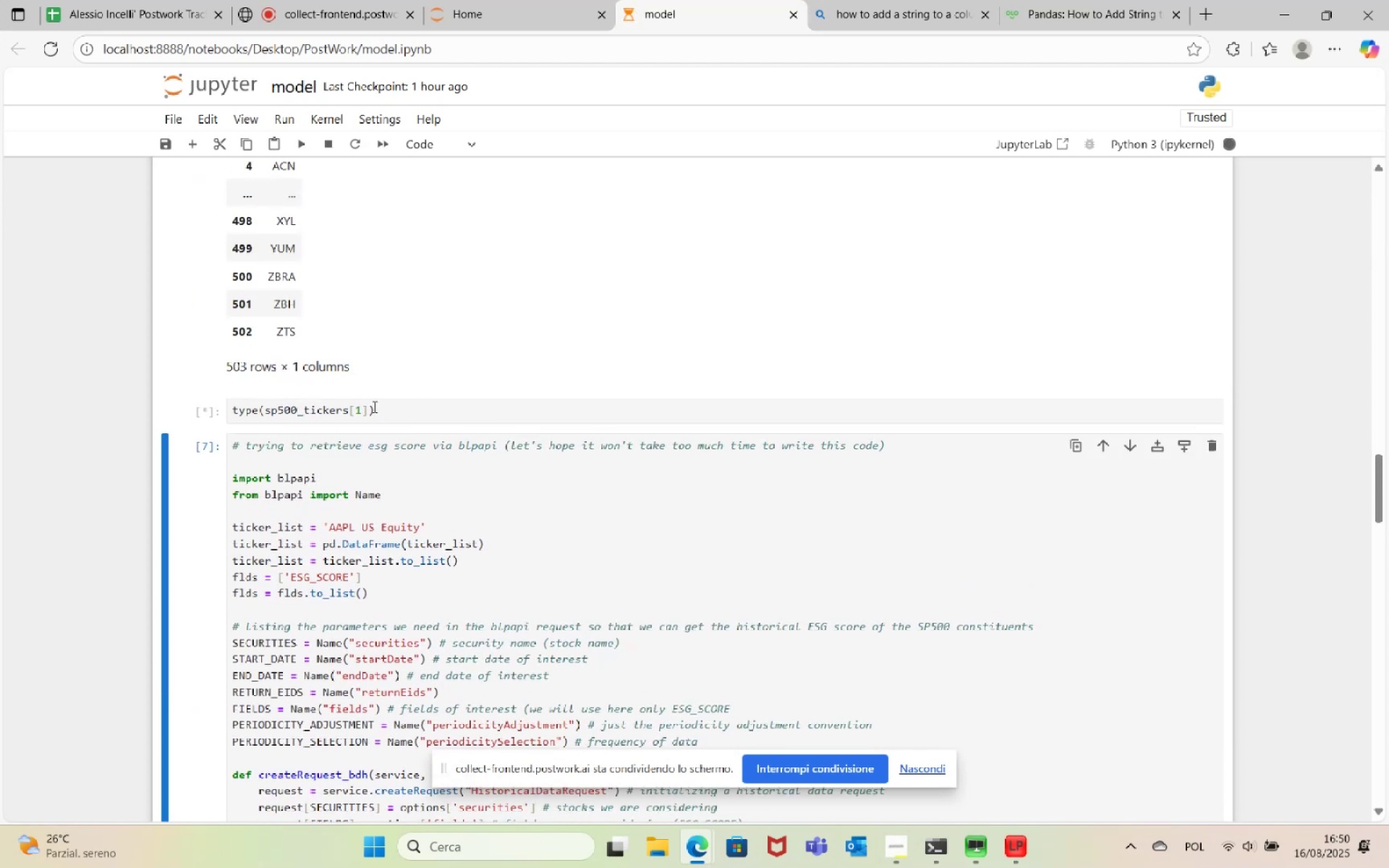 
left_click([404, 407])
 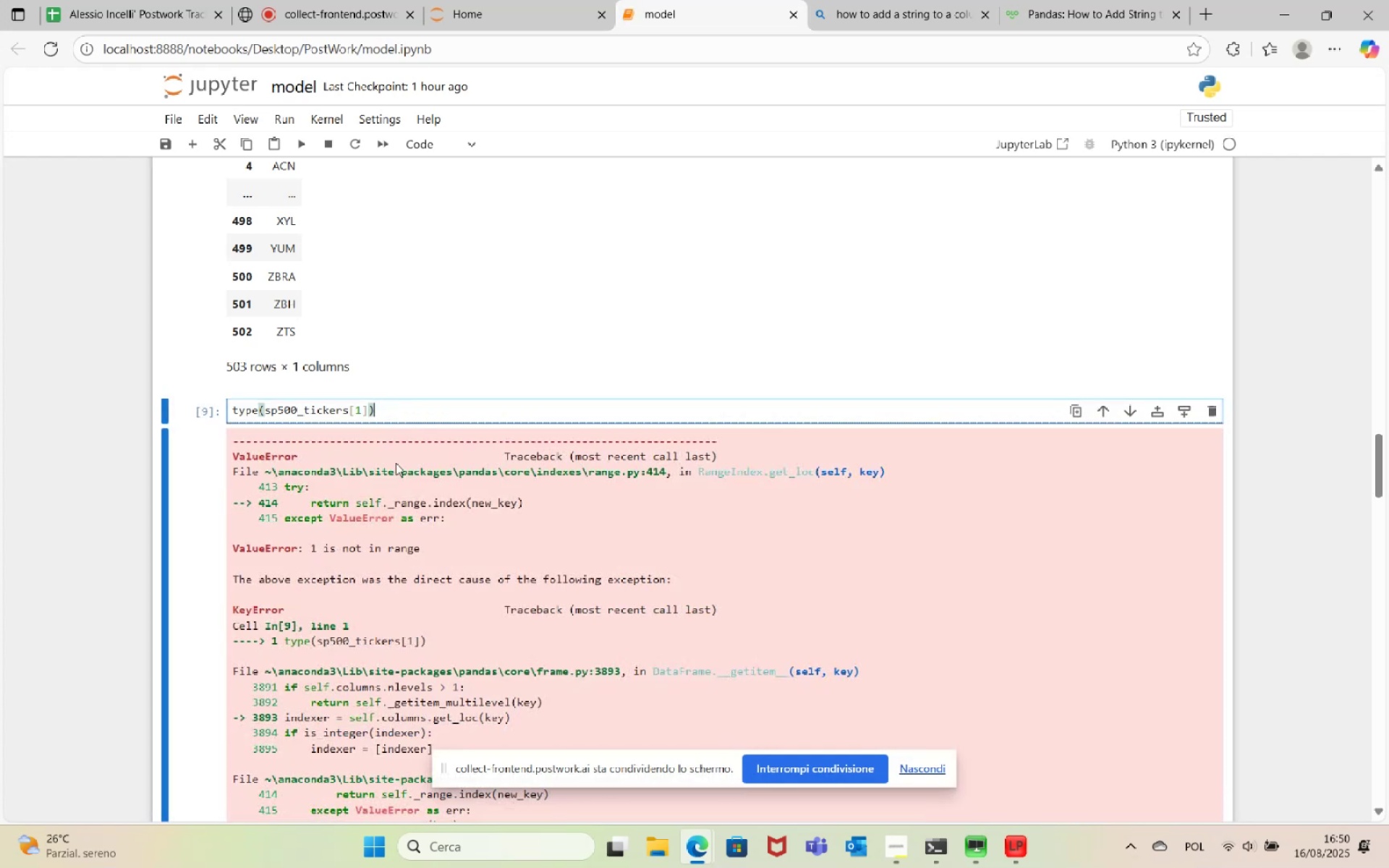 
scroll: coordinate [393, 466], scroll_direction: down, amount: 4.0
 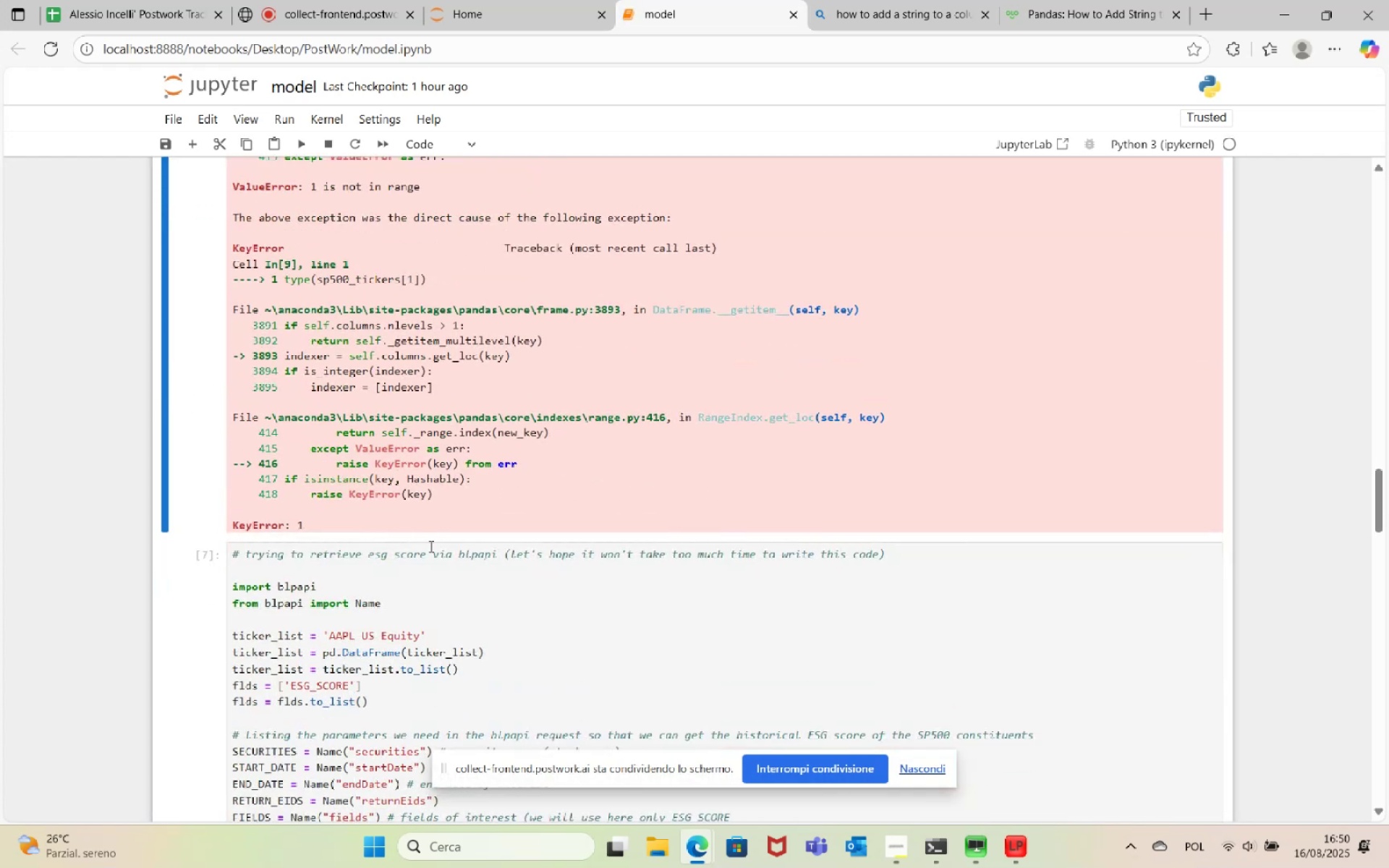 
scroll: coordinate [424, 425], scroll_direction: up, amount: 7.0
 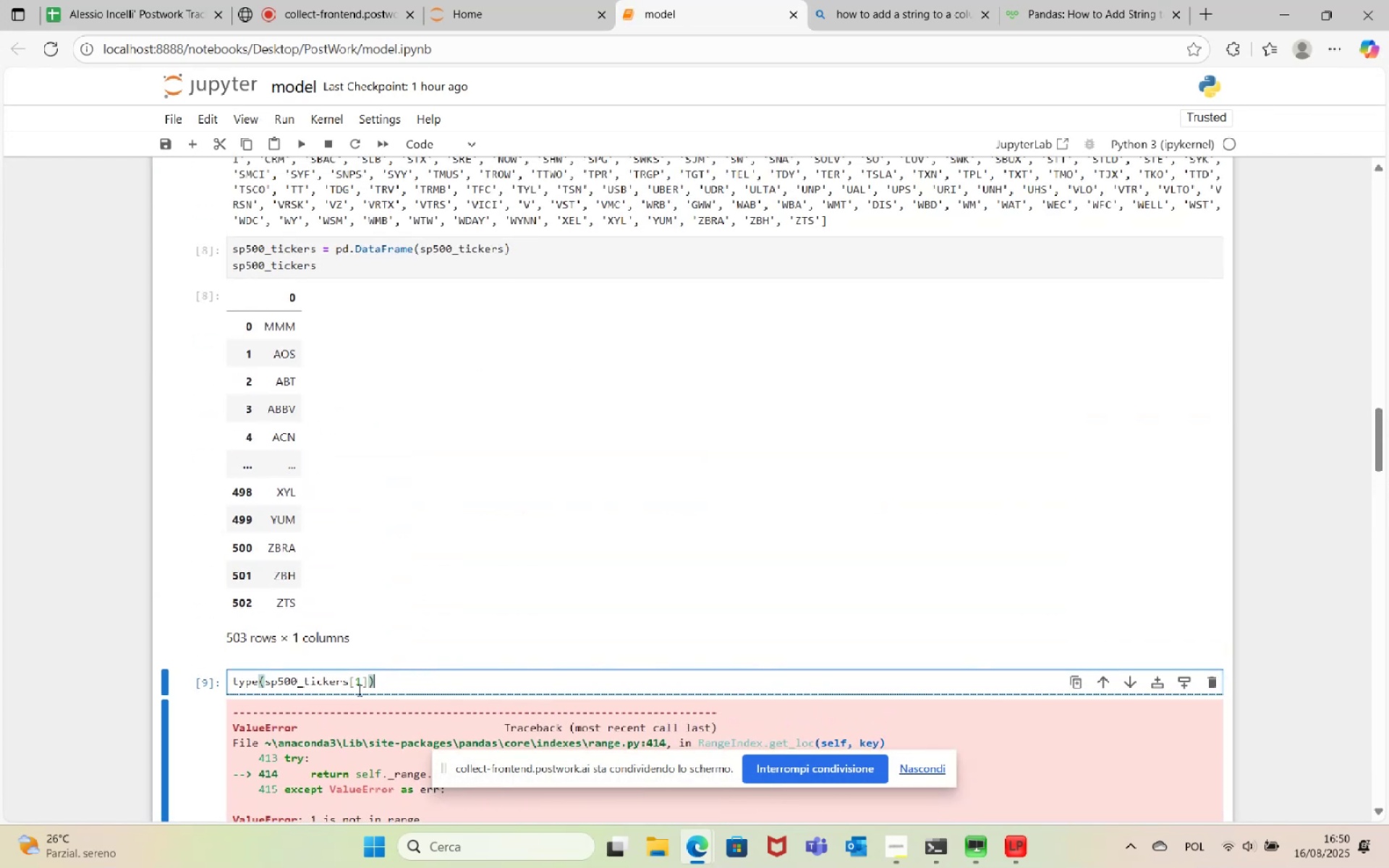 
left_click([361, 685])
 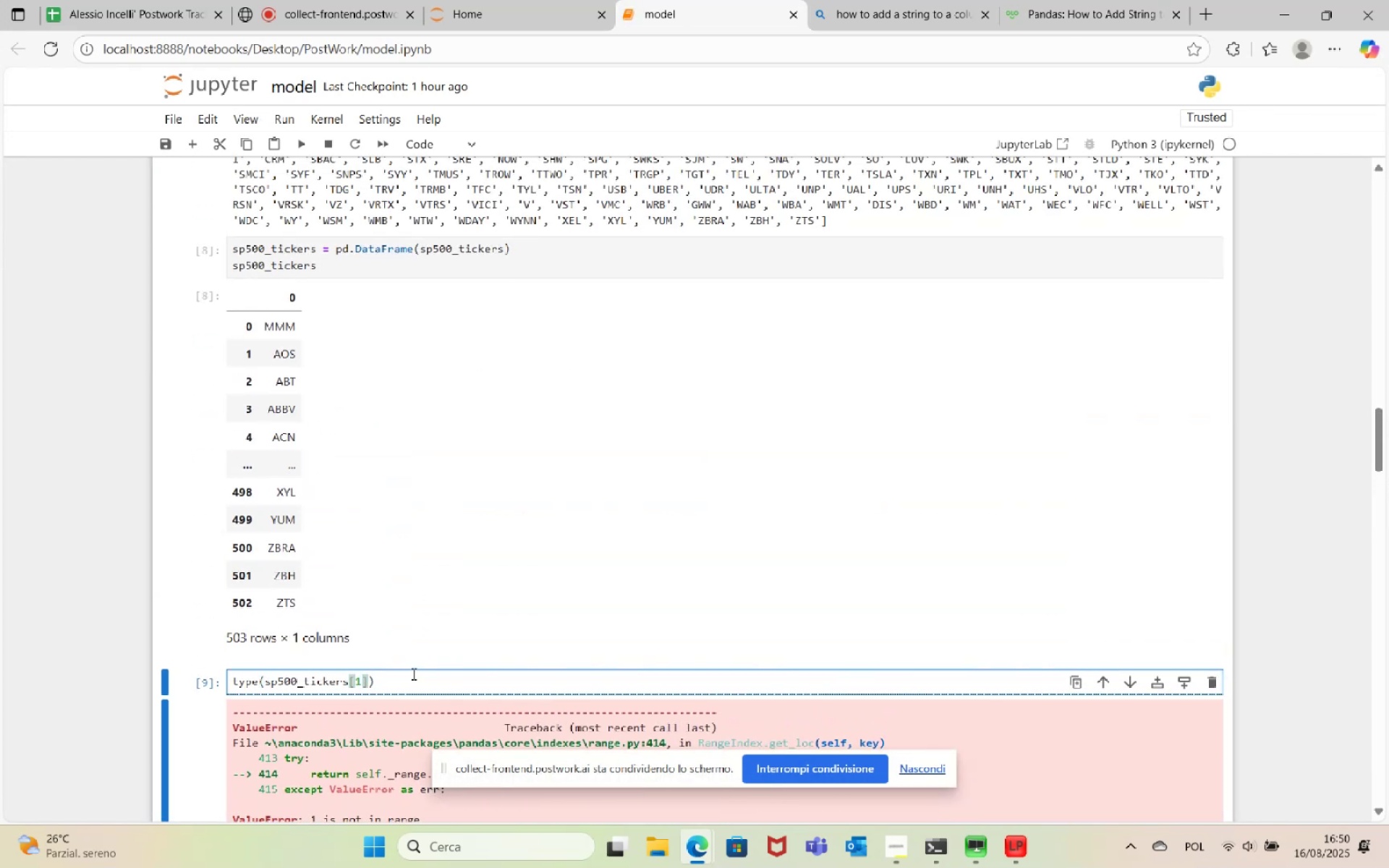 
key(Backspace)
 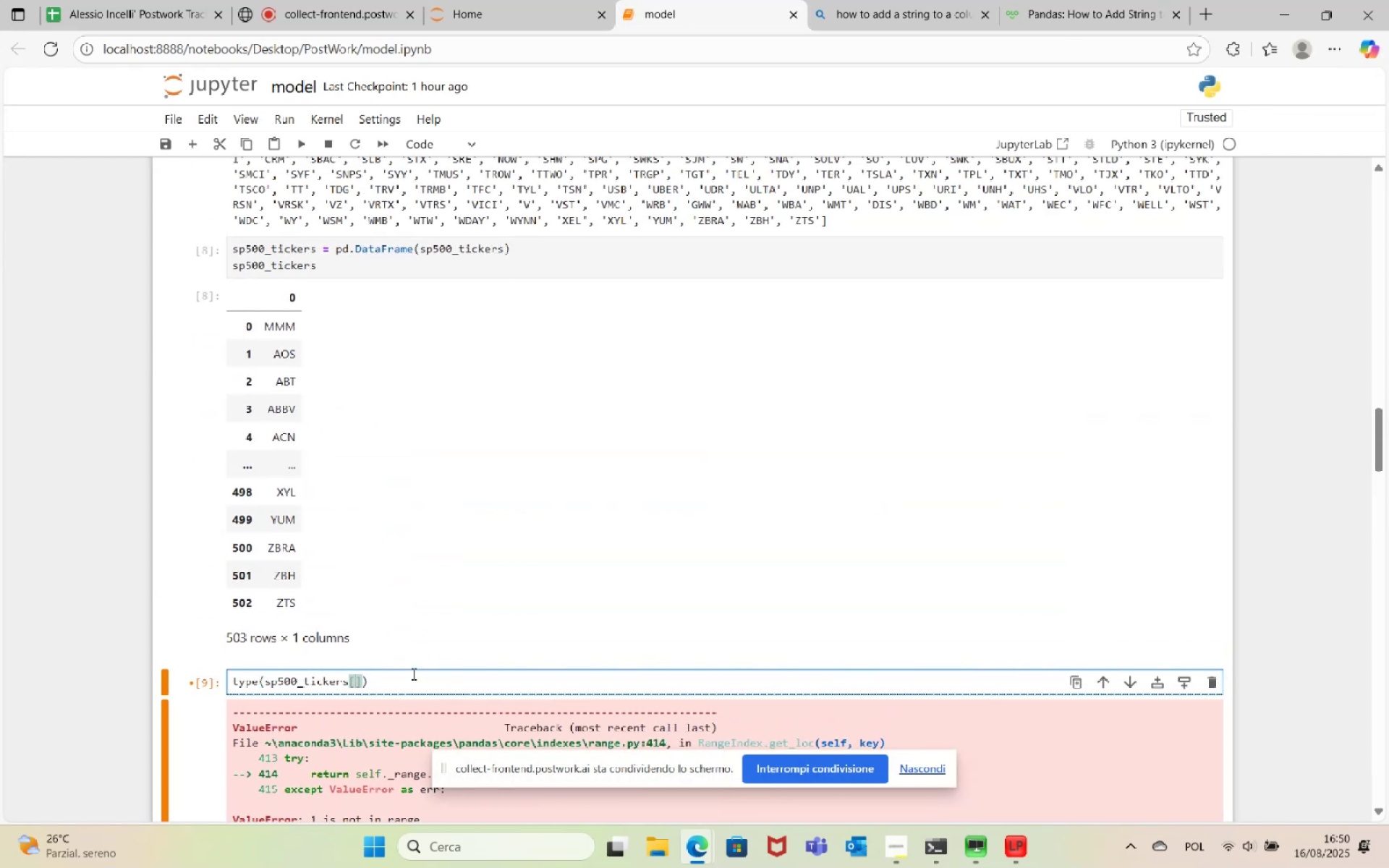 
key(0)
 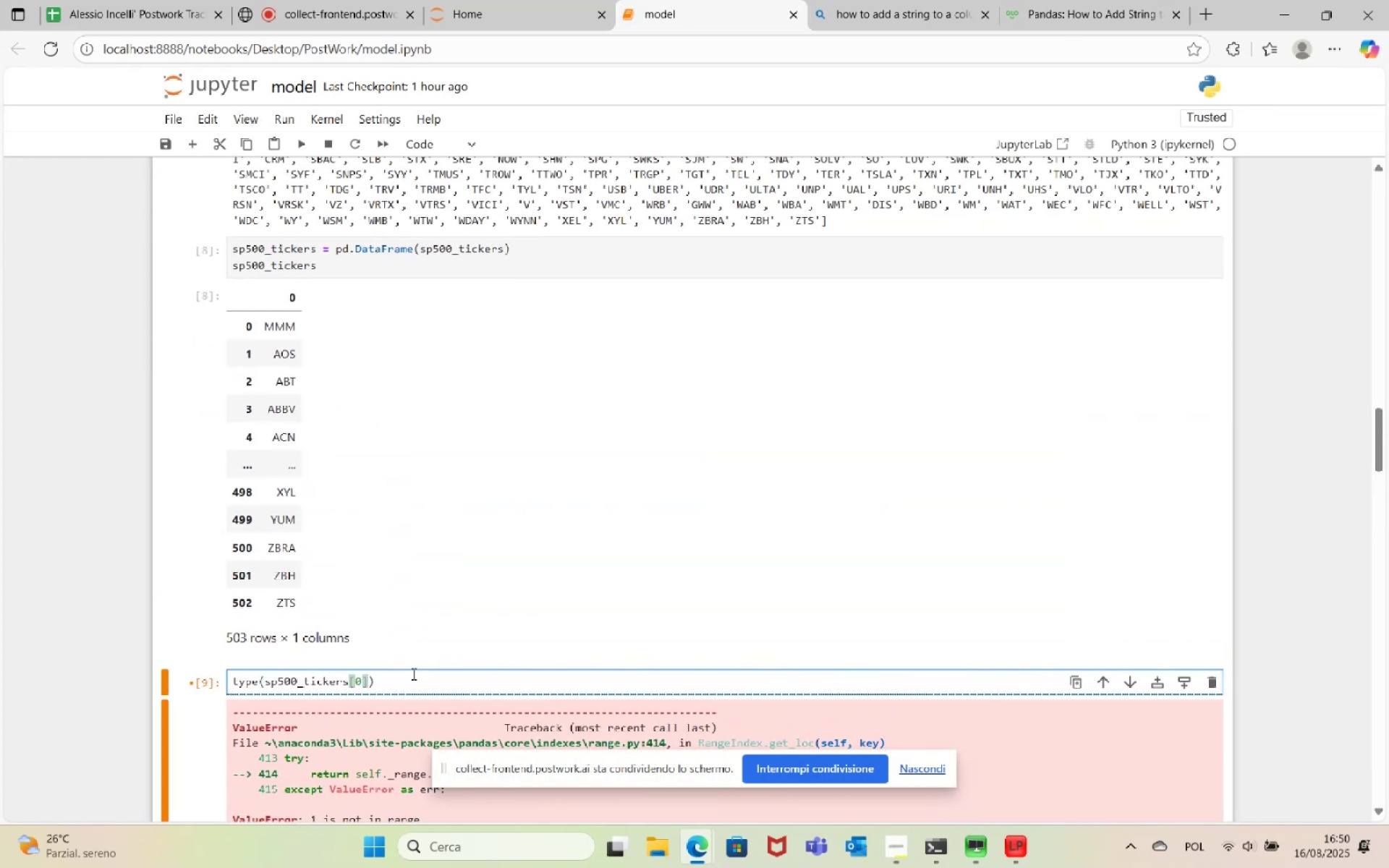 
key(ArrowRight)
 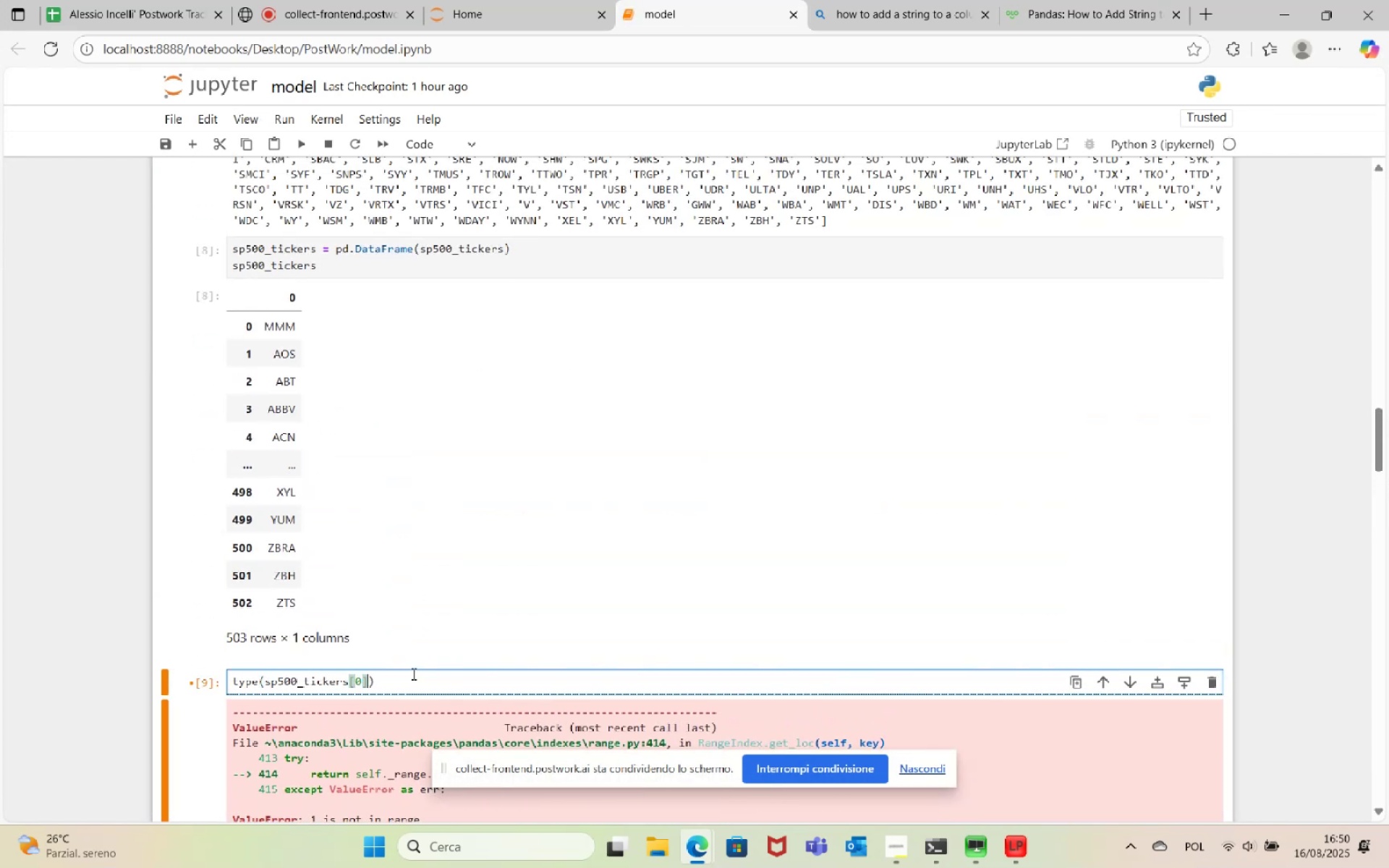 
key(BracketLeft)
 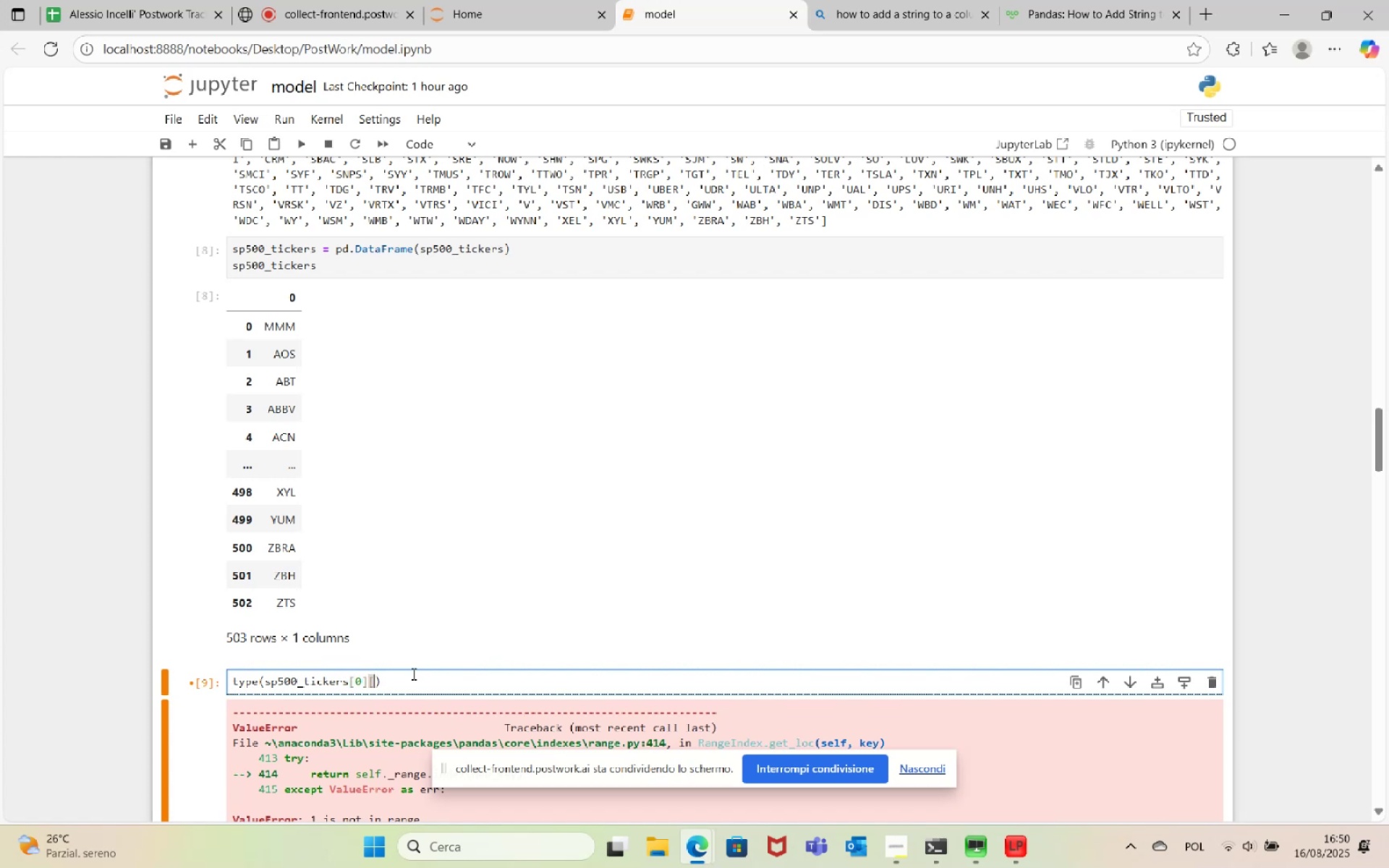 
key(1)
 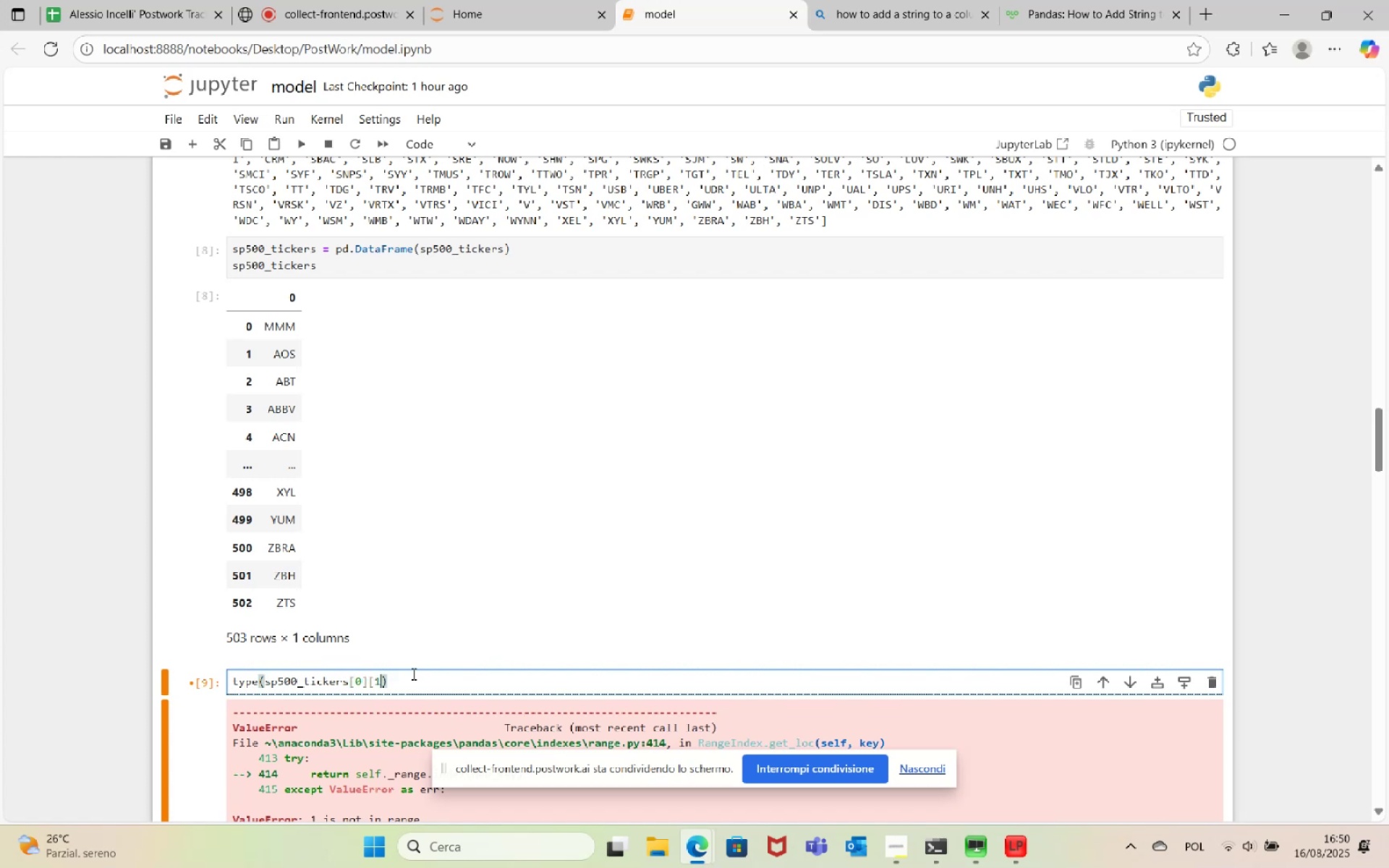 
key(BracketRight)
 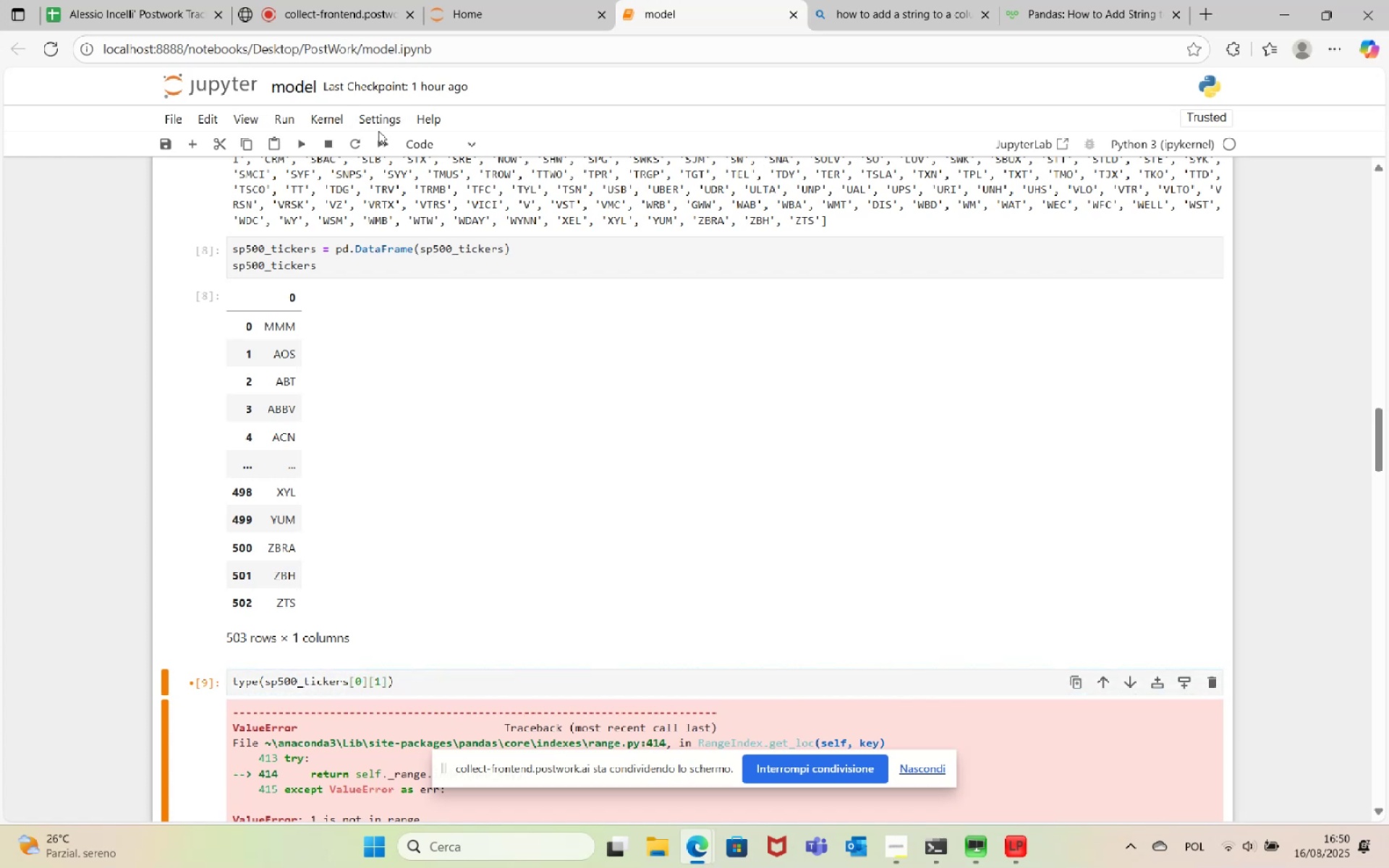 
left_click([294, 148])
 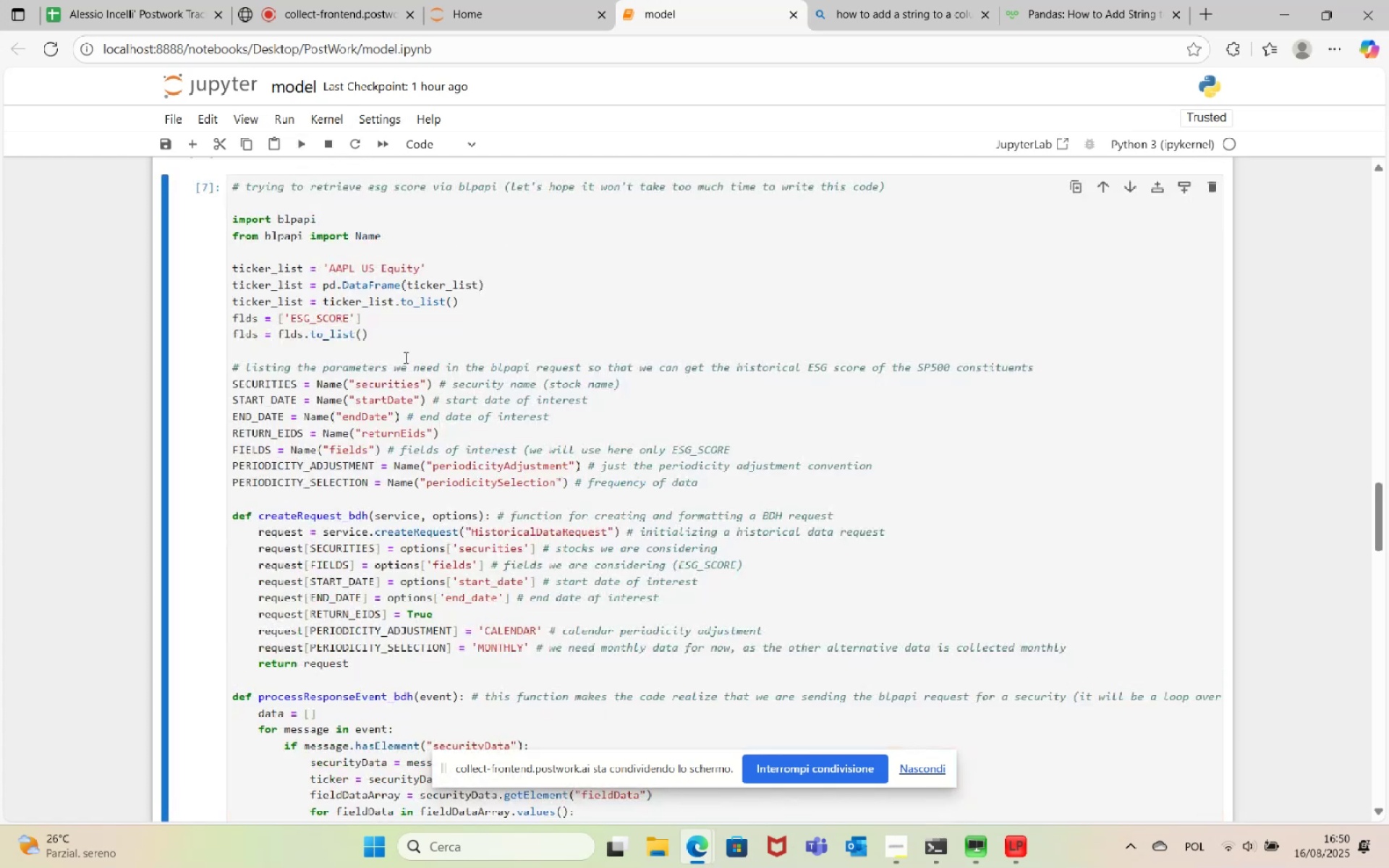 
scroll: coordinate [428, 371], scroll_direction: up, amount: 3.0
 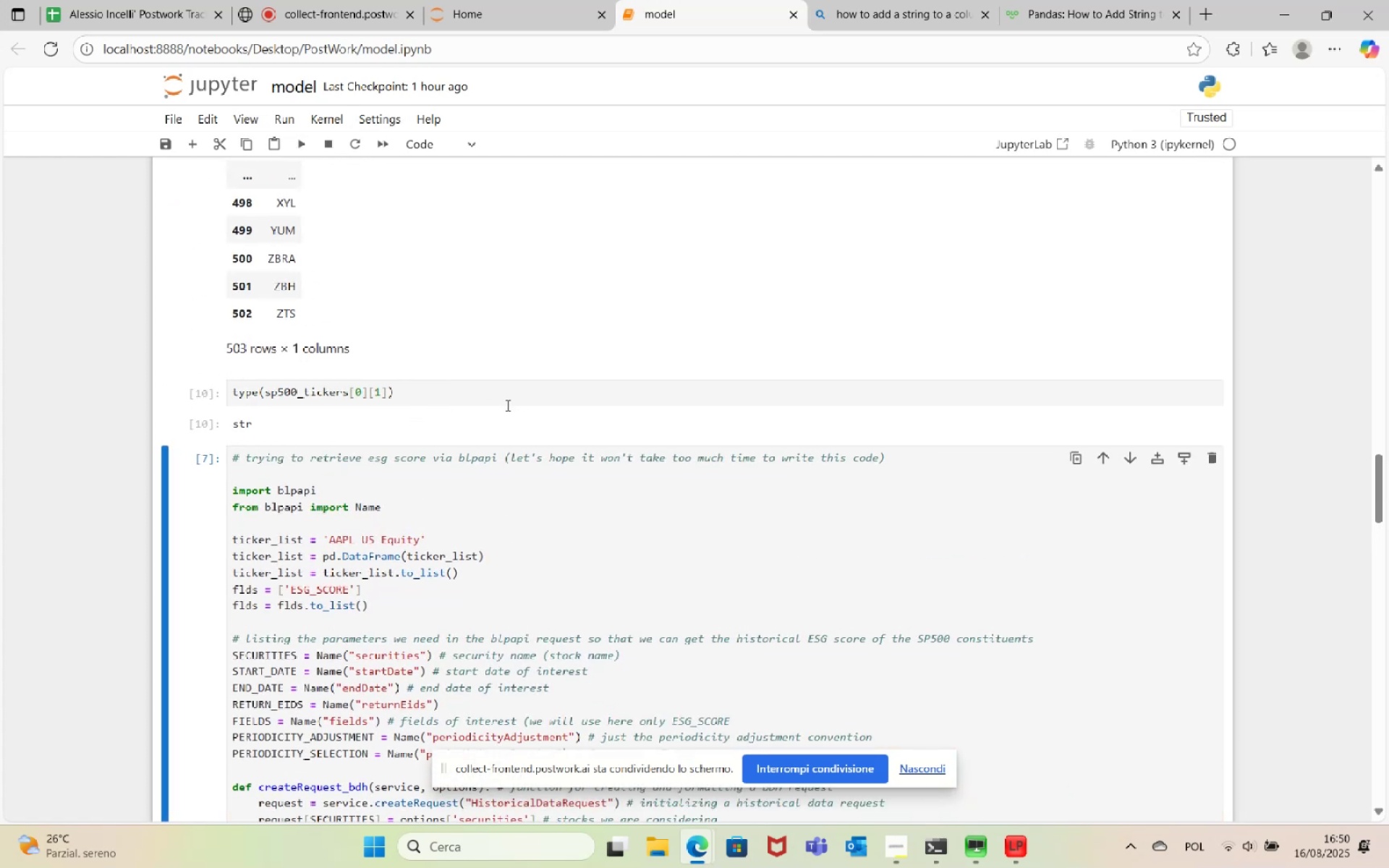 
left_click([436, 392])
 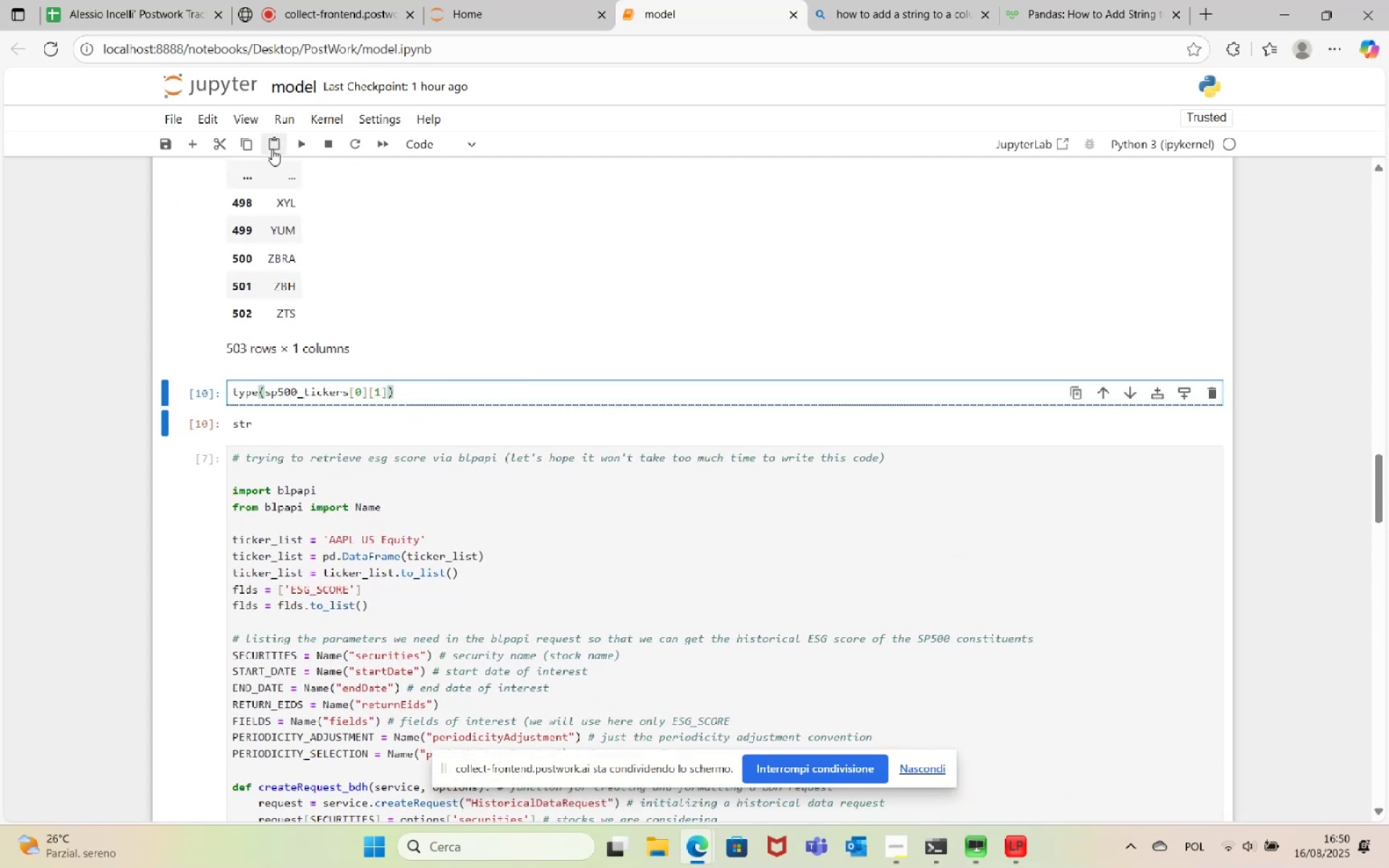 
left_click([218, 146])
 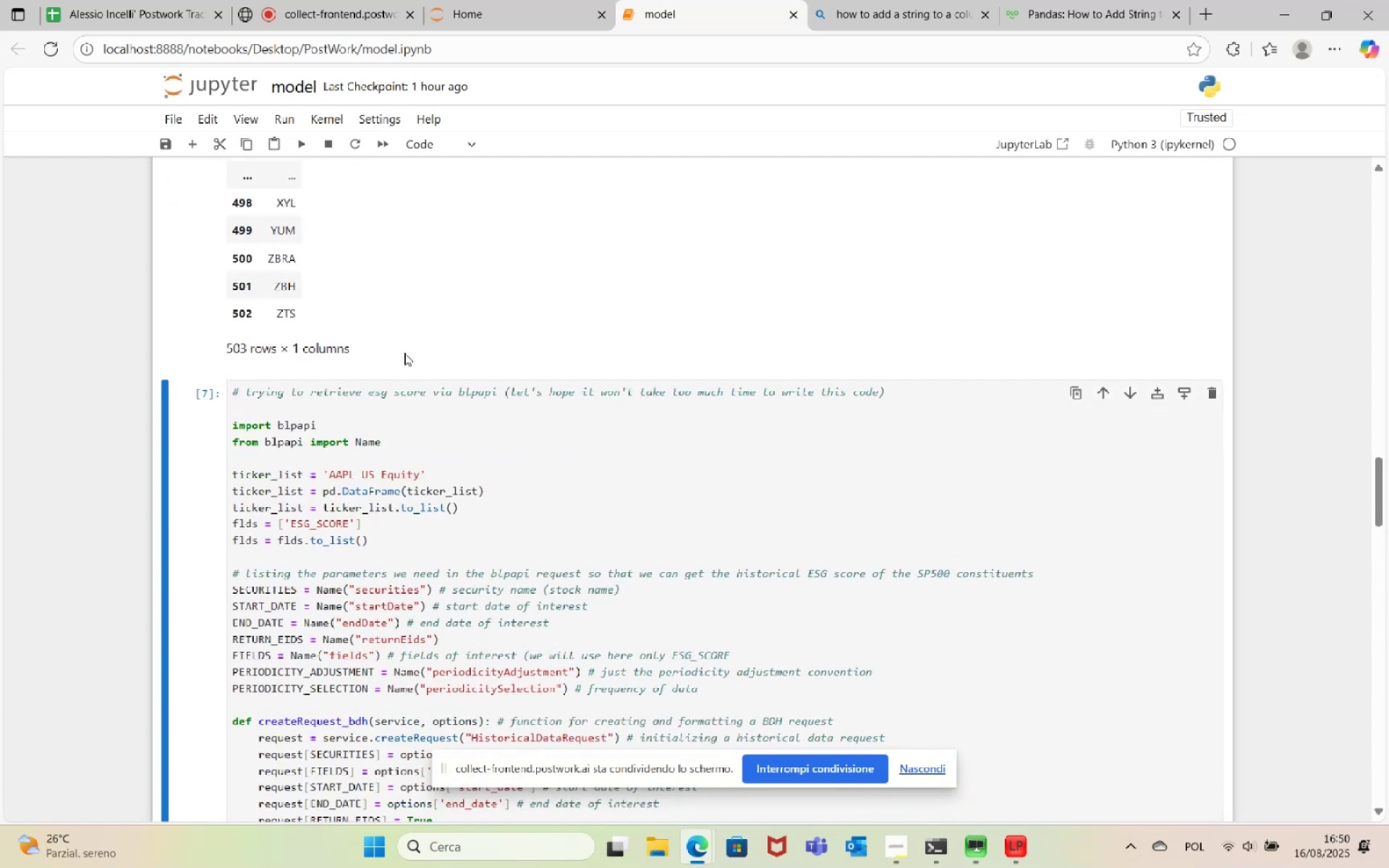 
scroll: coordinate [462, 378], scroll_direction: up, amount: 3.0
 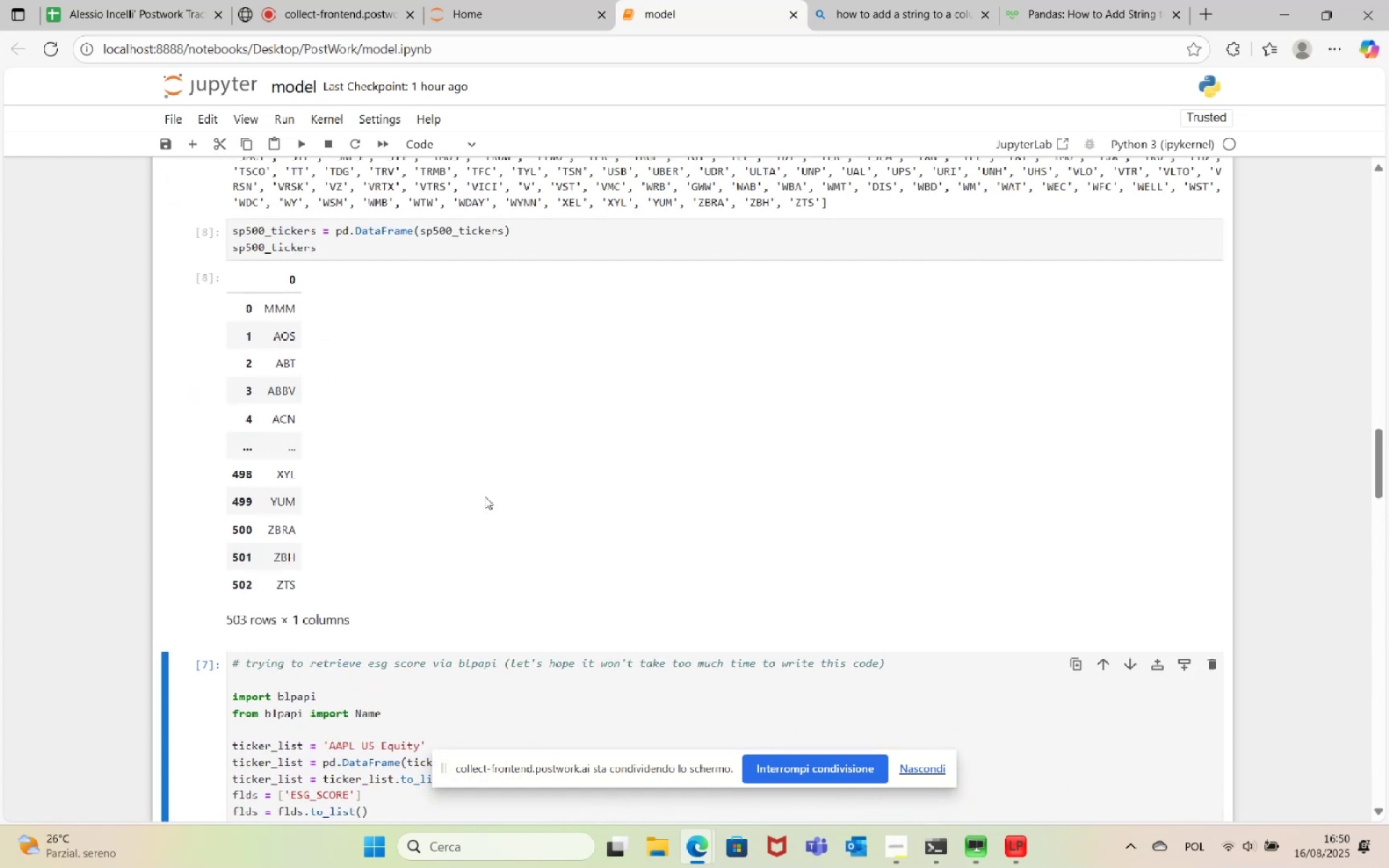 
left_click([520, 497])
 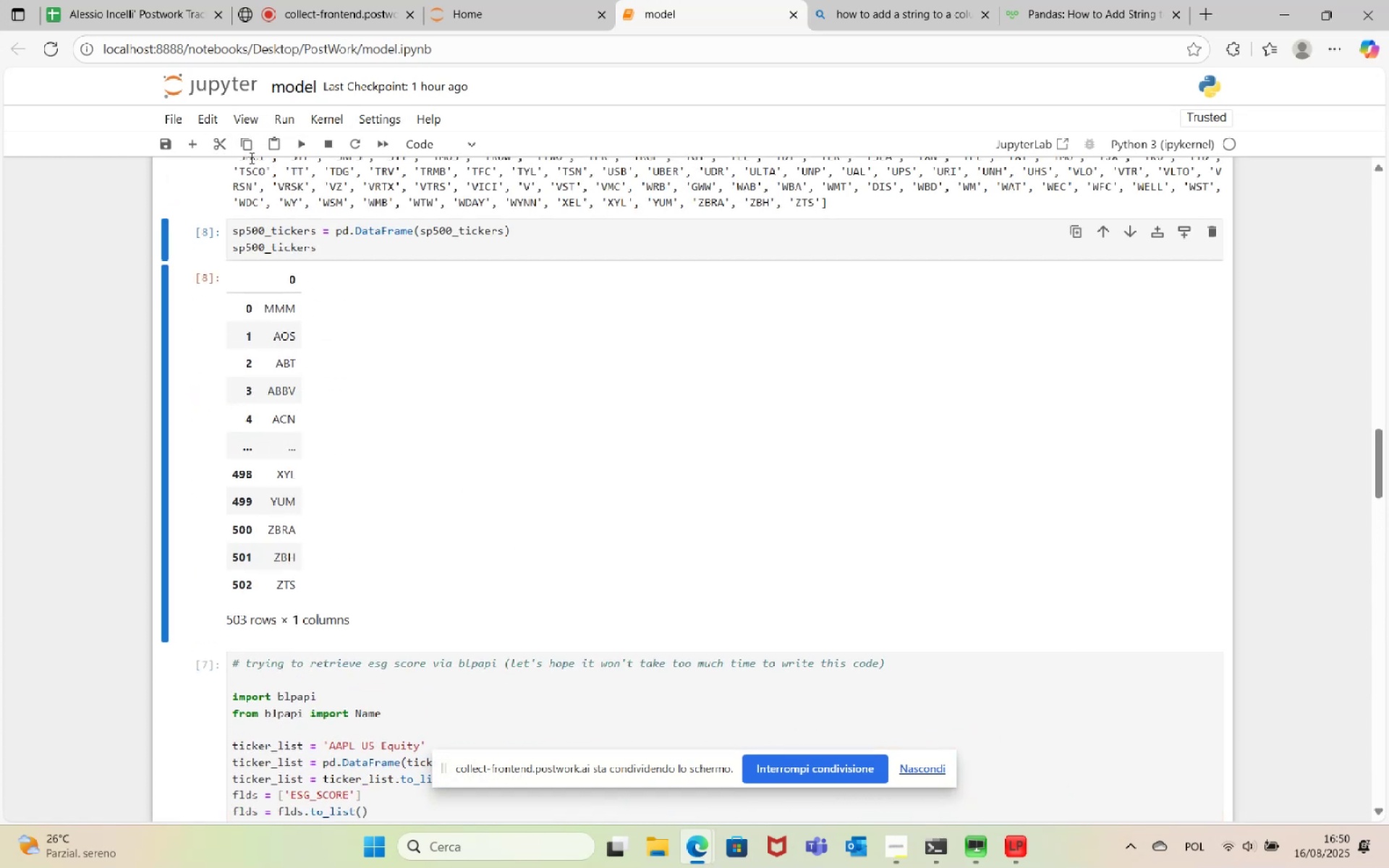 
left_click([190, 147])
 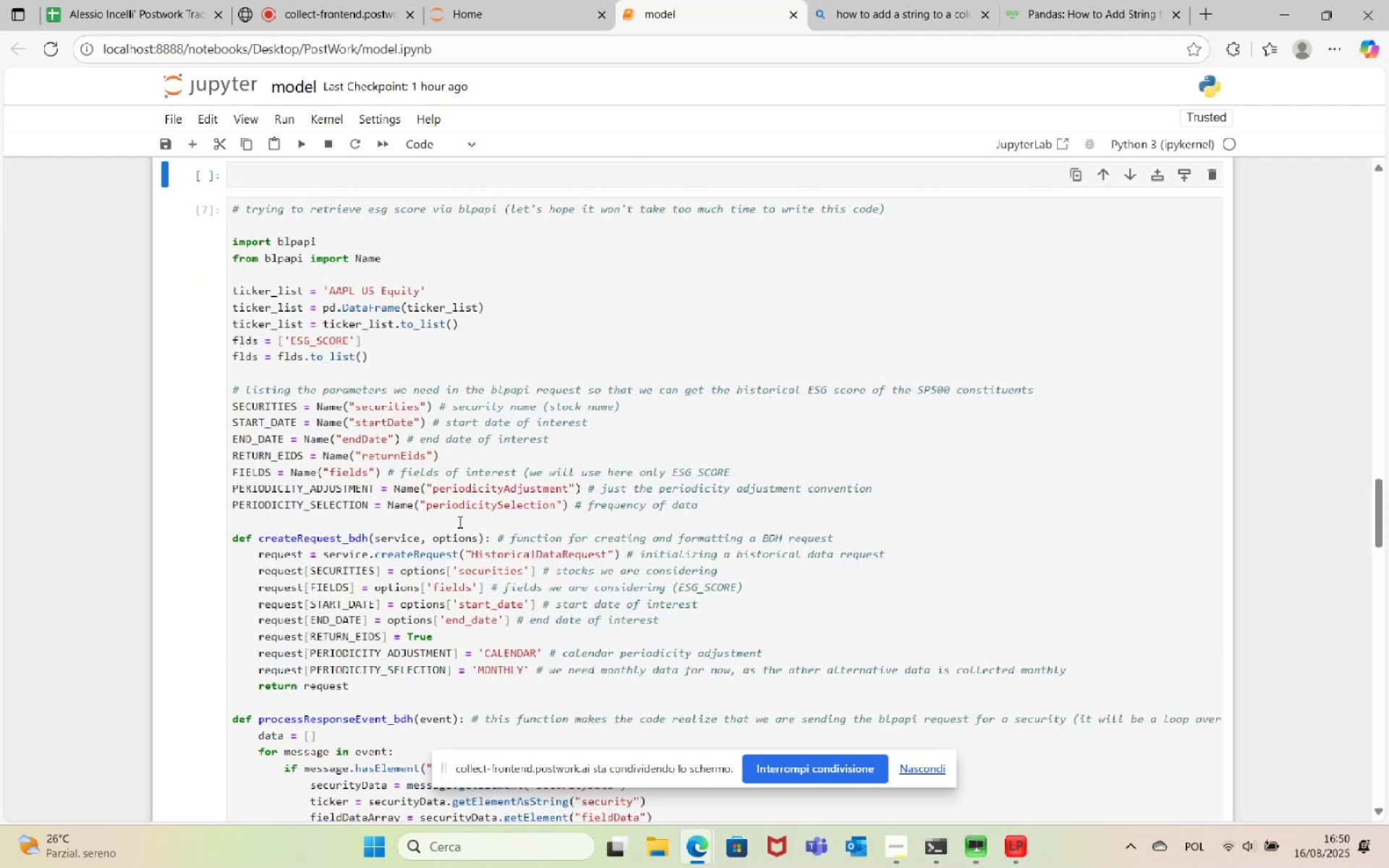 
scroll: coordinate [496, 478], scroll_direction: up, amount: 3.0
 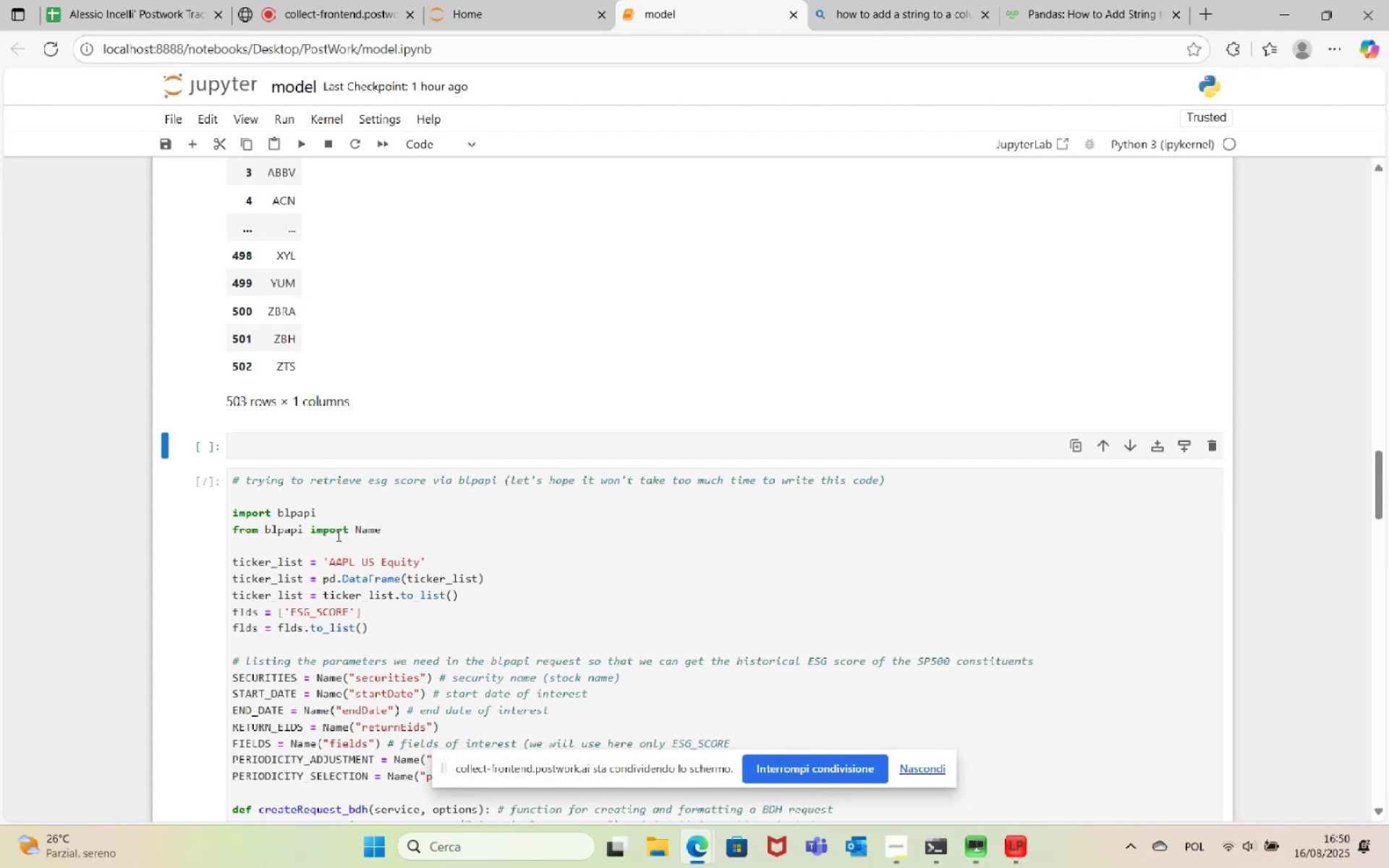 
wait(18.55)
 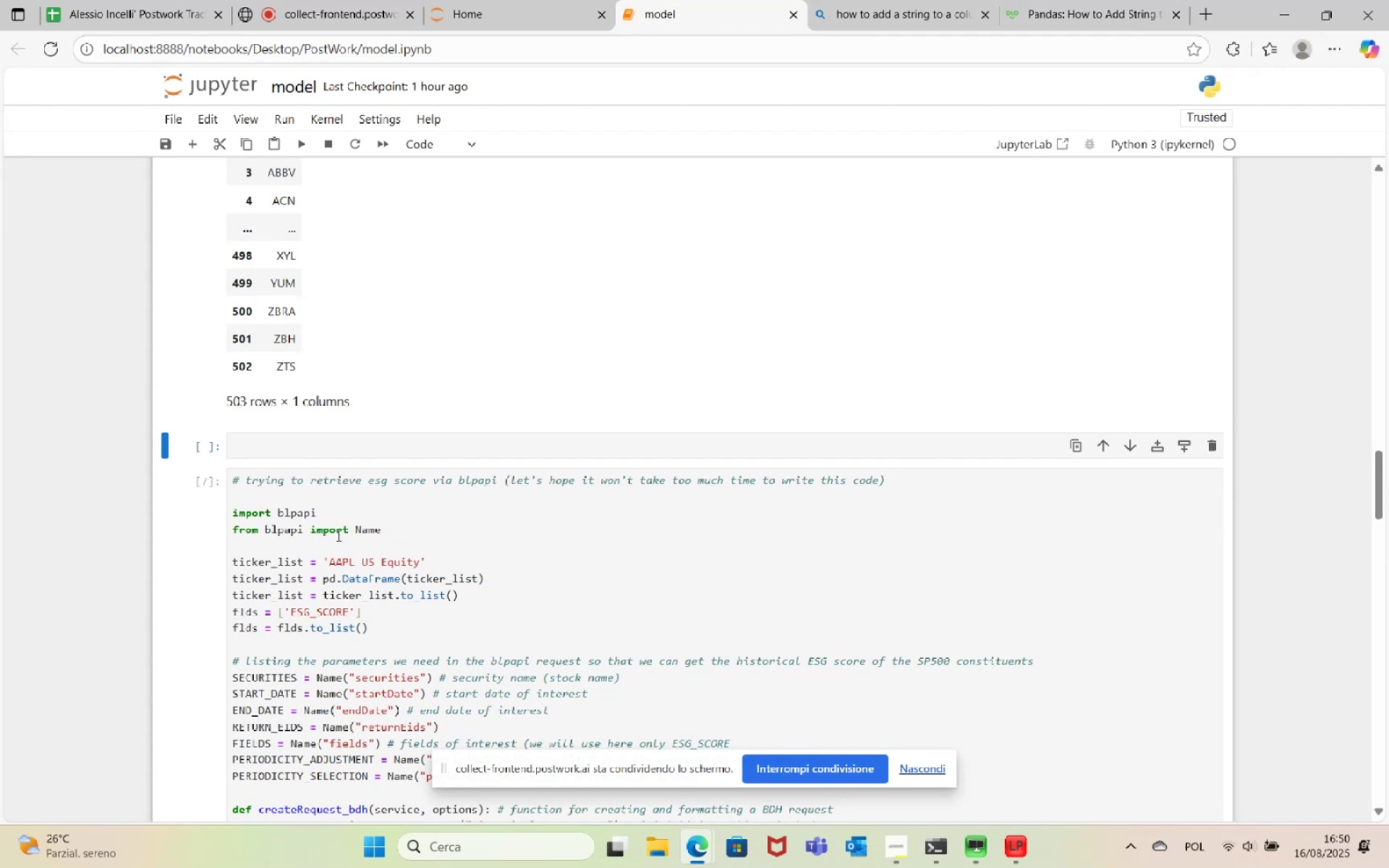 
left_click([1139, 0])
 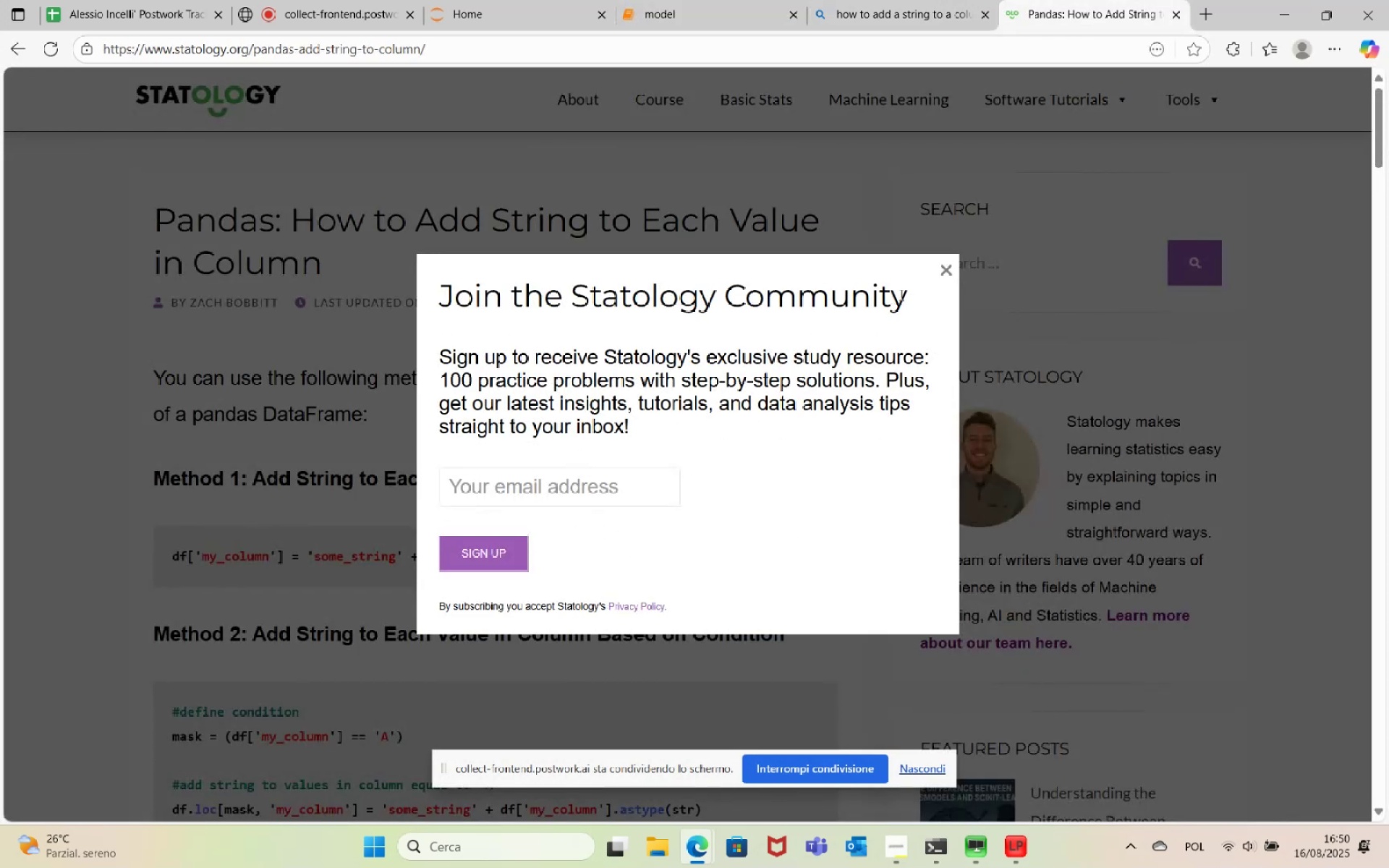 
left_click([947, 265])
 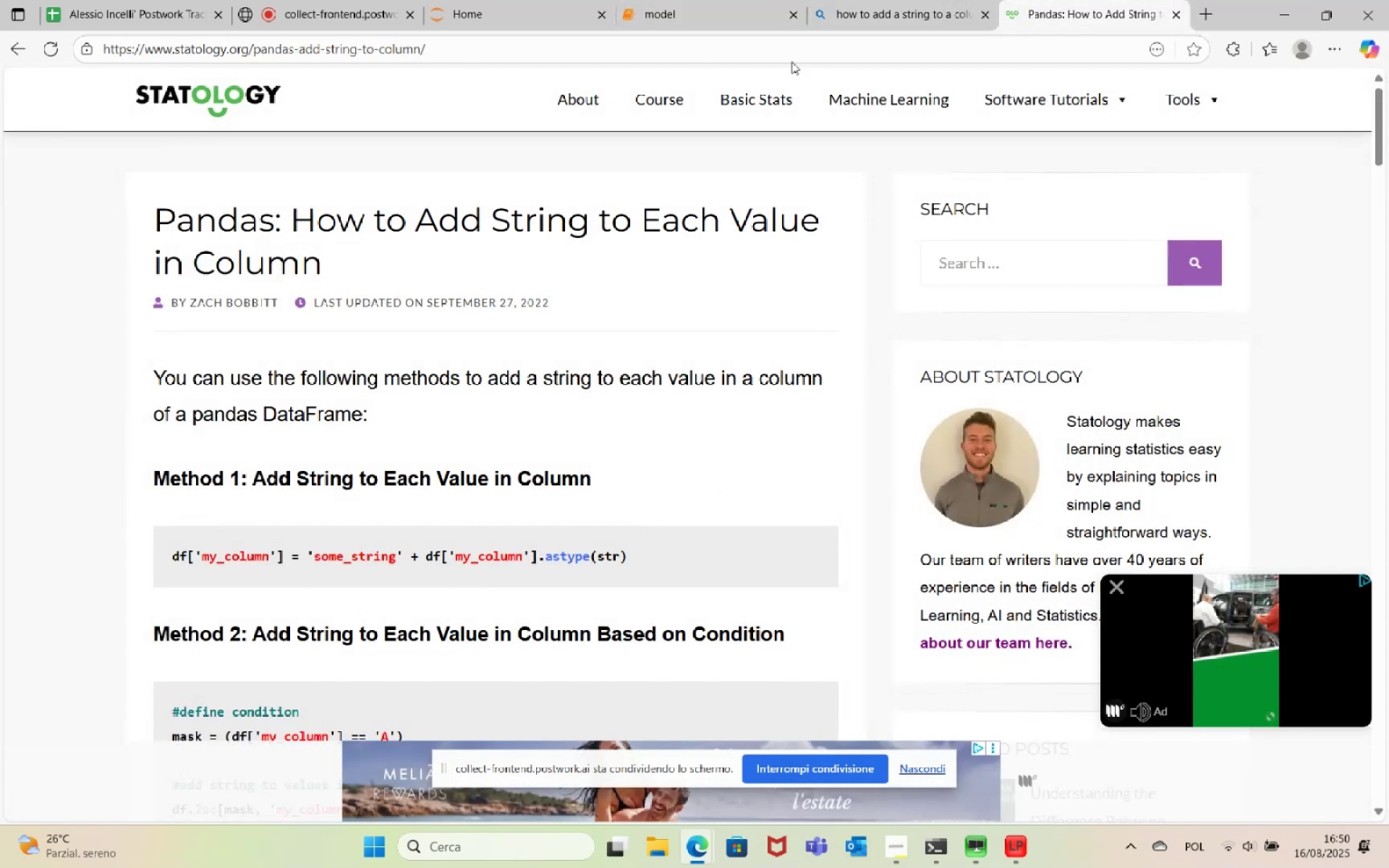 
wait(7.08)
 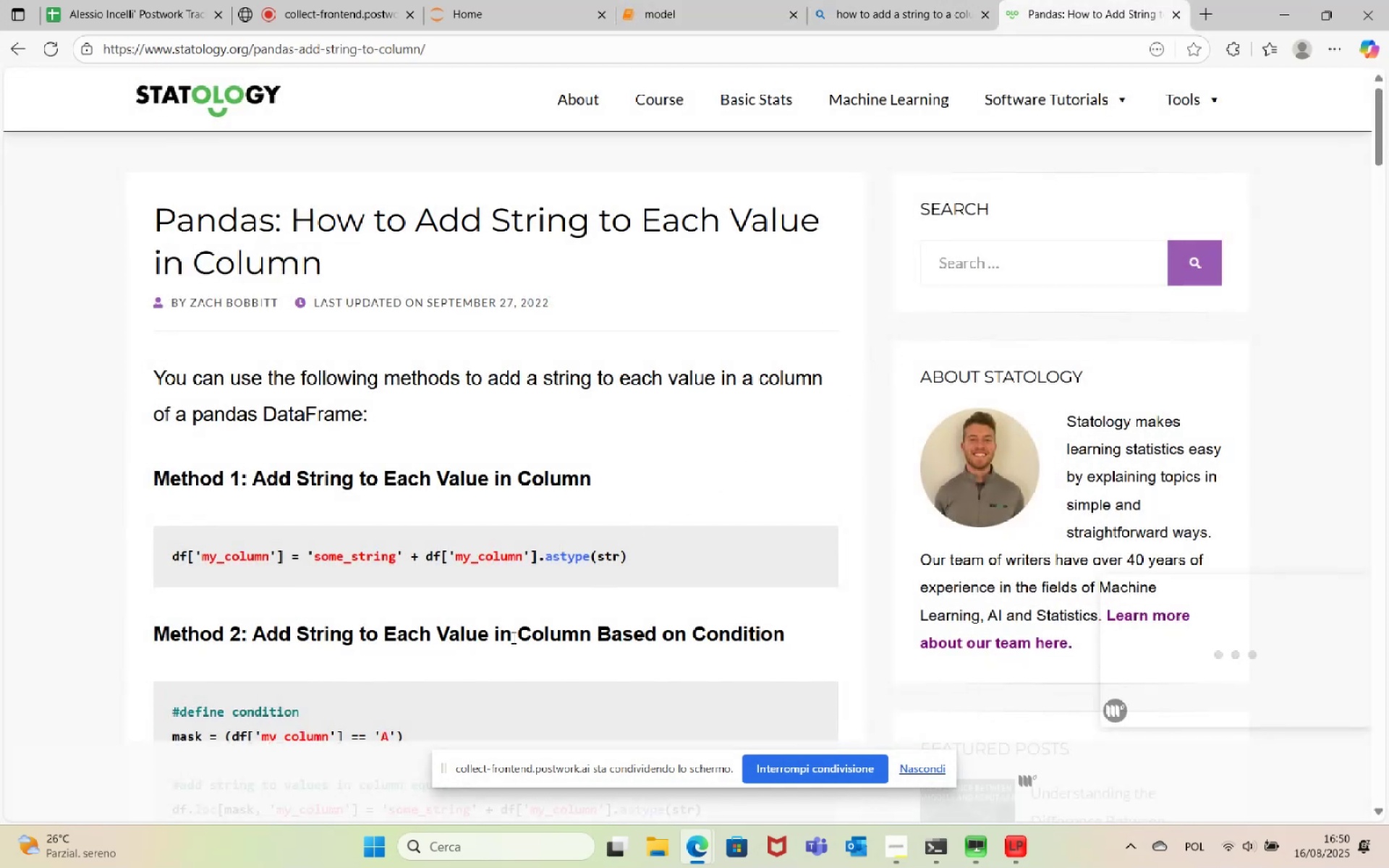 
left_click_drag(start_coordinate=[173, 553], to_coordinate=[697, 554])
 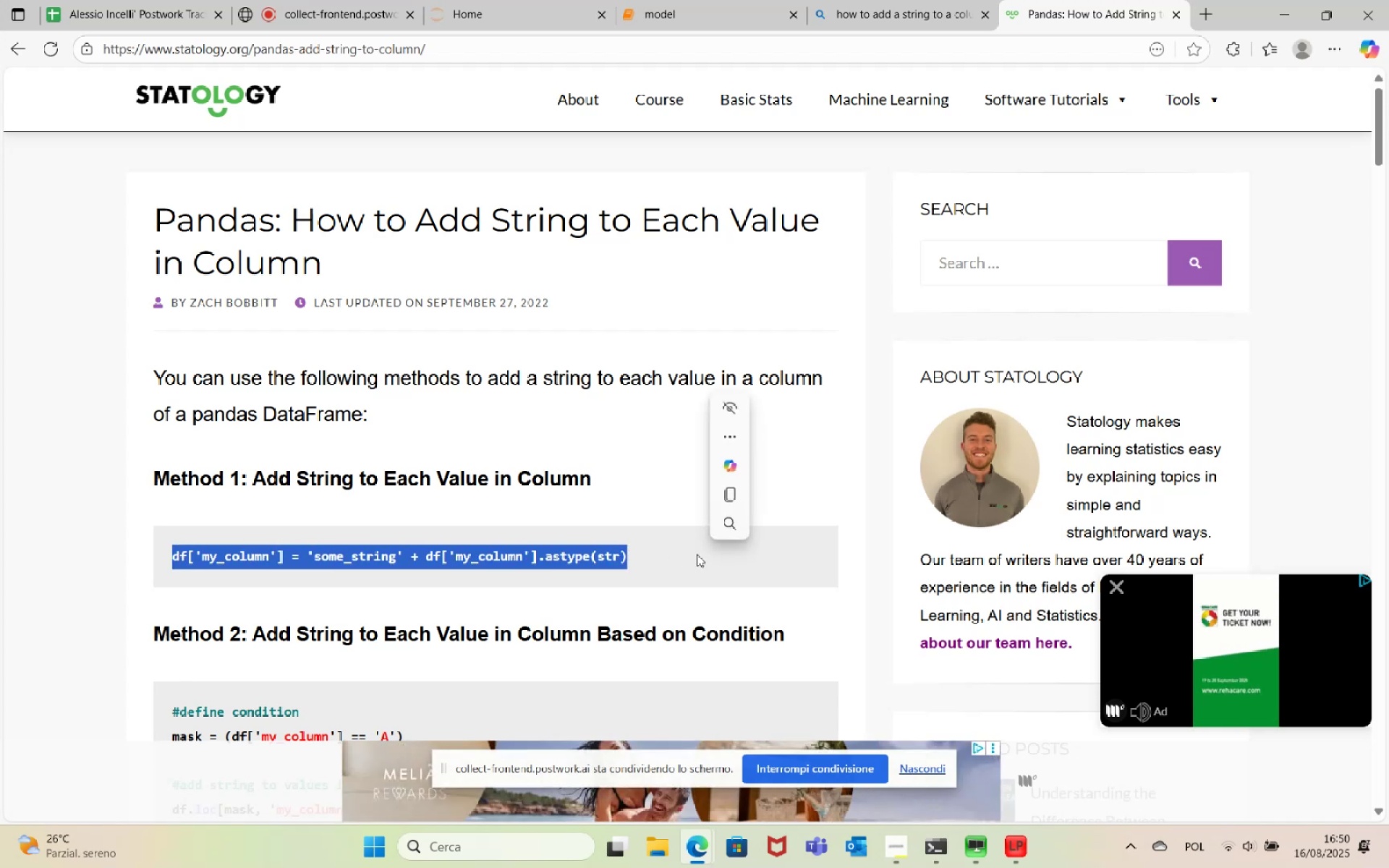 
key(Control+C)
 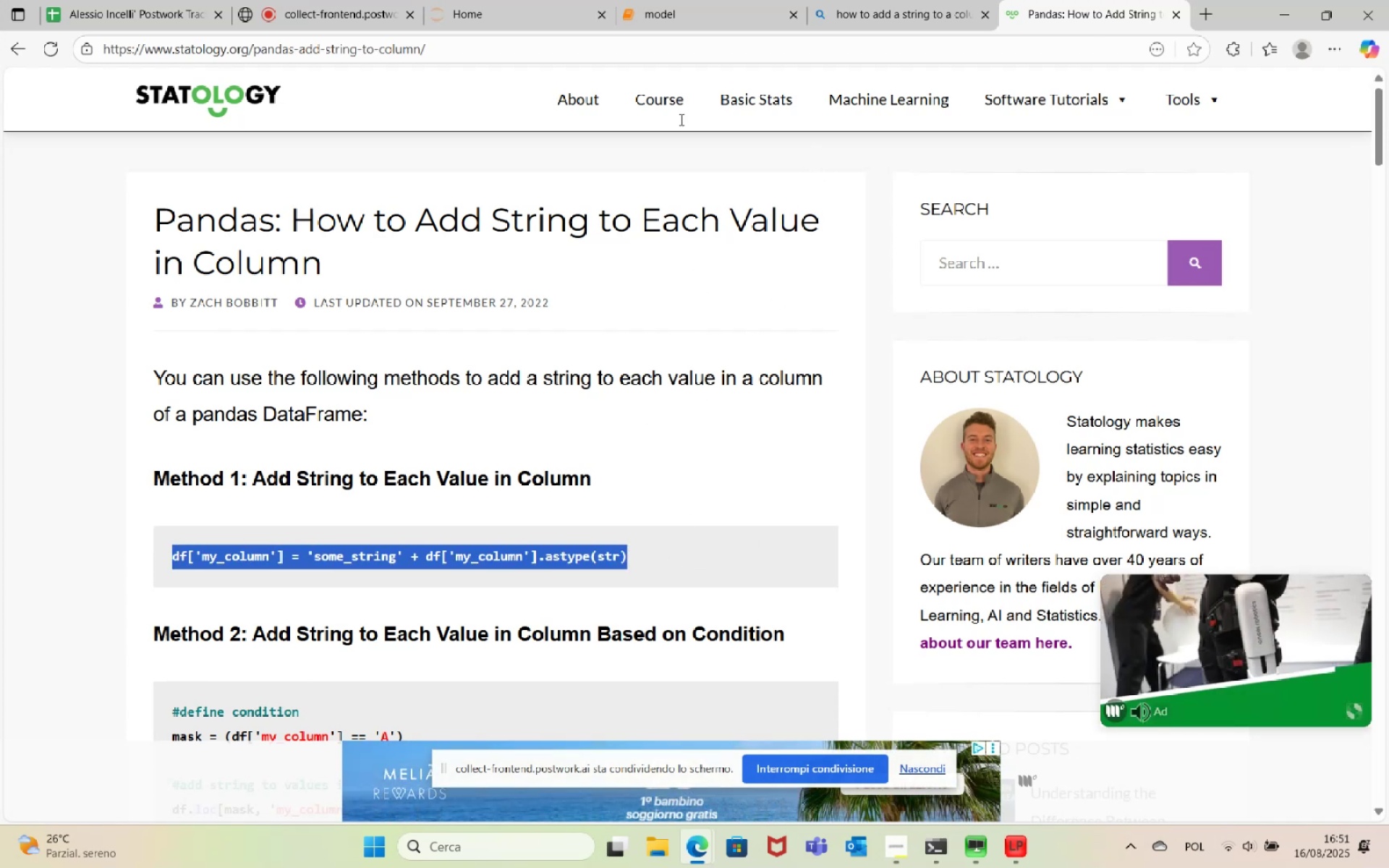 
left_click([696, 0])
 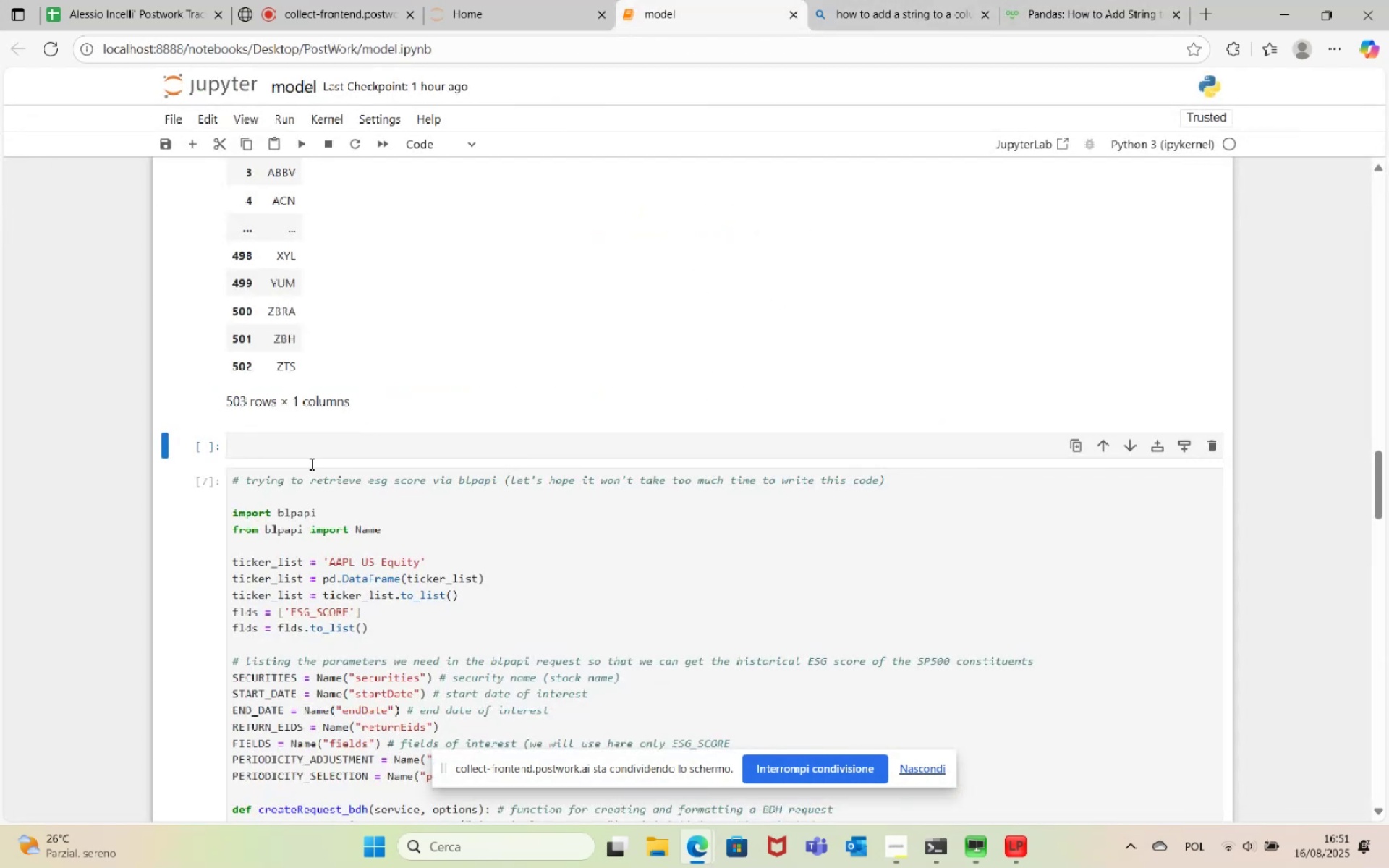 
left_click([302, 446])
 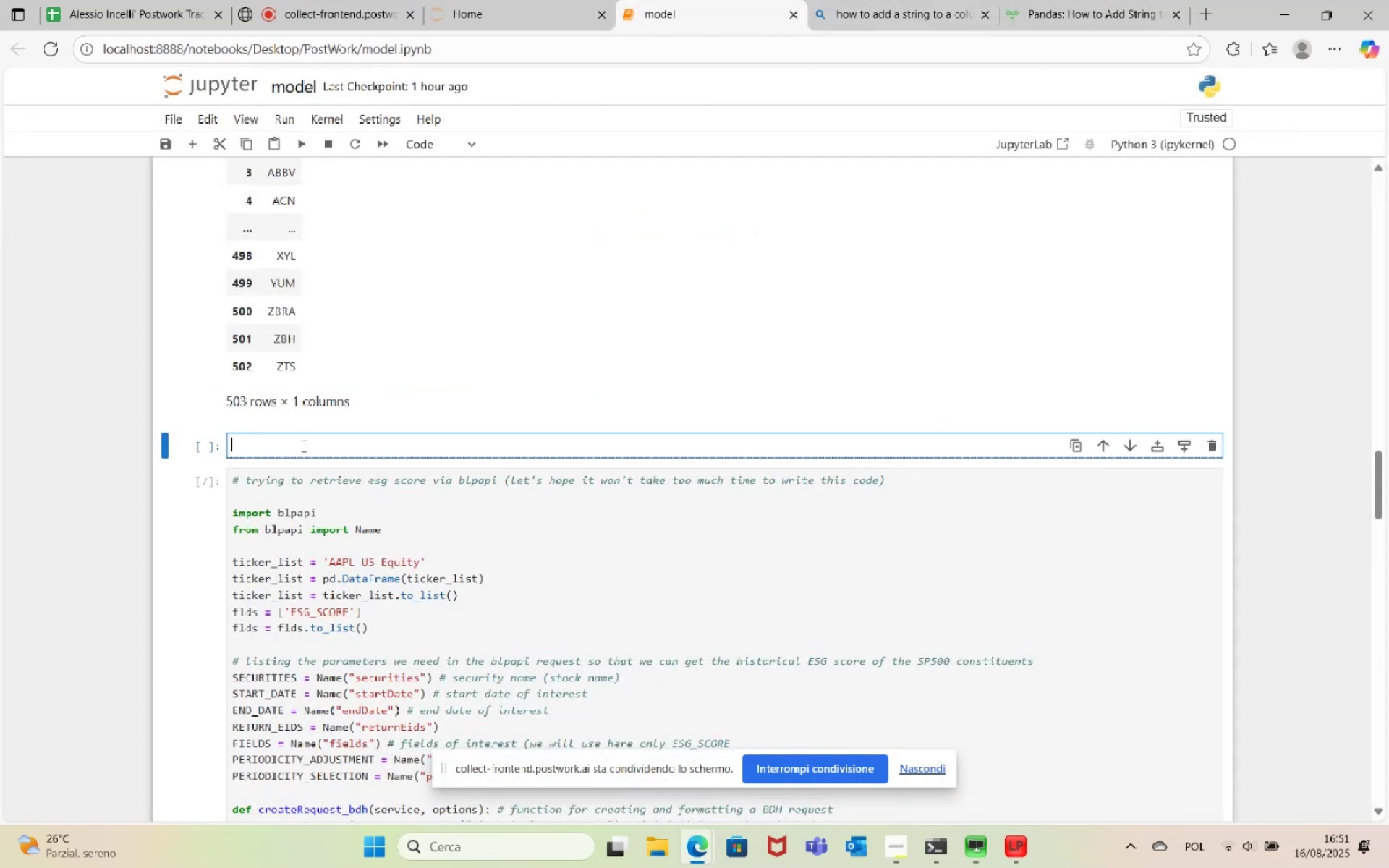 
key(Control+V)
 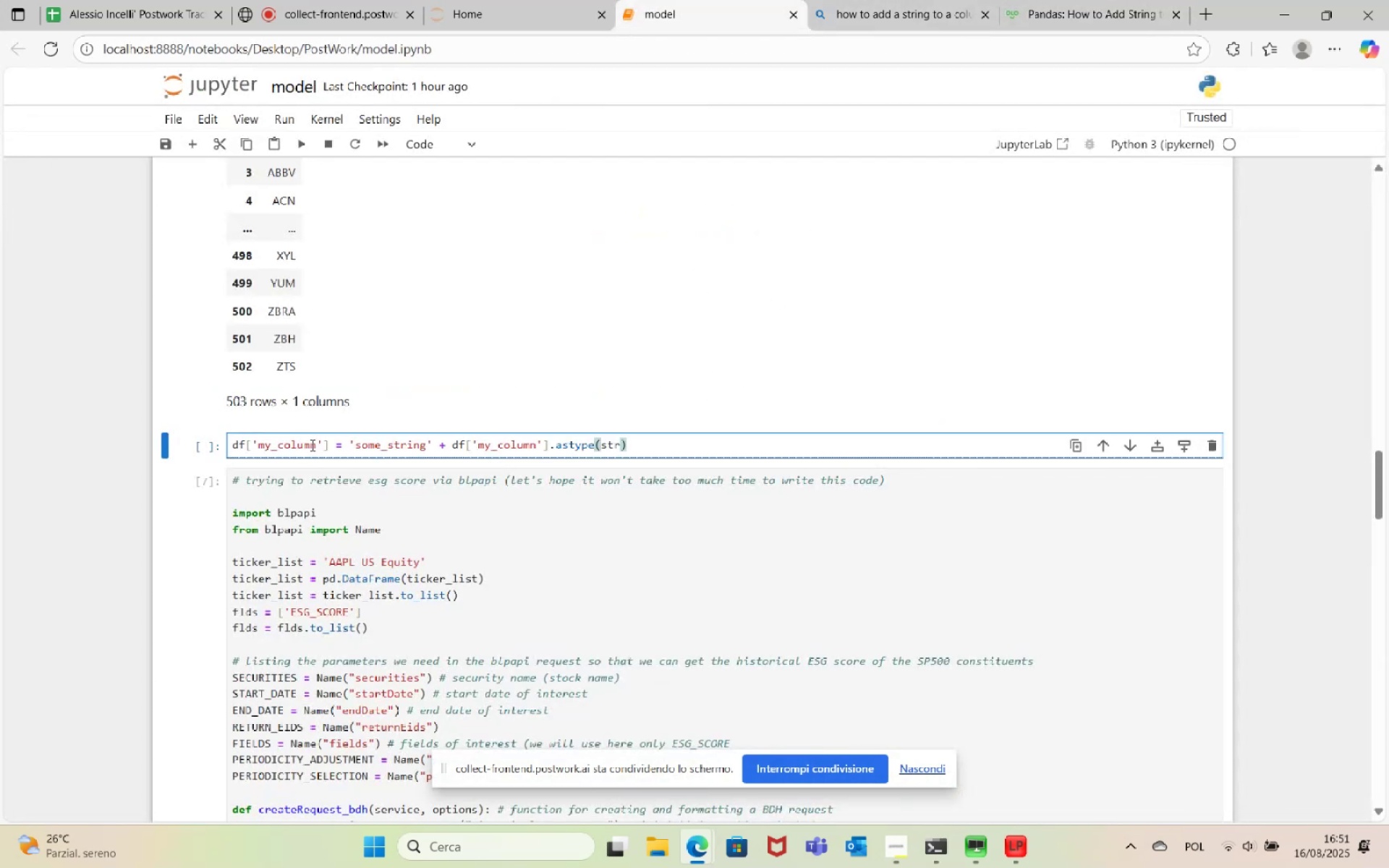 
scroll: coordinate [349, 472], scroll_direction: up, amount: 3.0
 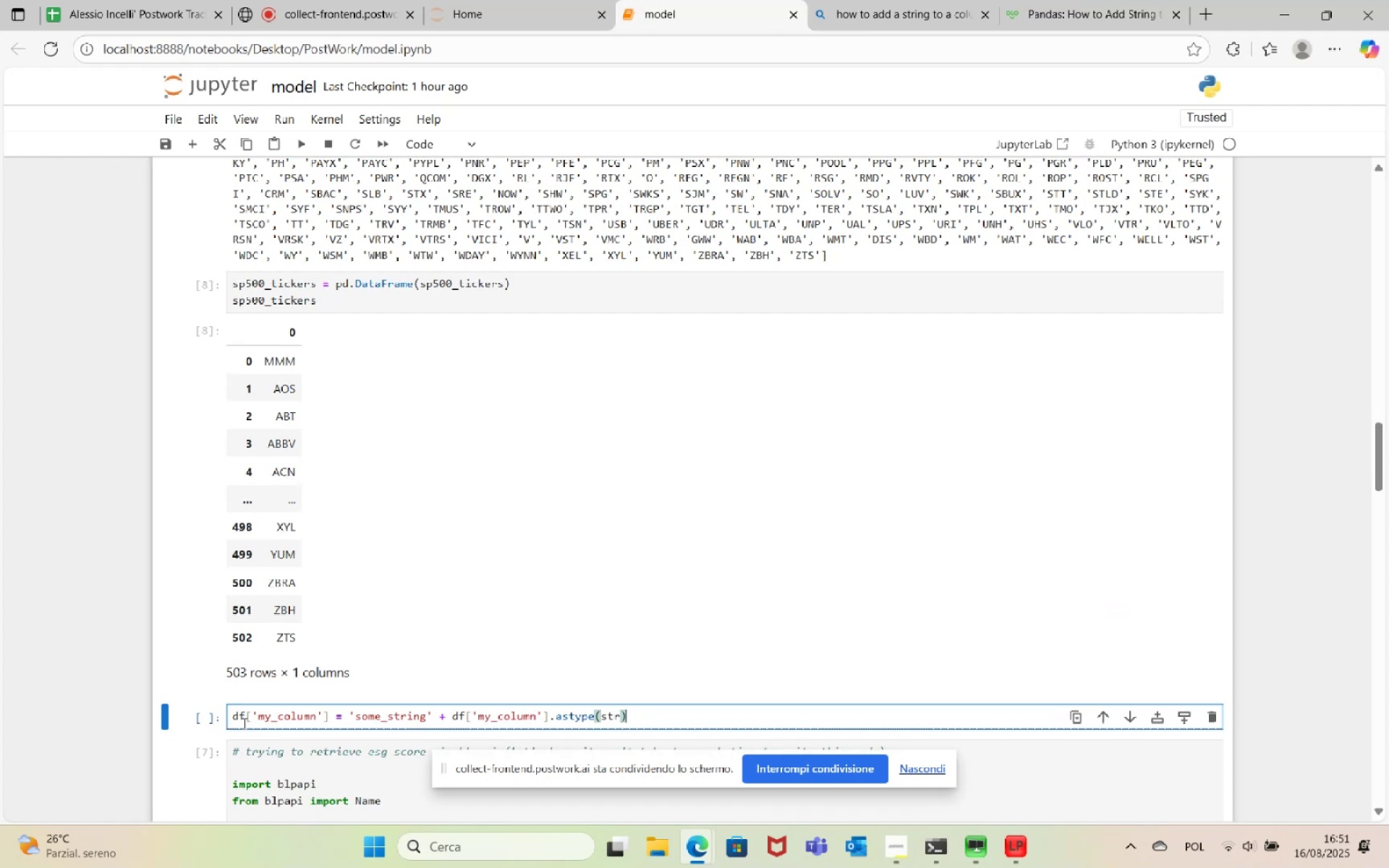 
double_click([236, 715])
 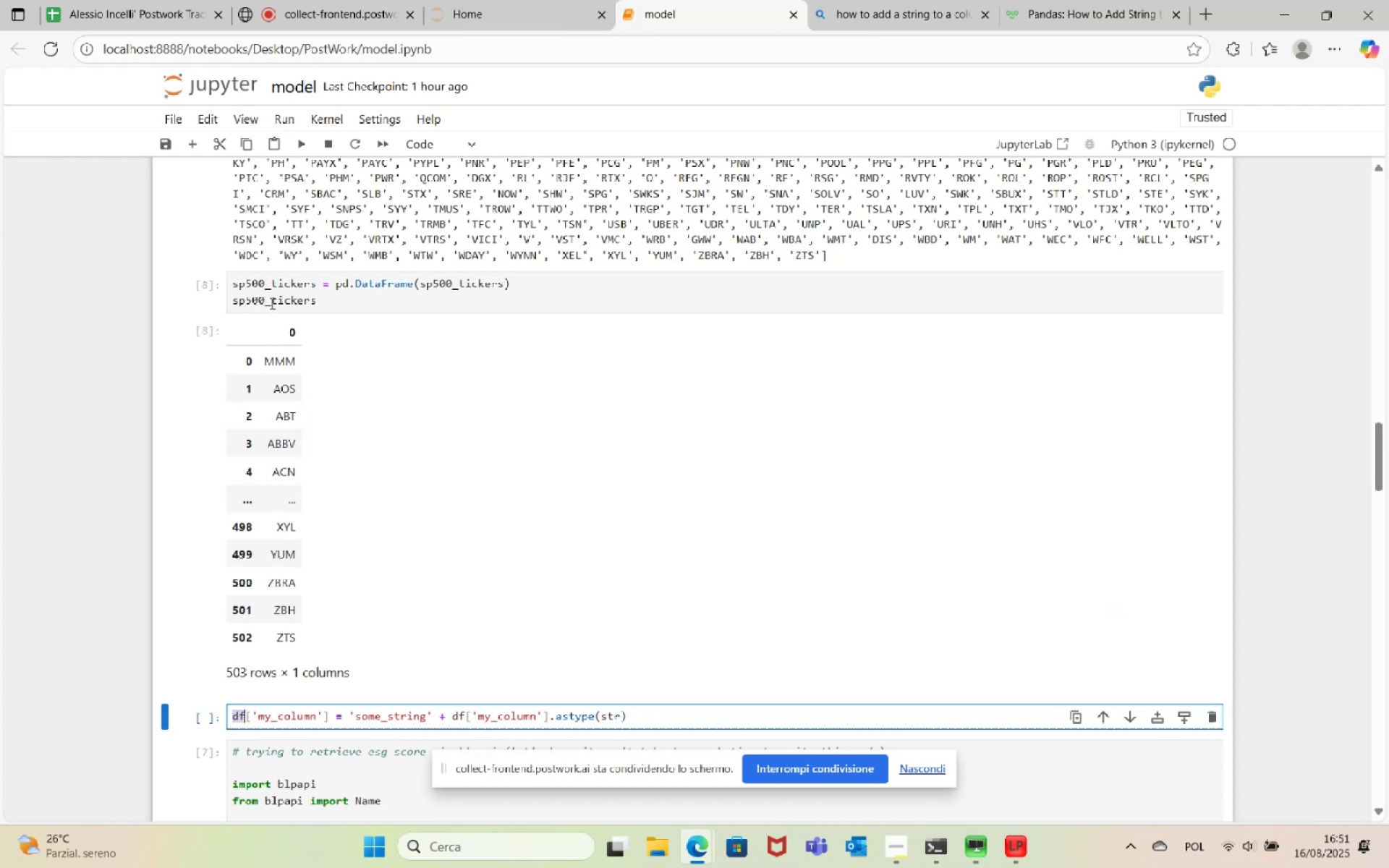 
double_click([271, 297])
 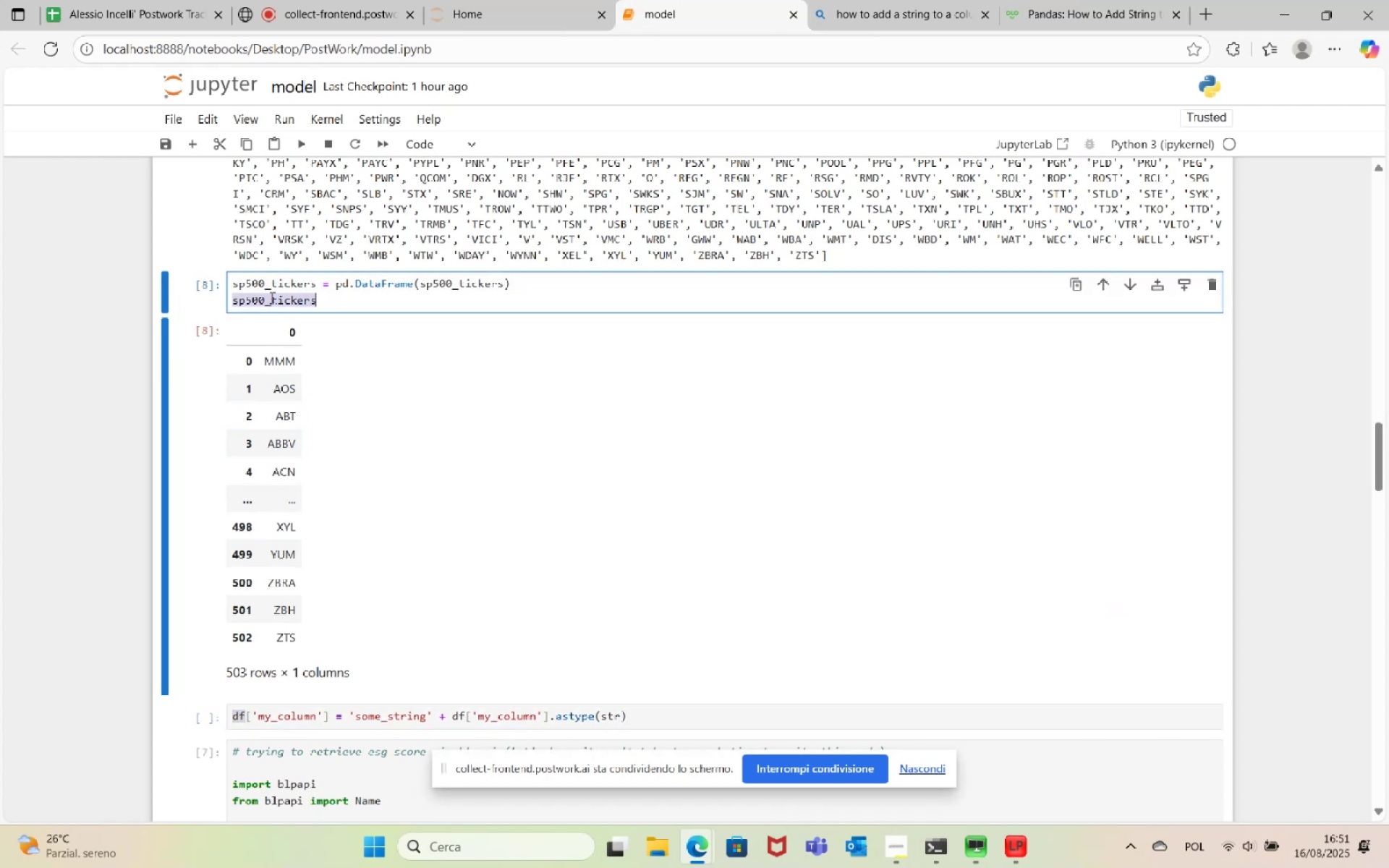 
key(Control+C)
 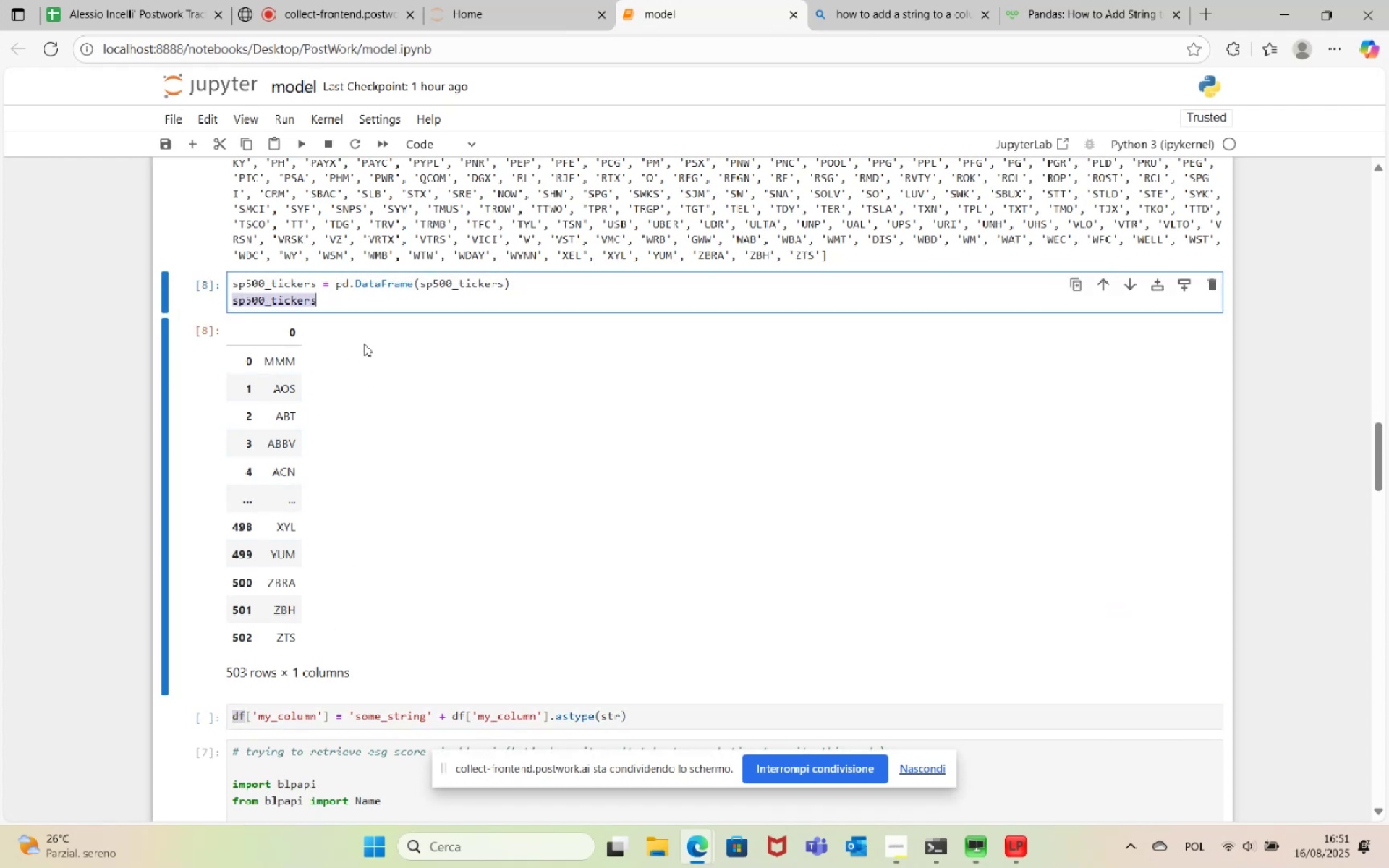 
left_click([359, 287])
 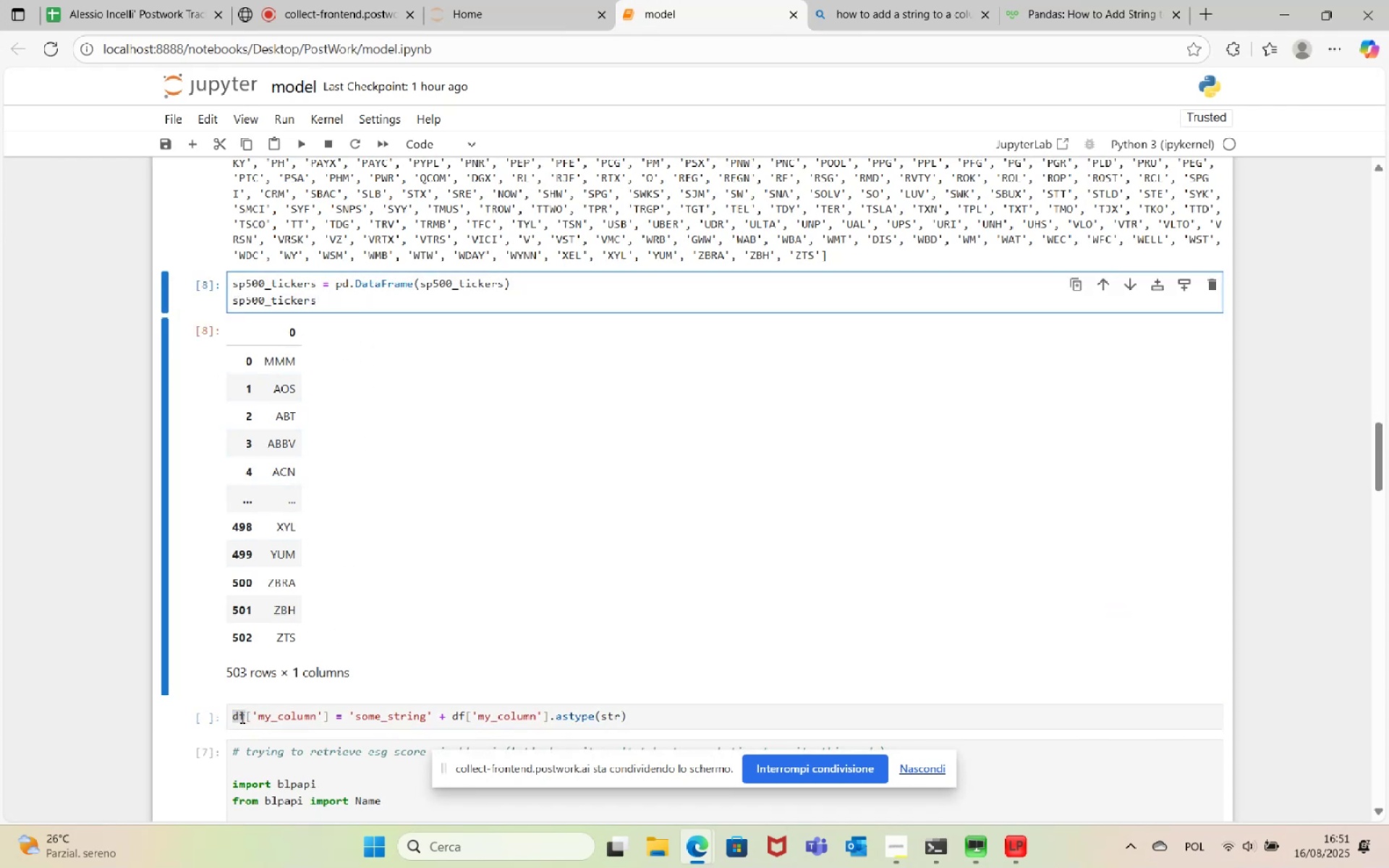 
double_click([239, 717])
 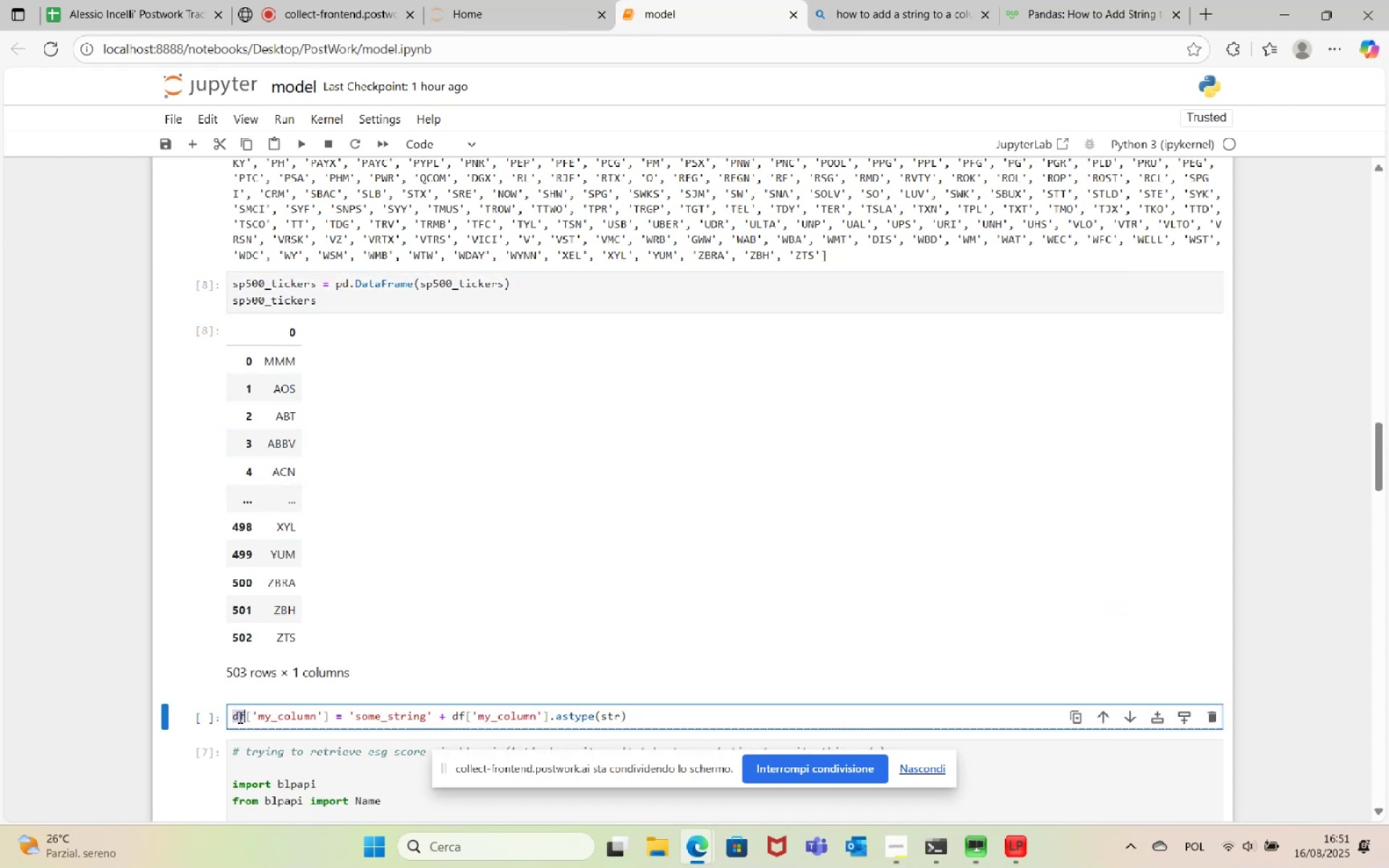 
key(Control+V)
 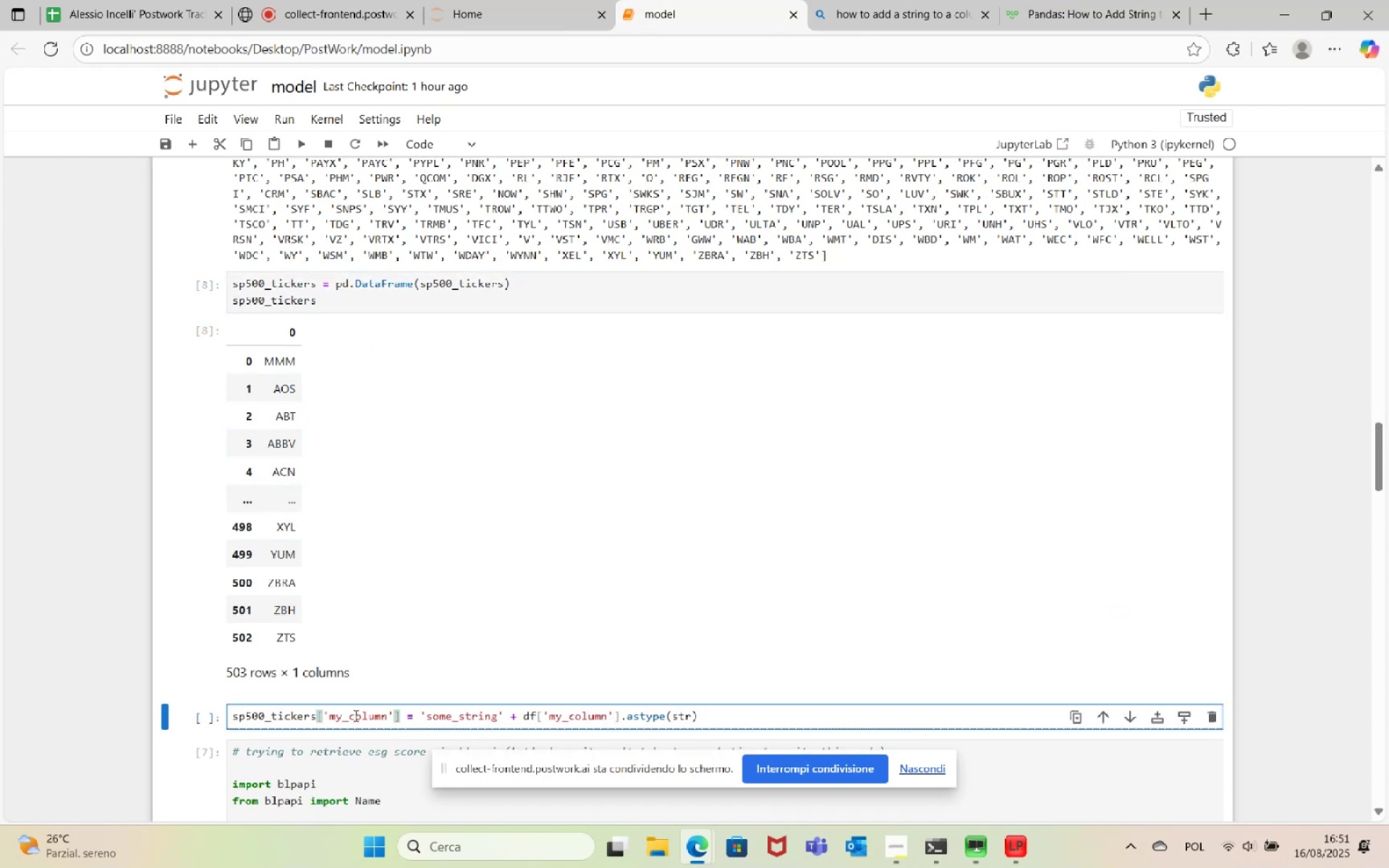 
double_click([354, 715])
 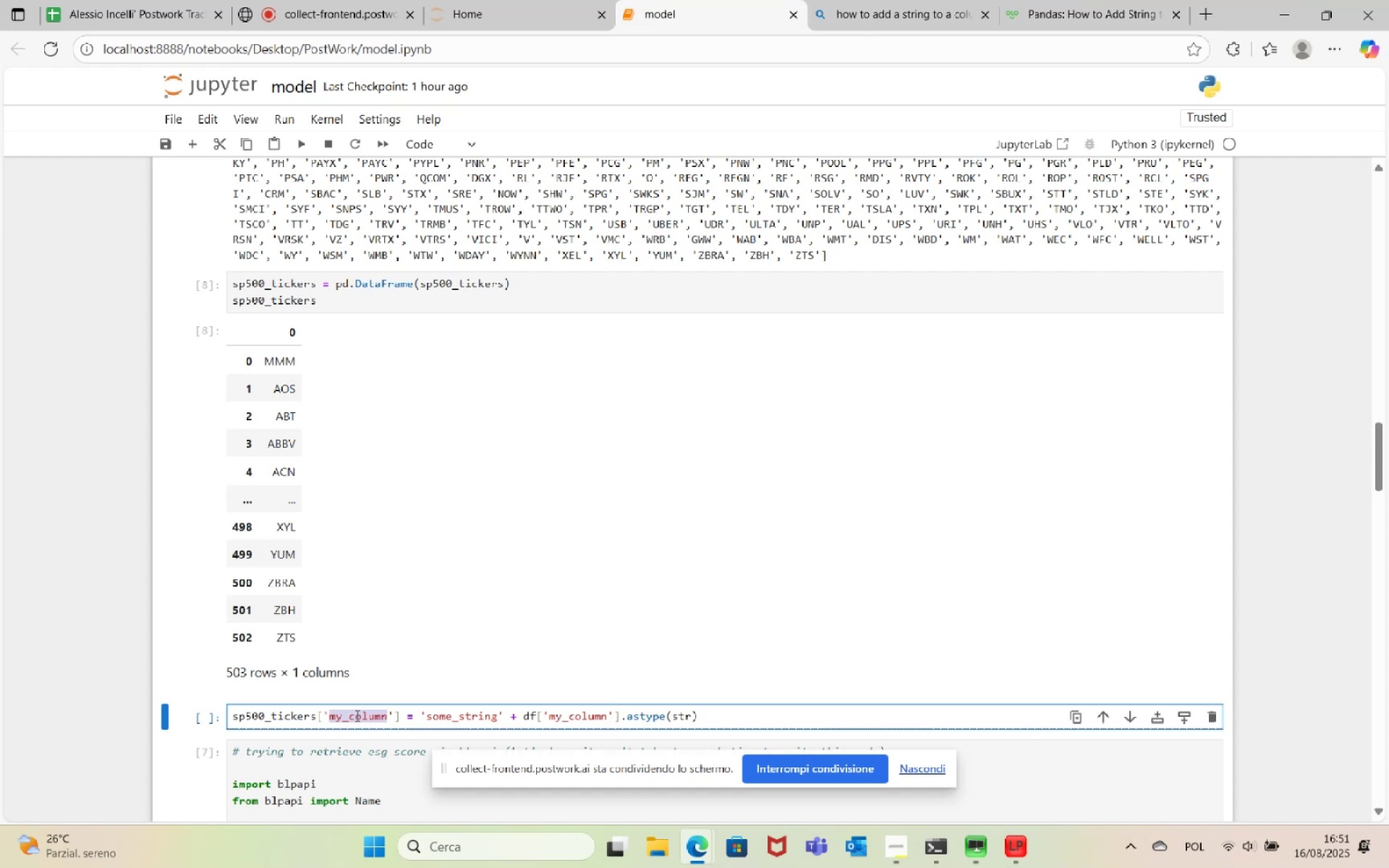 
key(Backspace)
 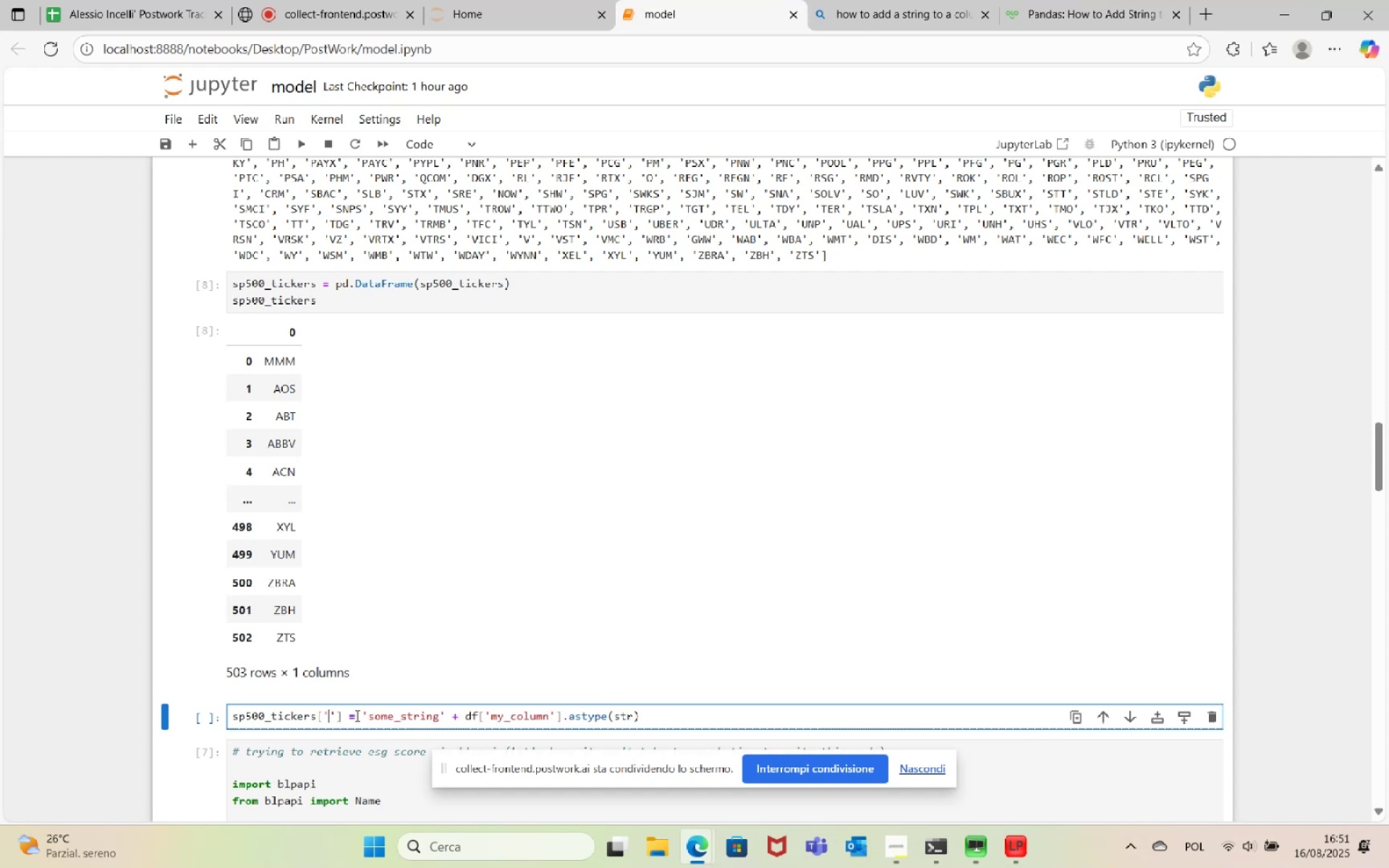 
key(ArrowRight)
 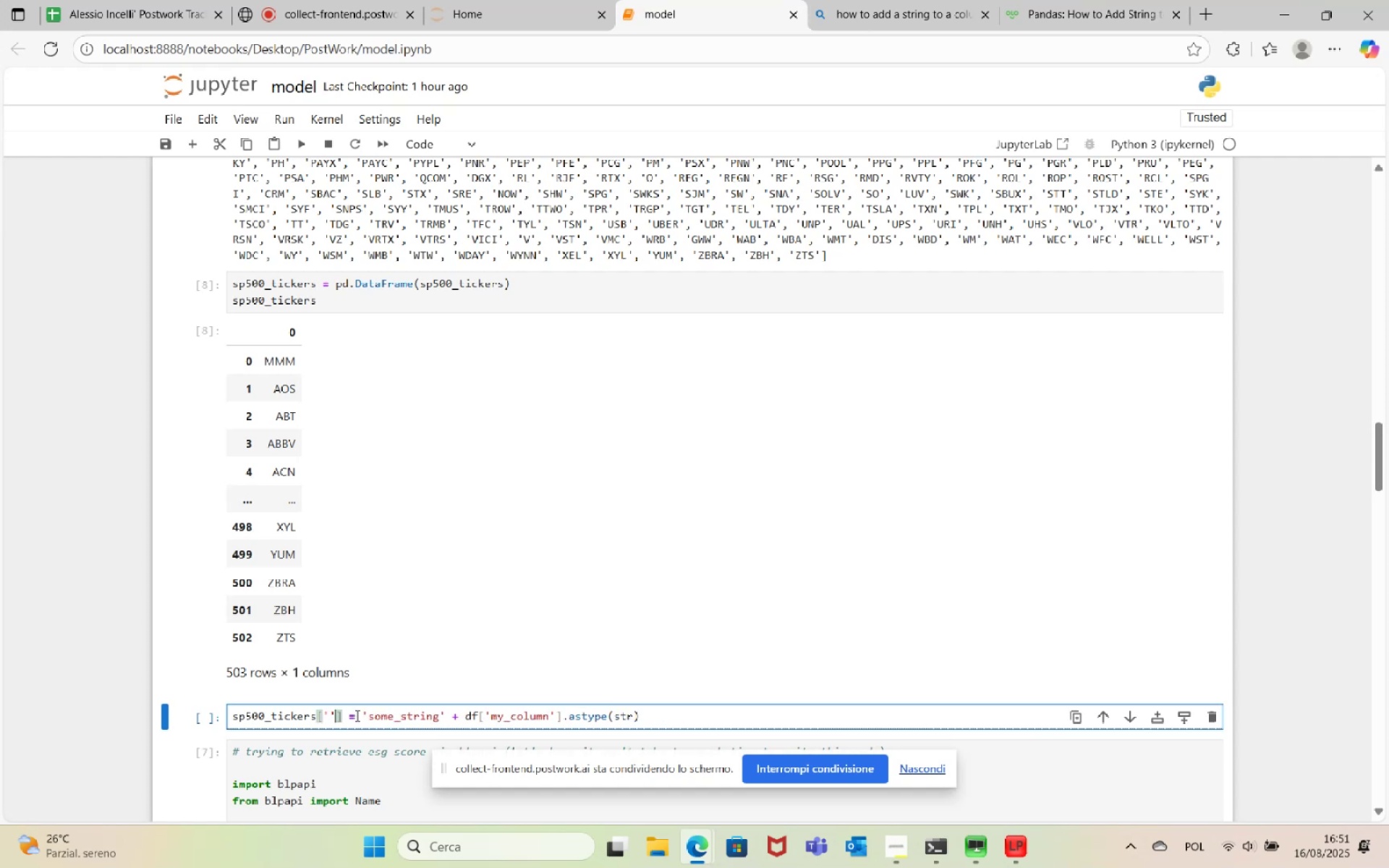 
key(Backspace)
 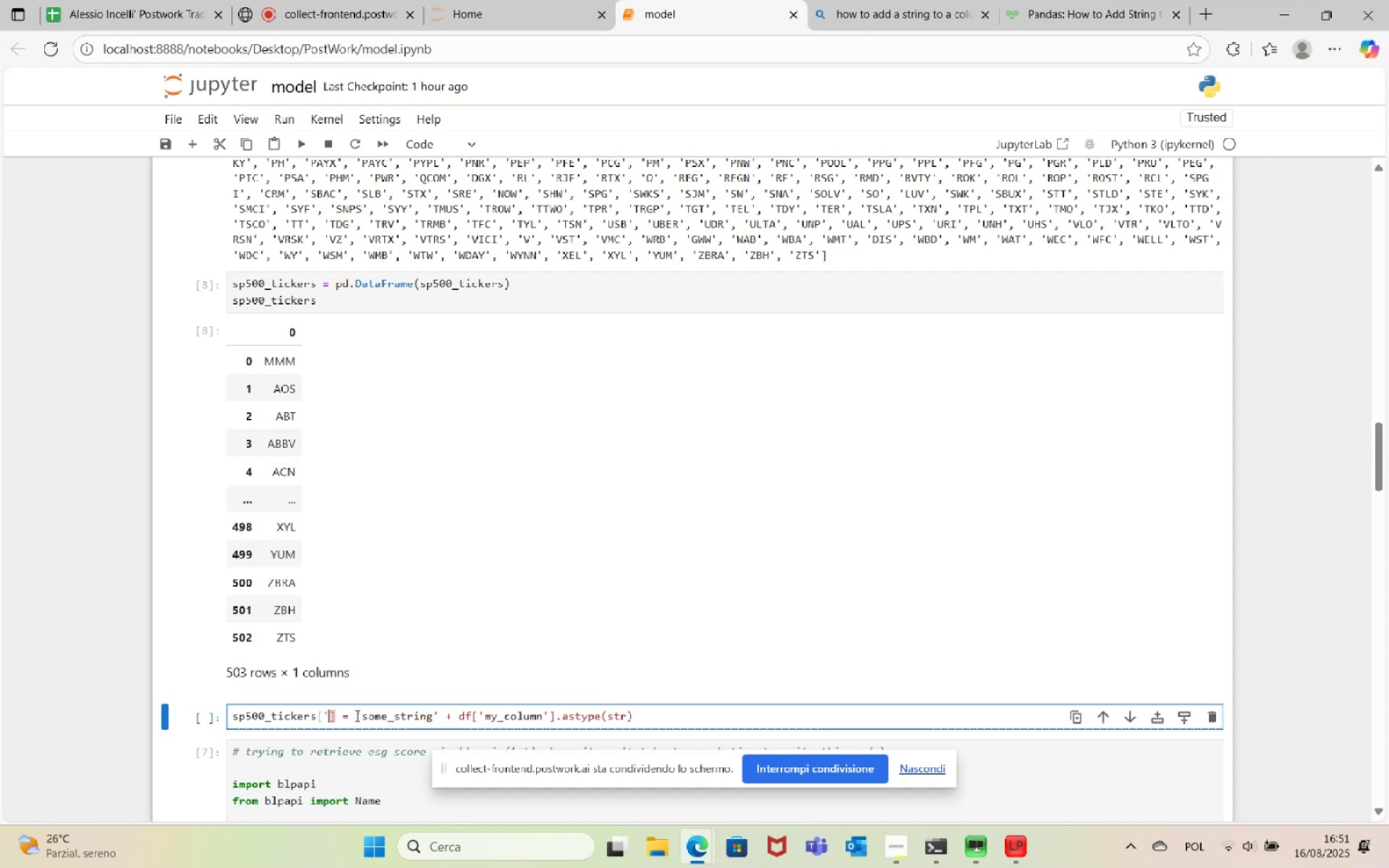 
key(Backspace)
 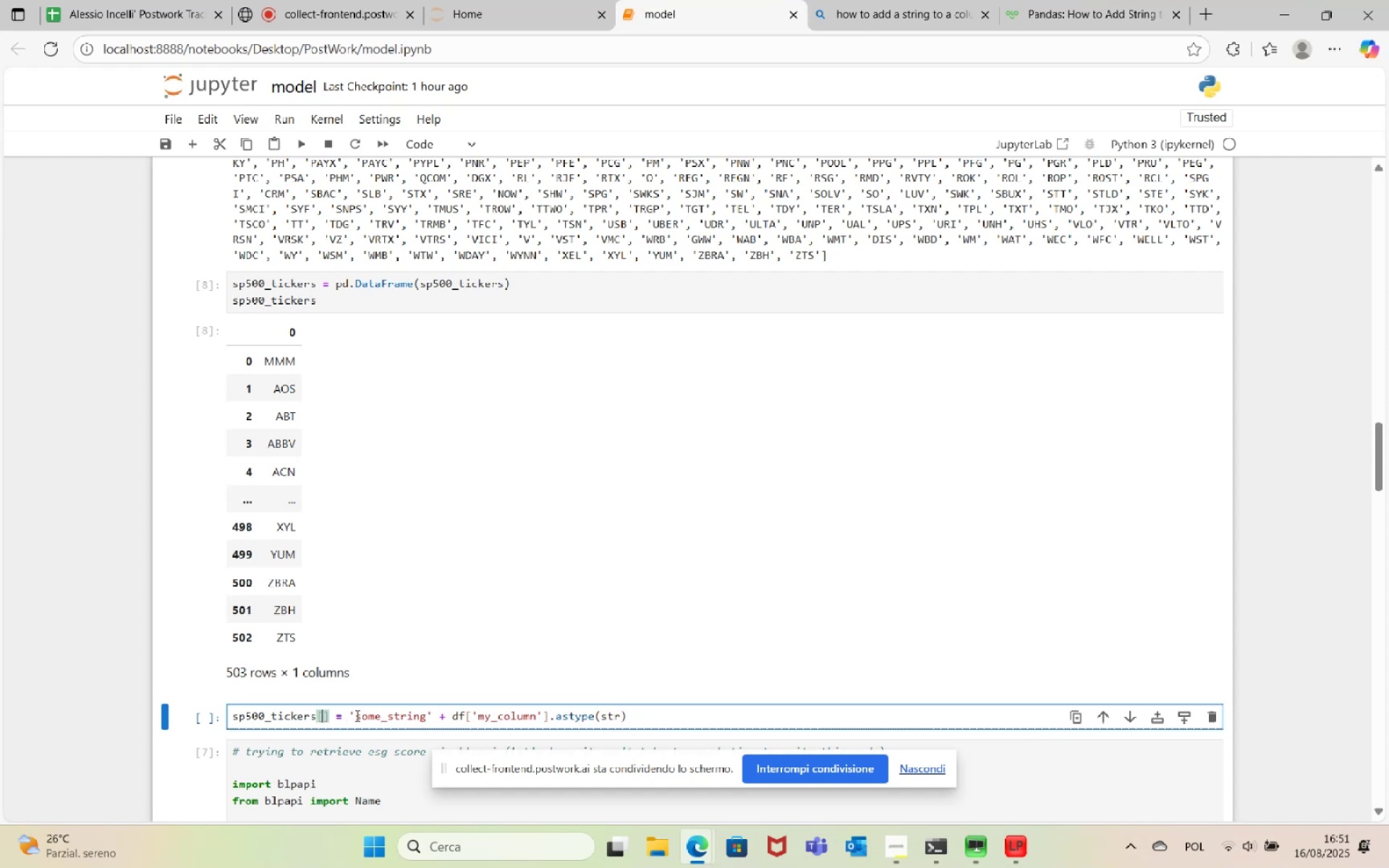 
key(0)
 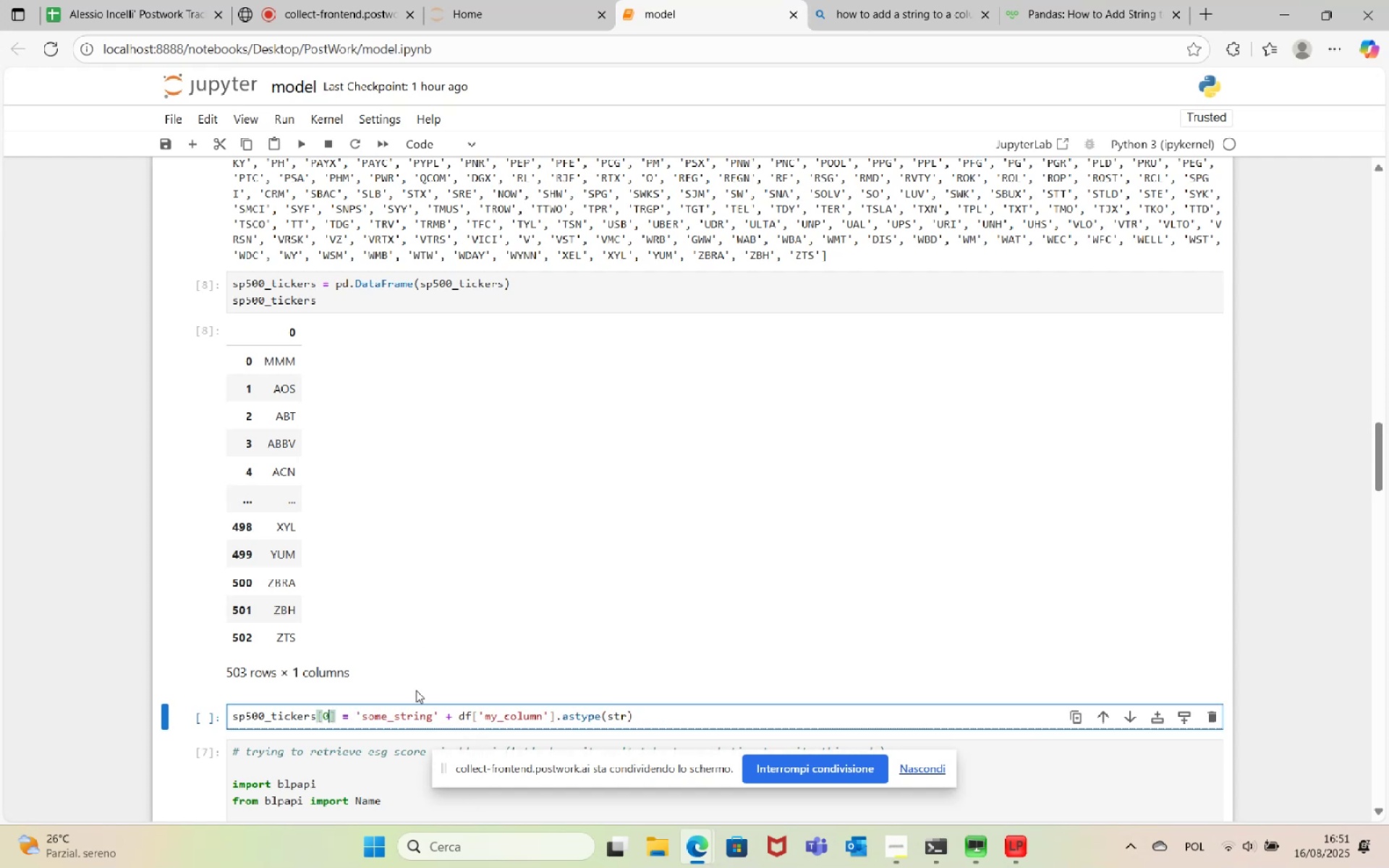 
double_click([404, 718])
 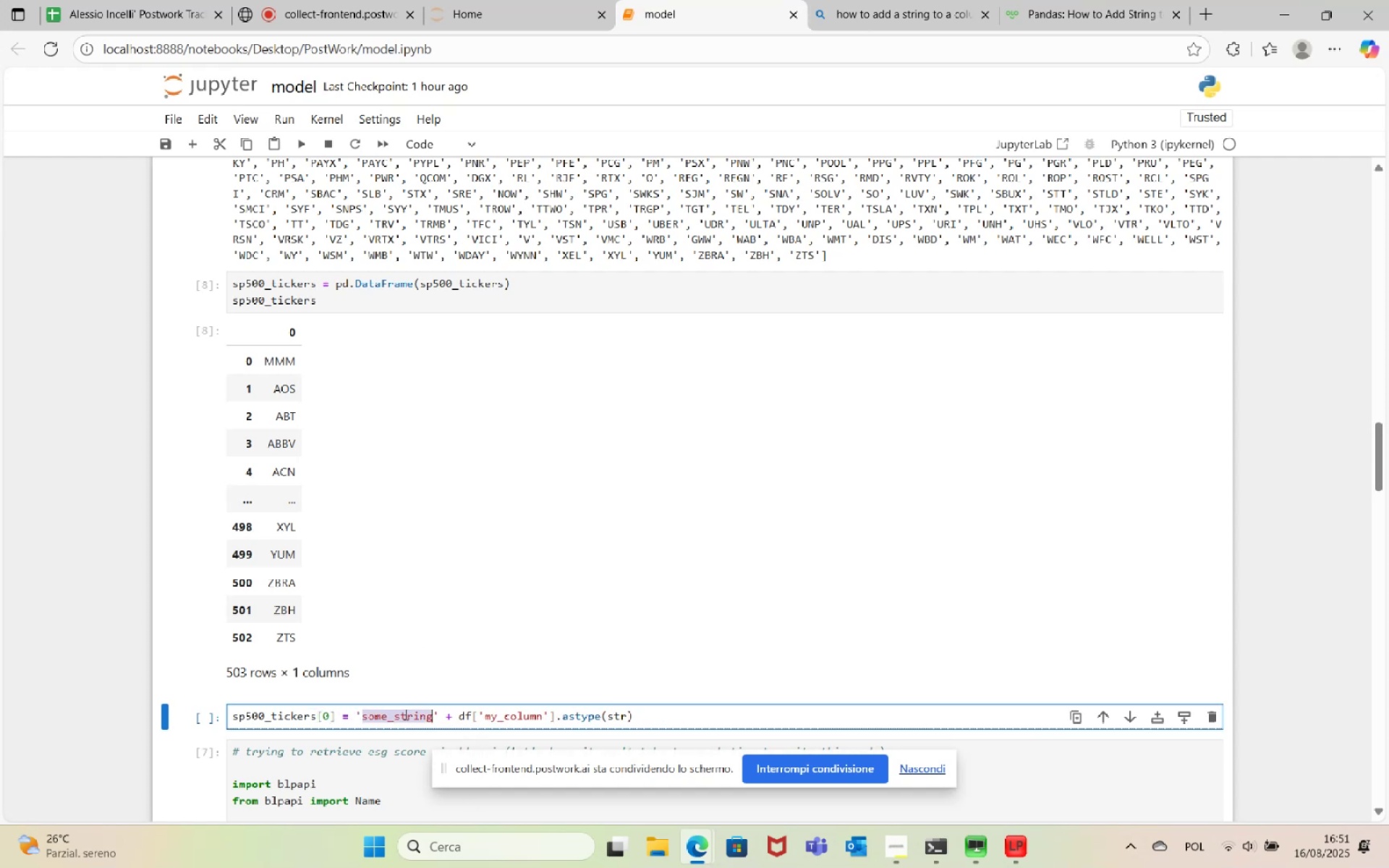 
type(US Equity)
 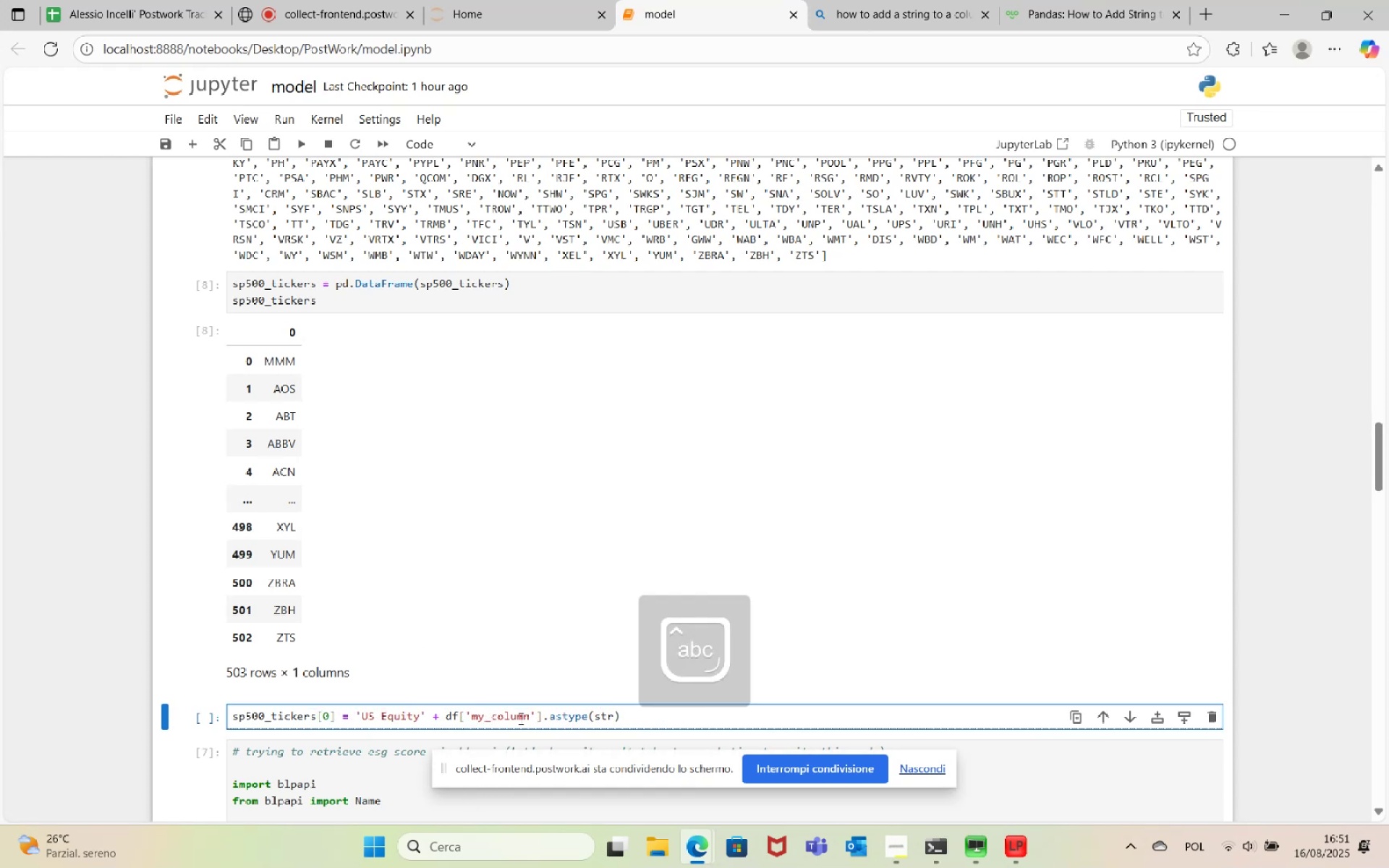 
left_click_drag(start_coordinate=[535, 714], to_coordinate=[467, 711])
 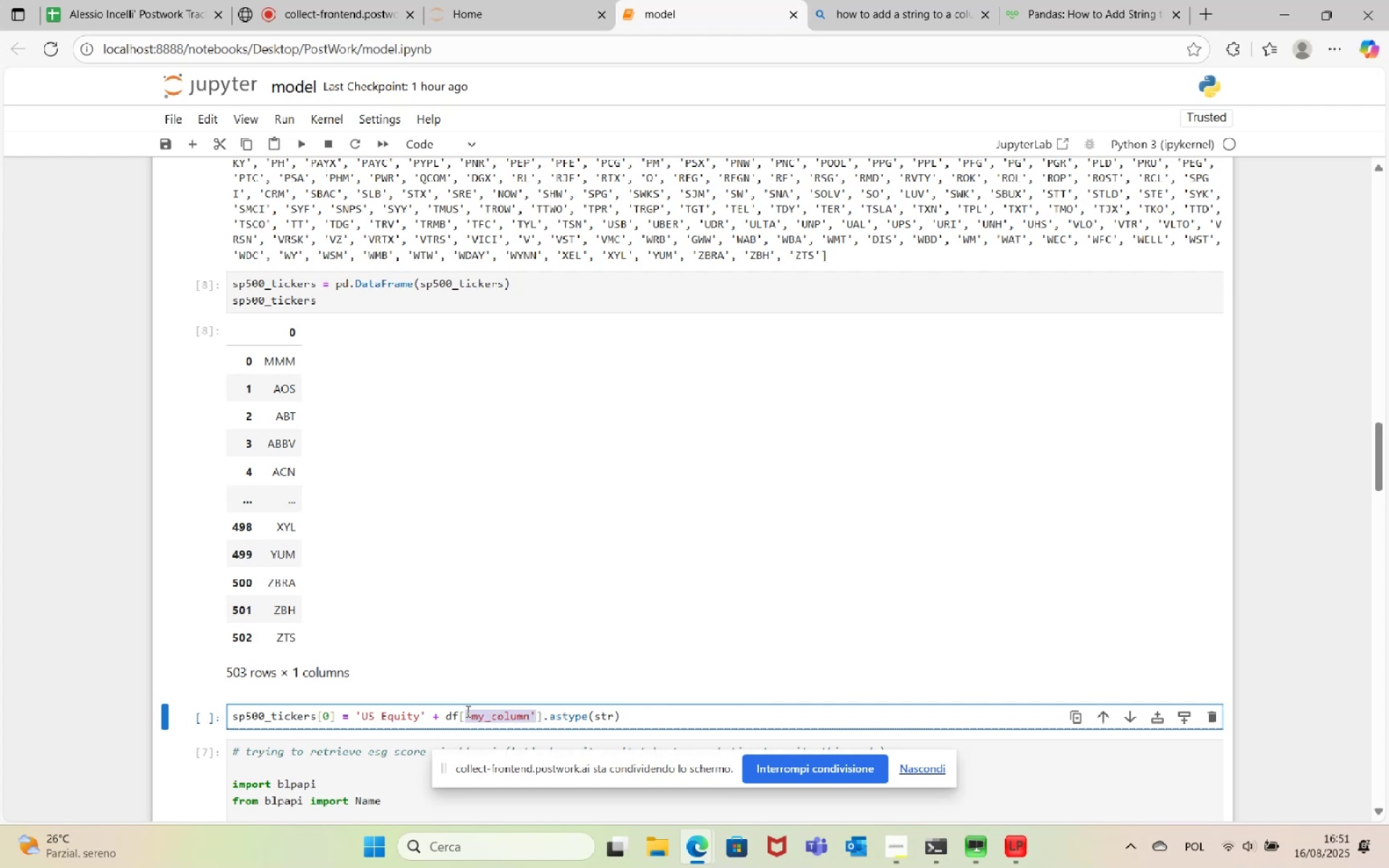 
key(0)
 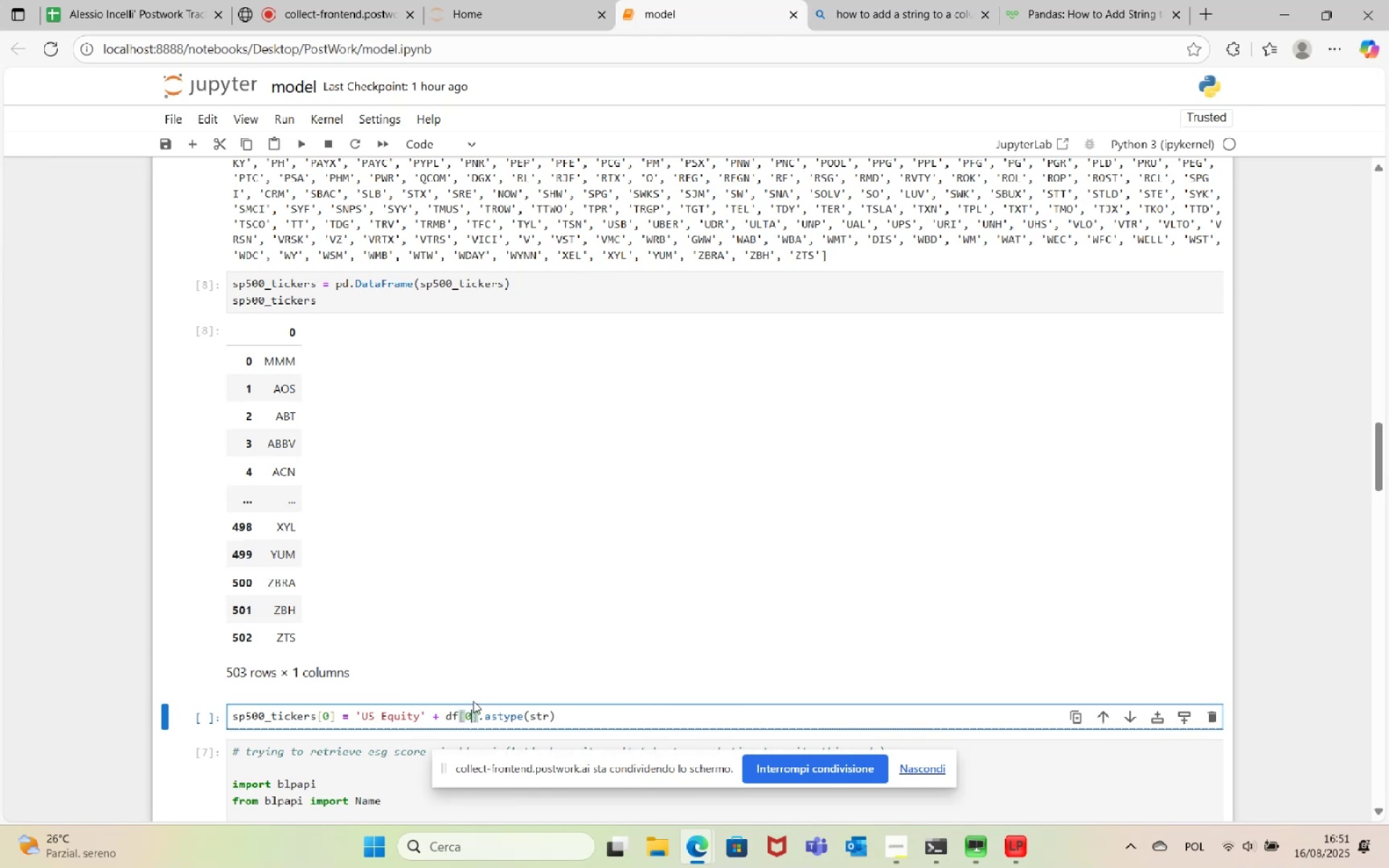 
left_click([578, 714])
 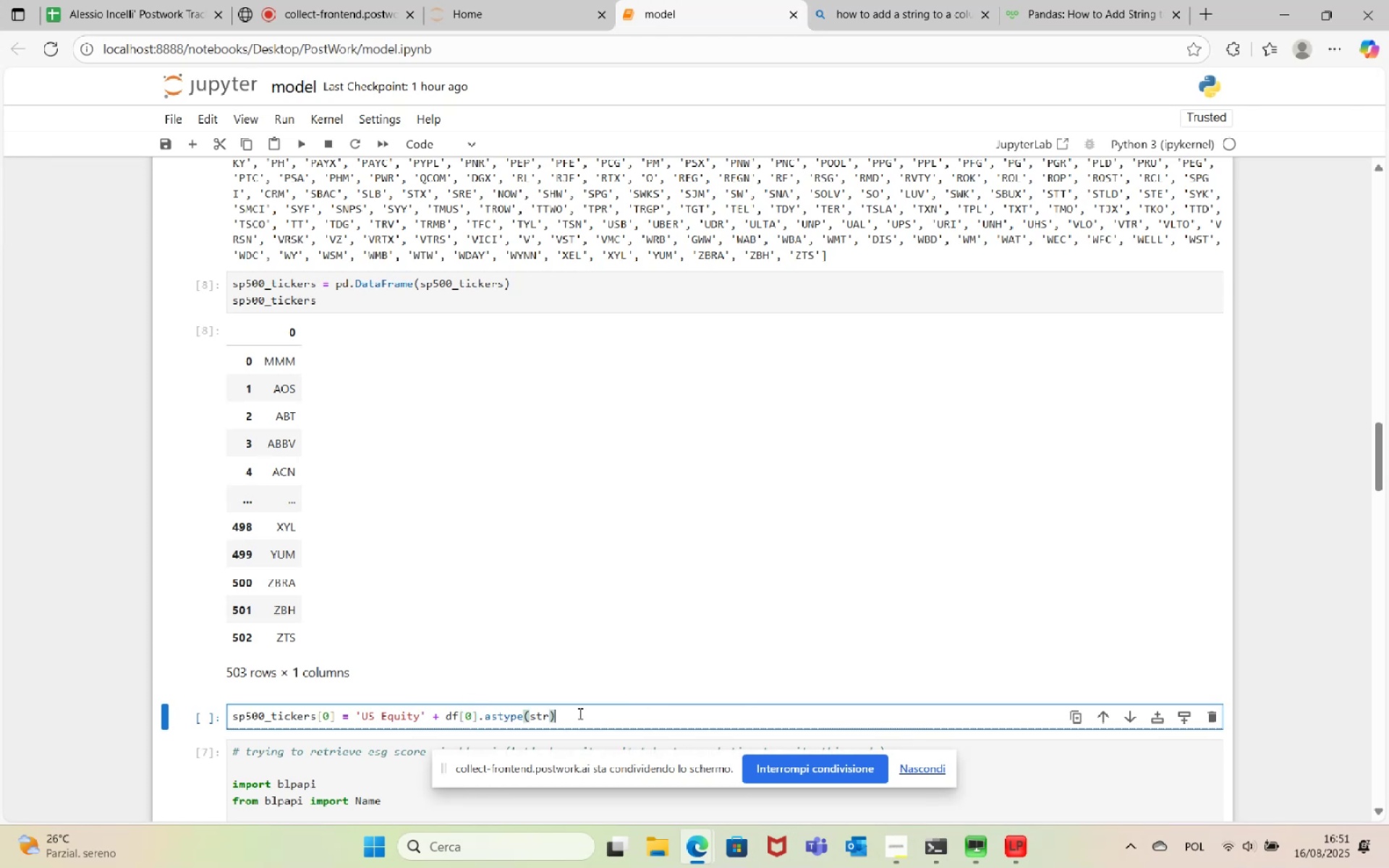 
key(Enter)
 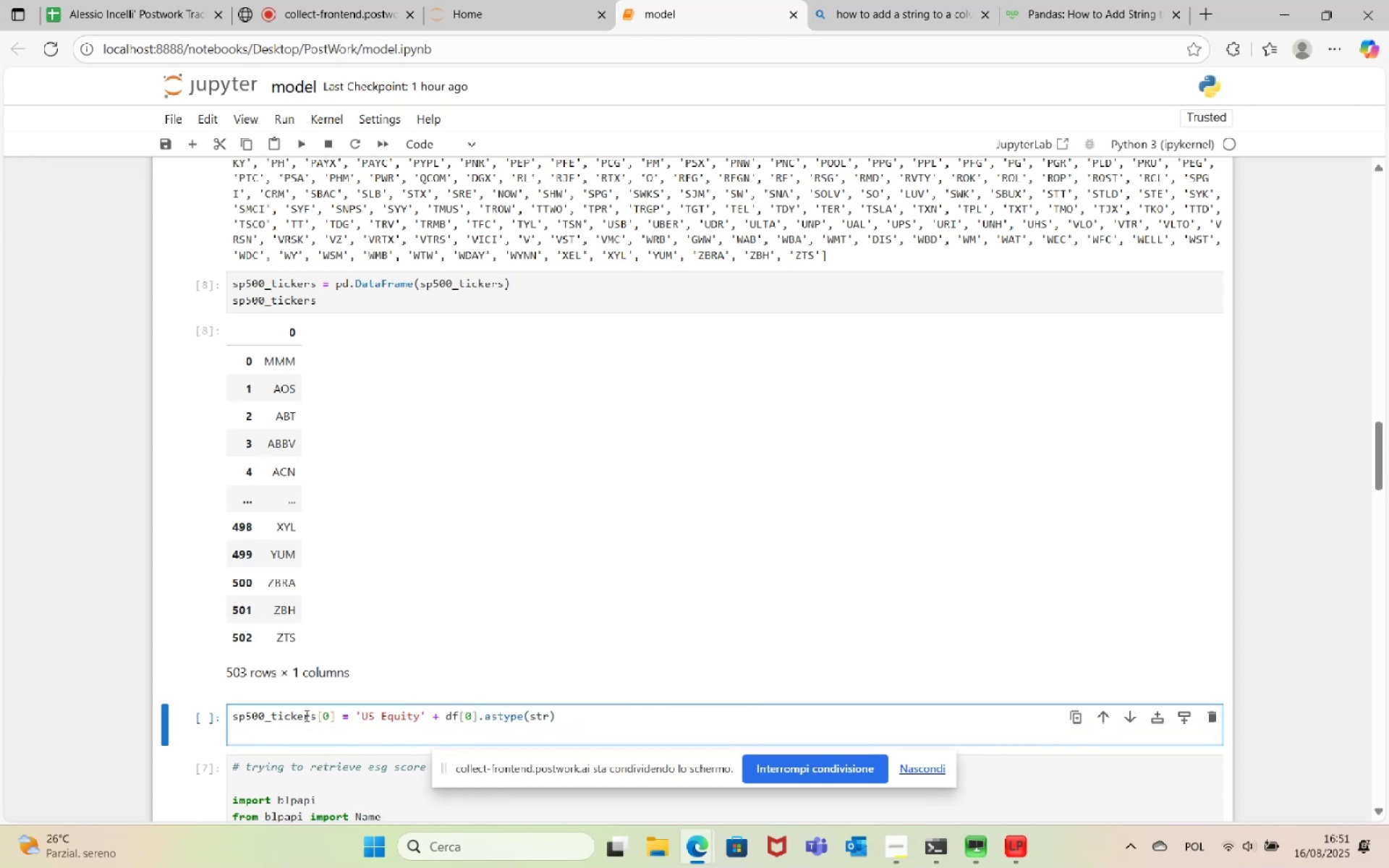 
double_click([290, 715])
 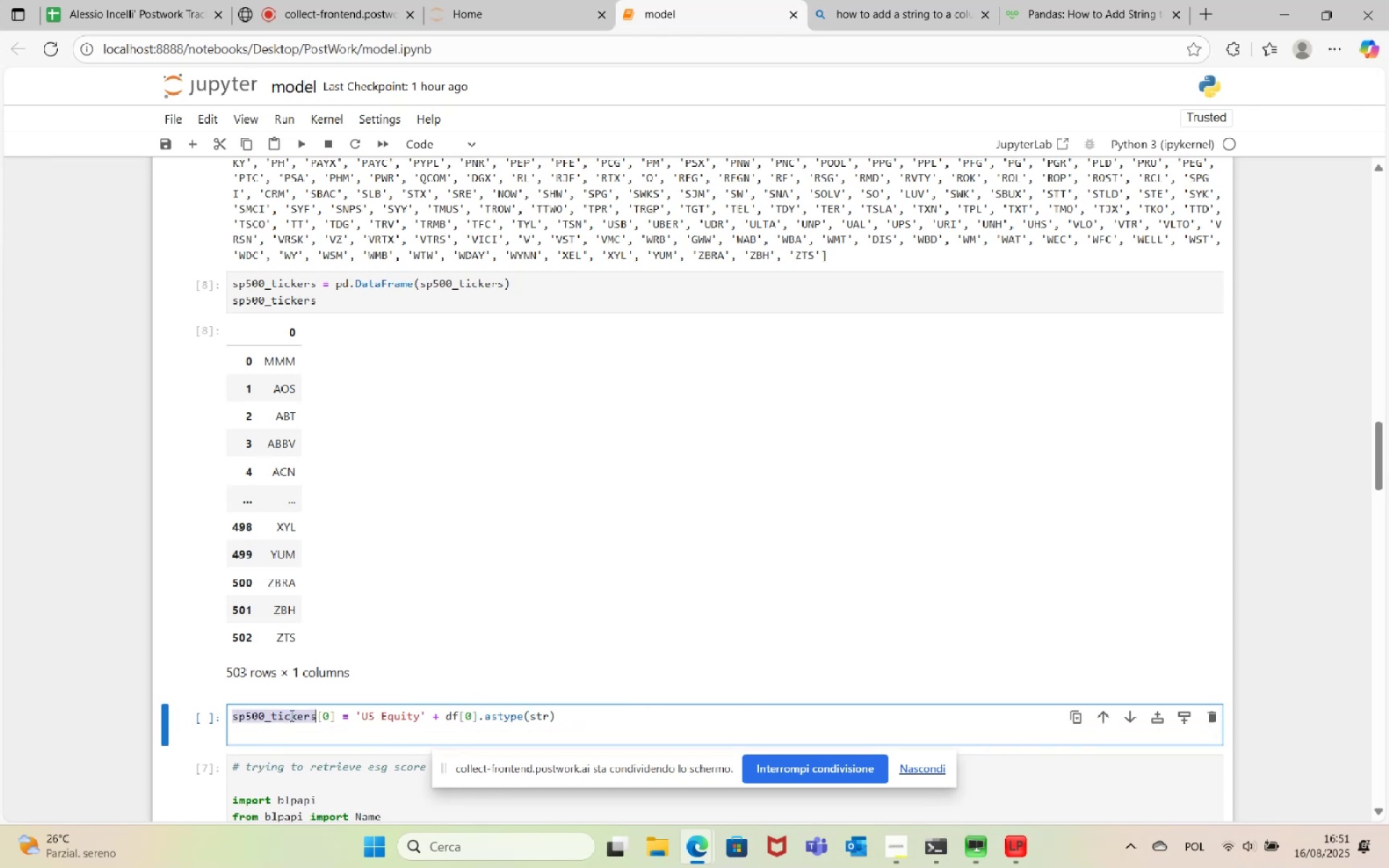 
key(Control+C)
 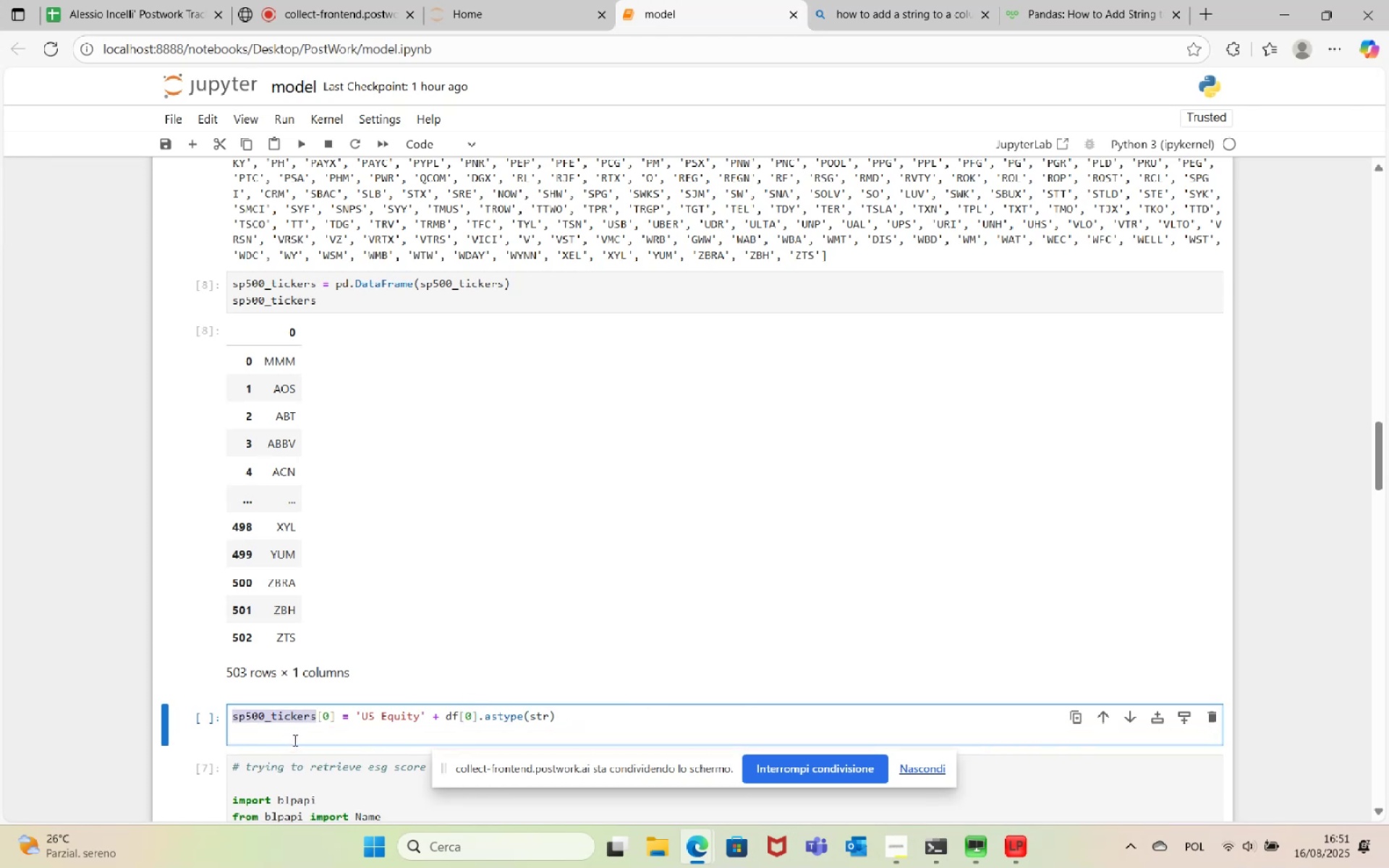 
left_click([294, 738])
 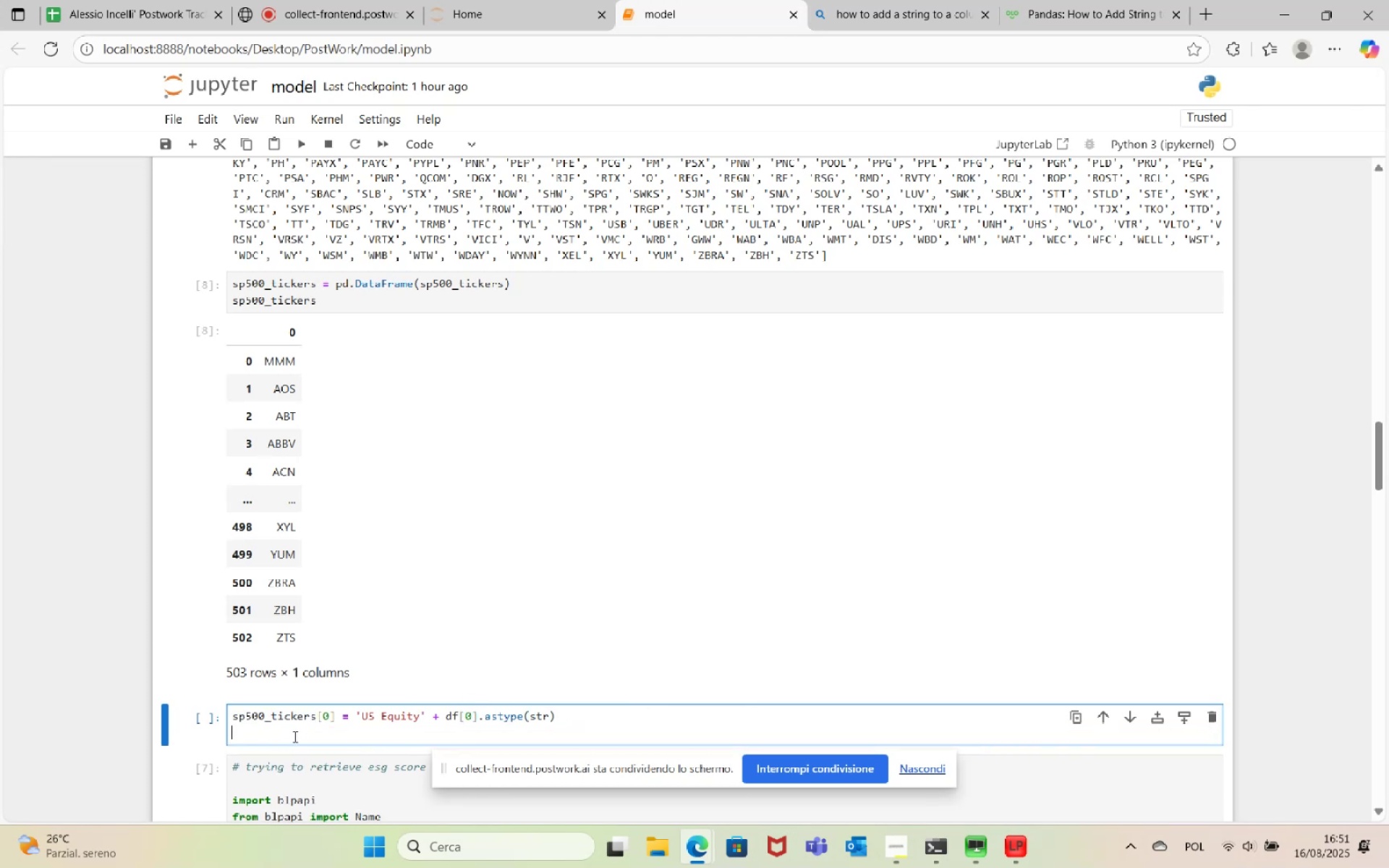 
key(Control+V)
 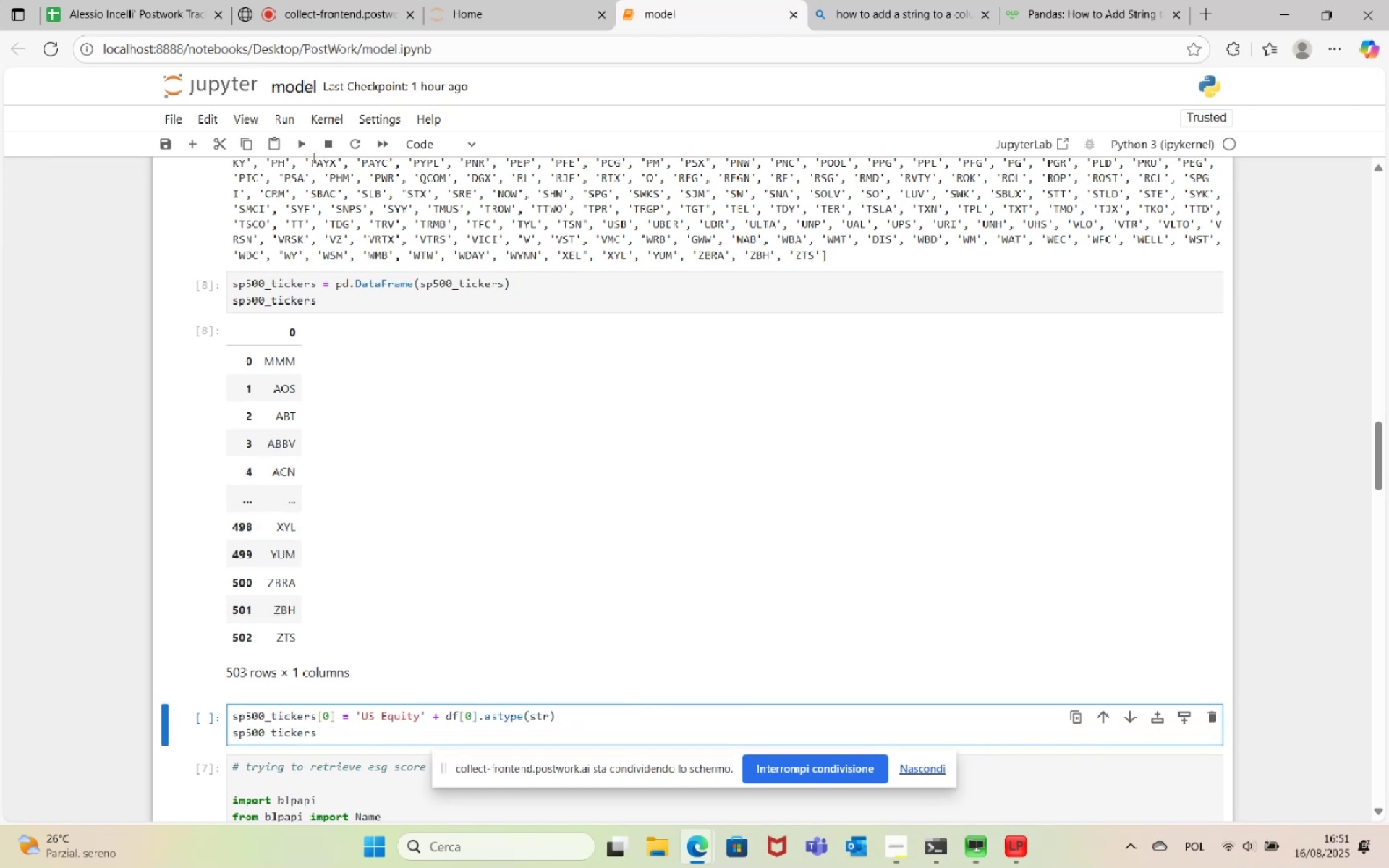 
left_click([304, 151])
 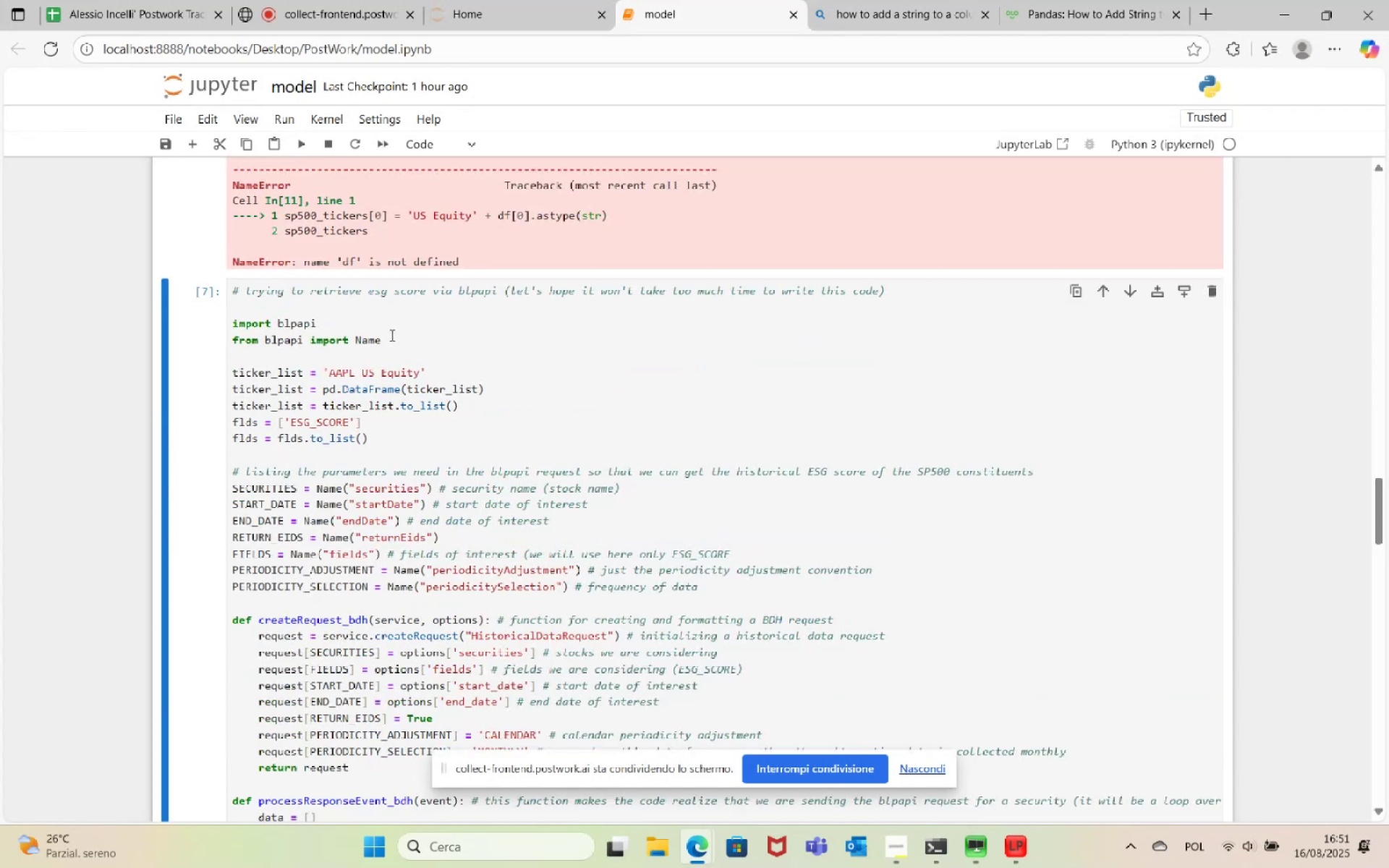 
scroll: coordinate [523, 457], scroll_direction: up, amount: 4.0
 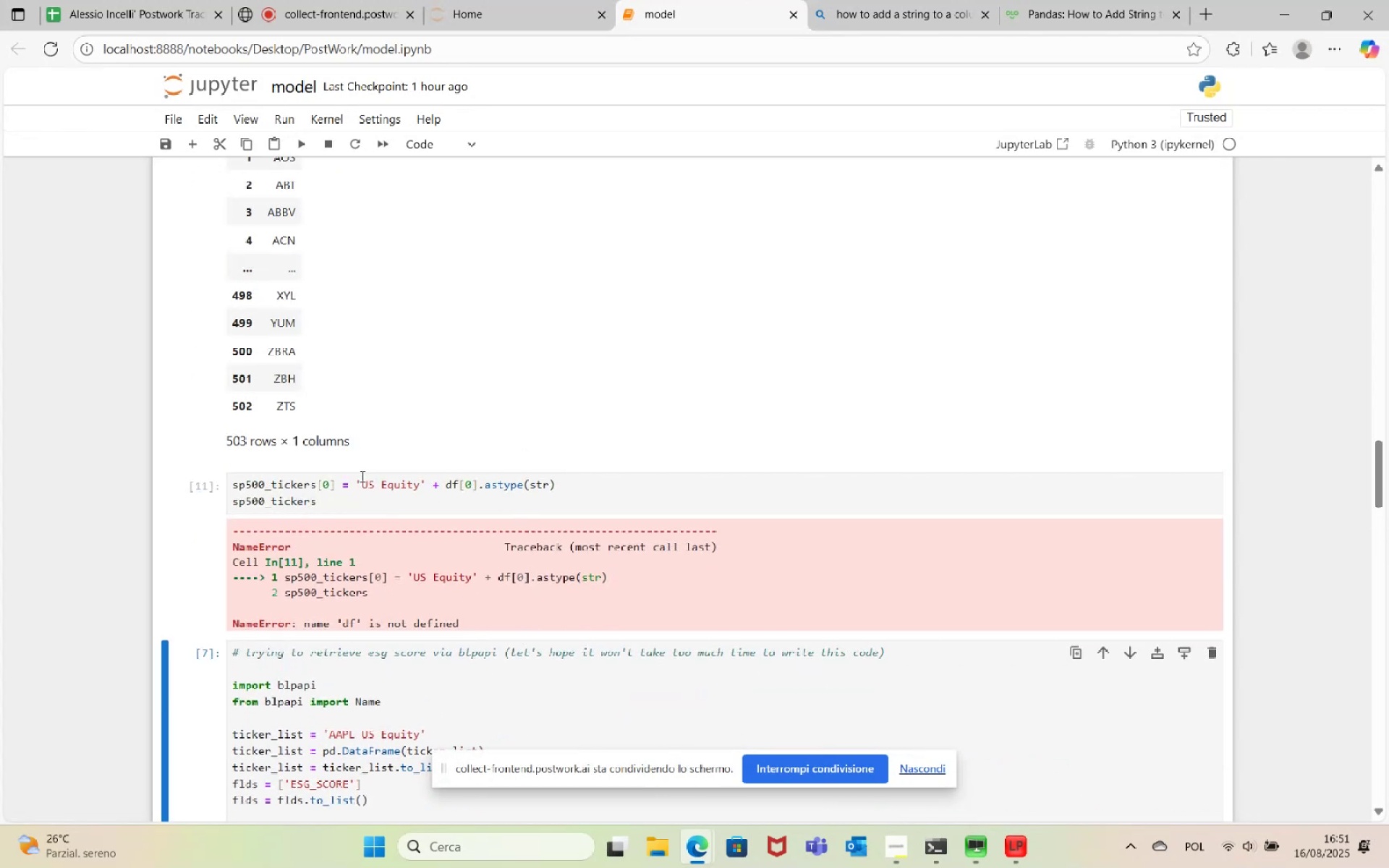 
double_click([268, 483])
 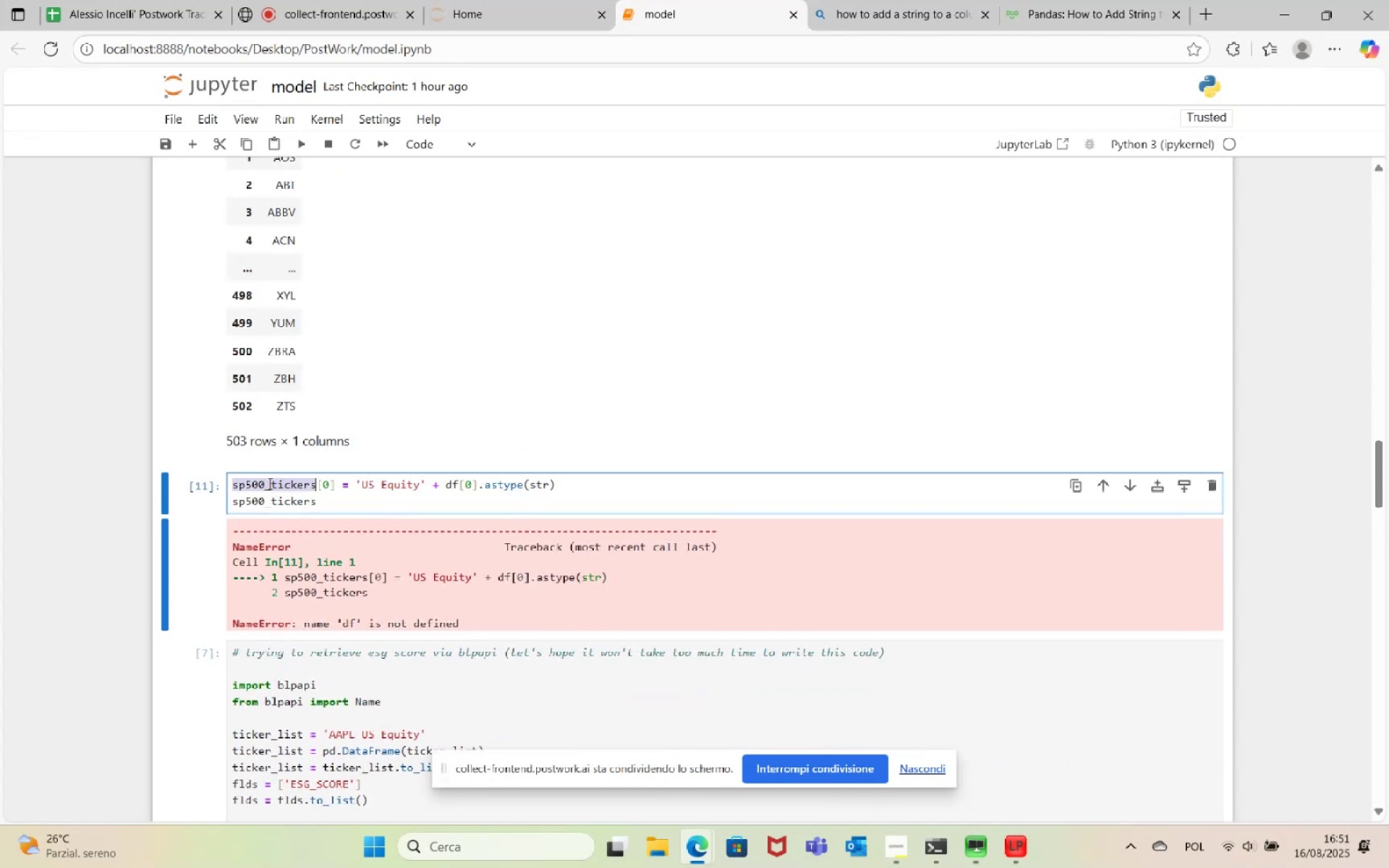 
key(Control+C)
 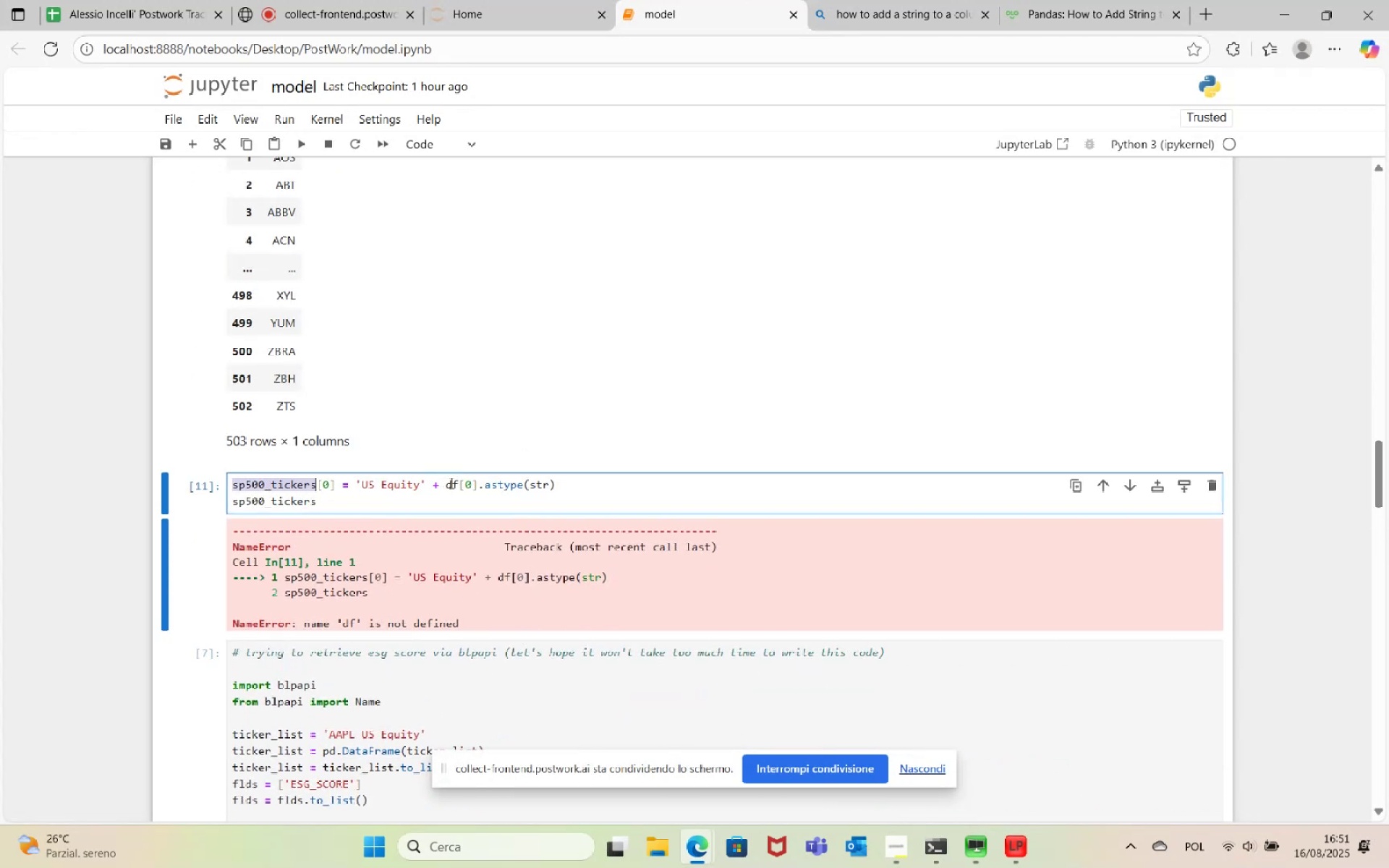 
double_click([450, 482])
 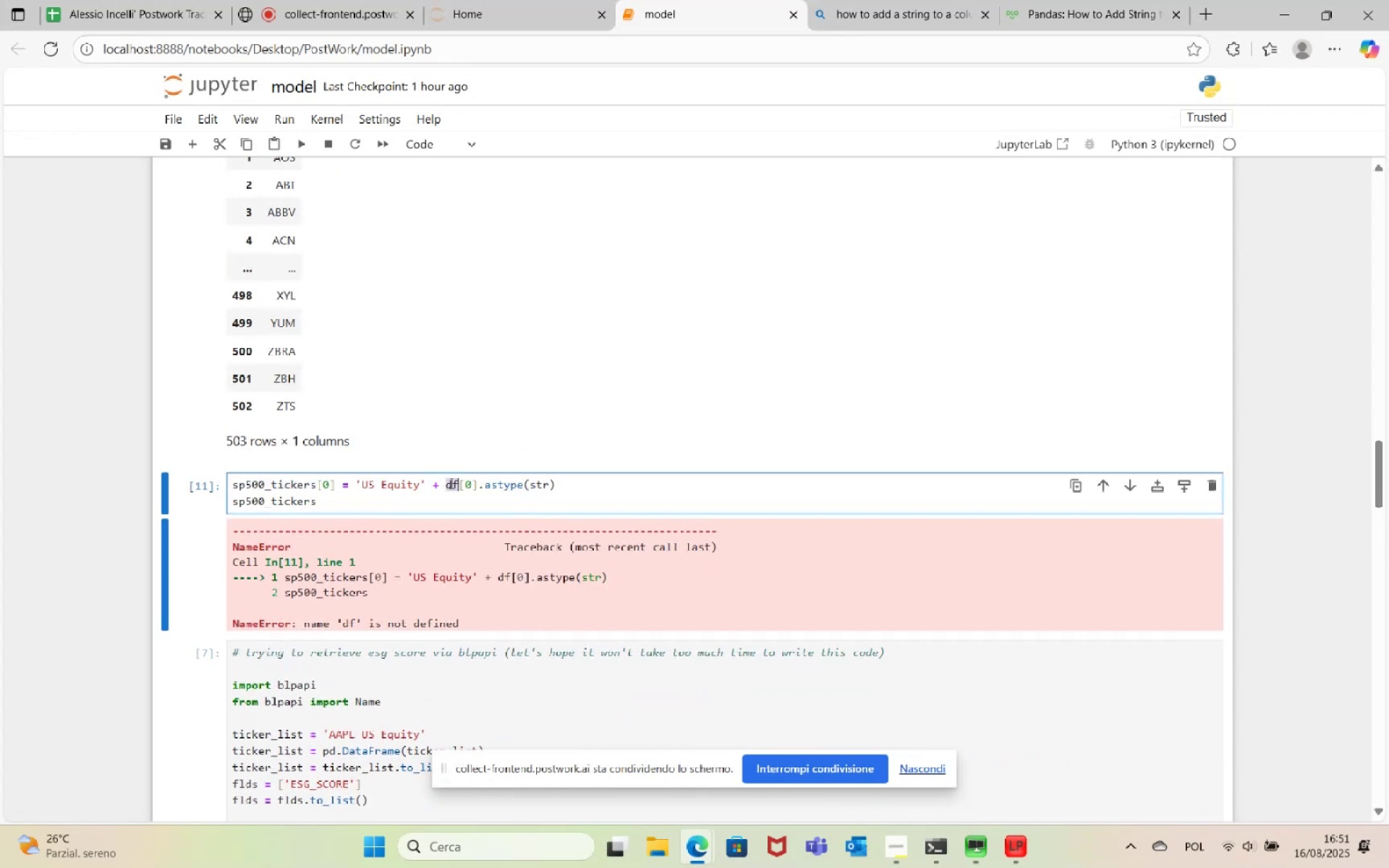 
key(Control+V)
 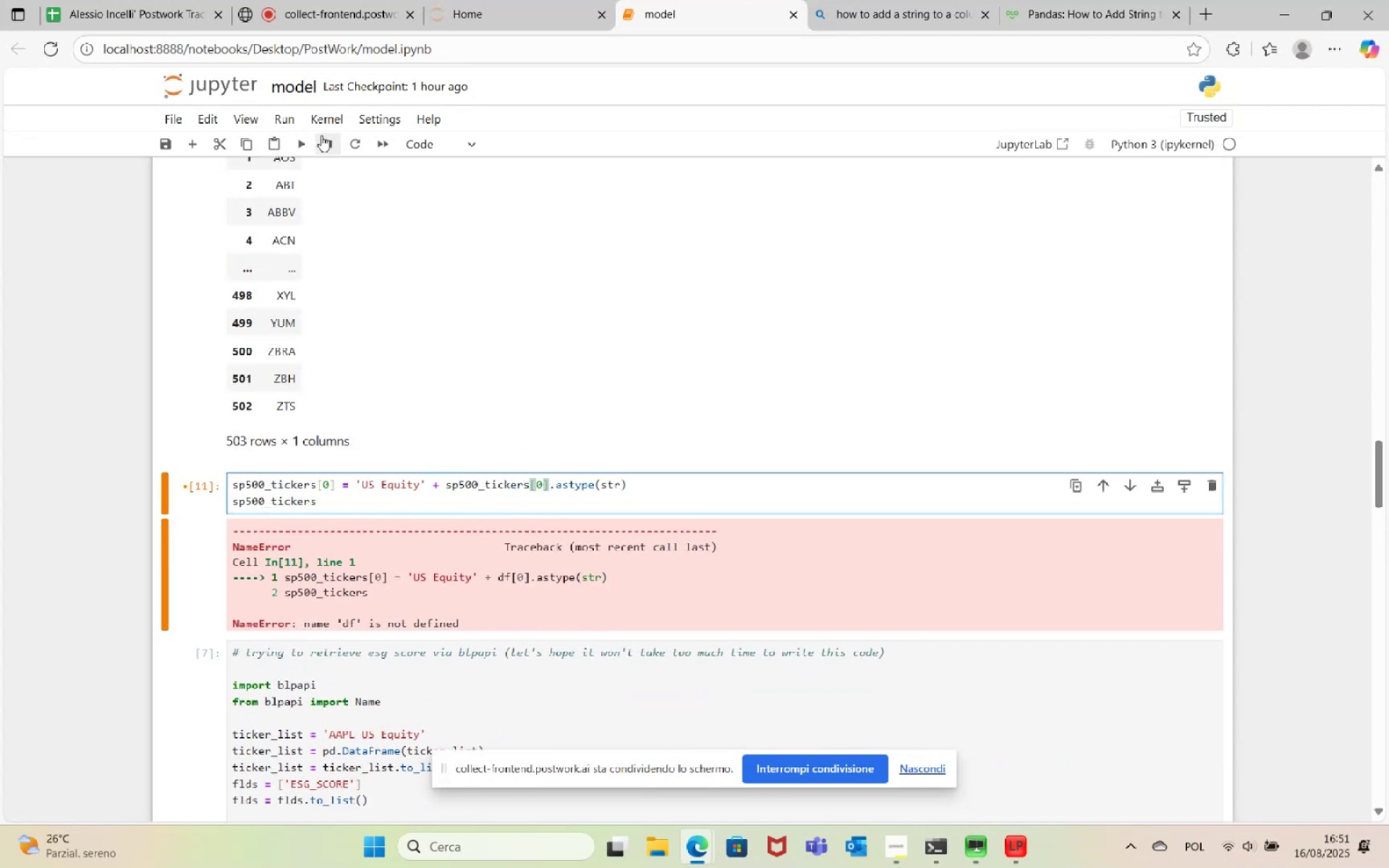 
left_click([300, 142])
 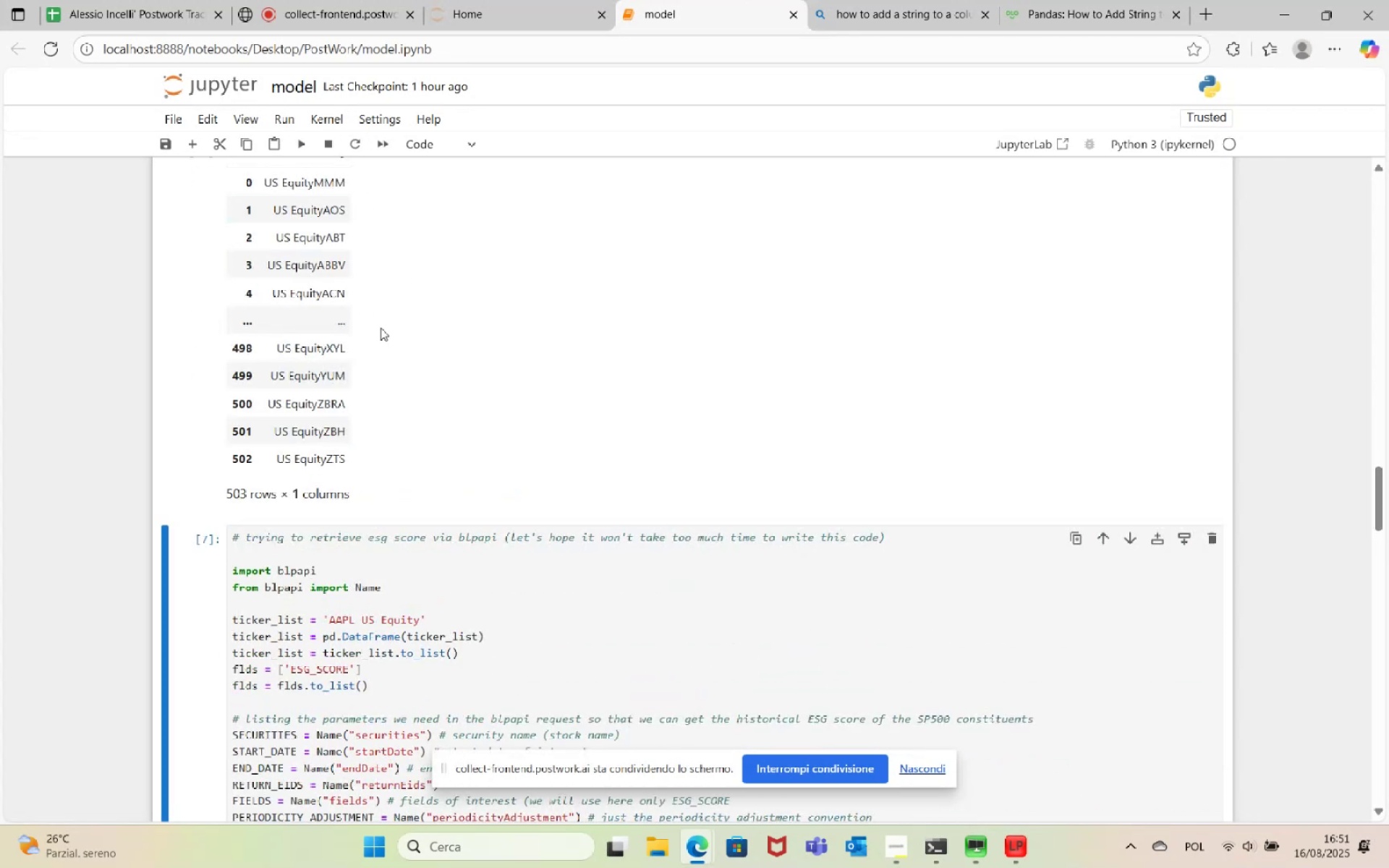 
scroll: coordinate [412, 346], scroll_direction: up, amount: 2.0
 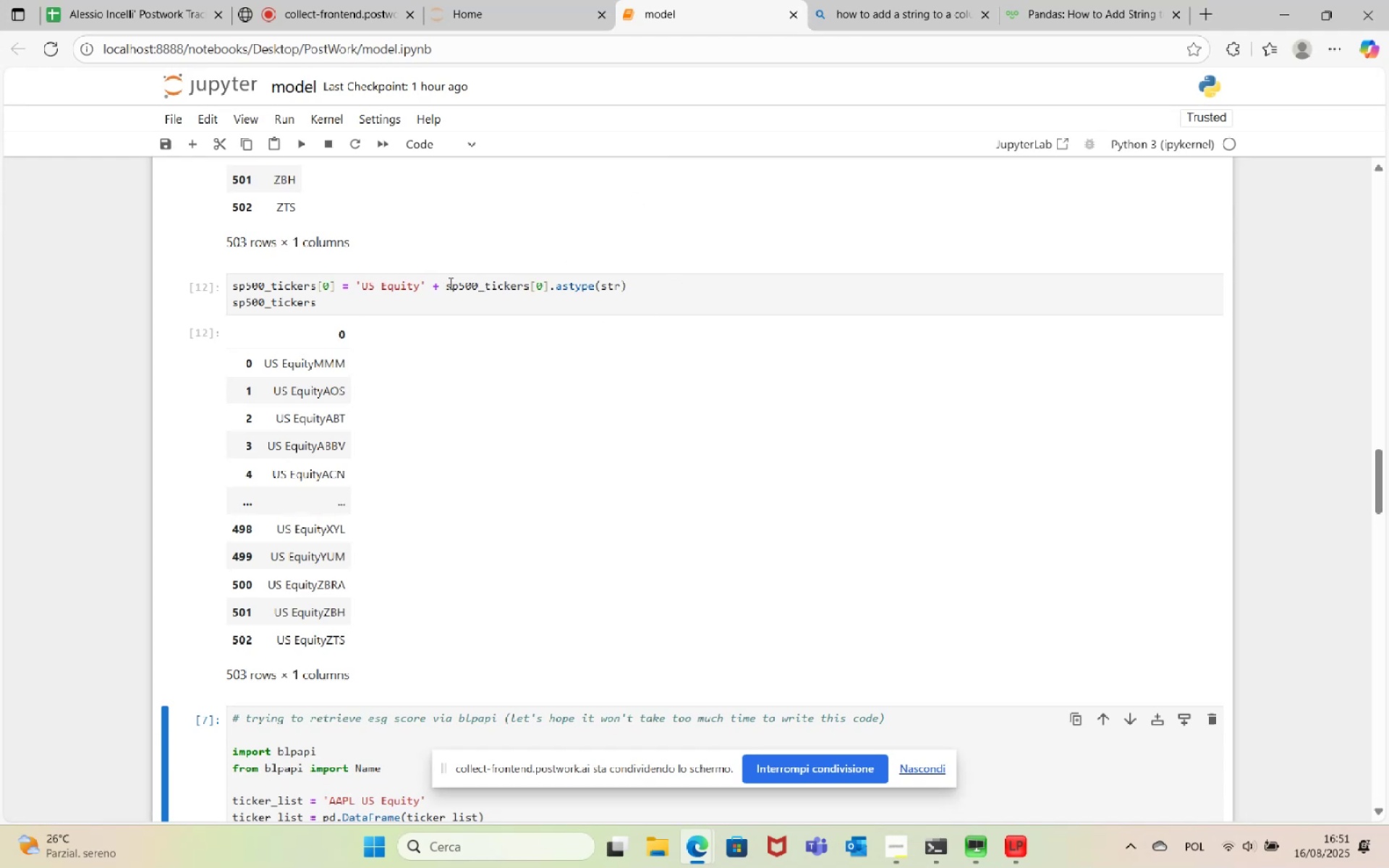 
wait(6.91)
 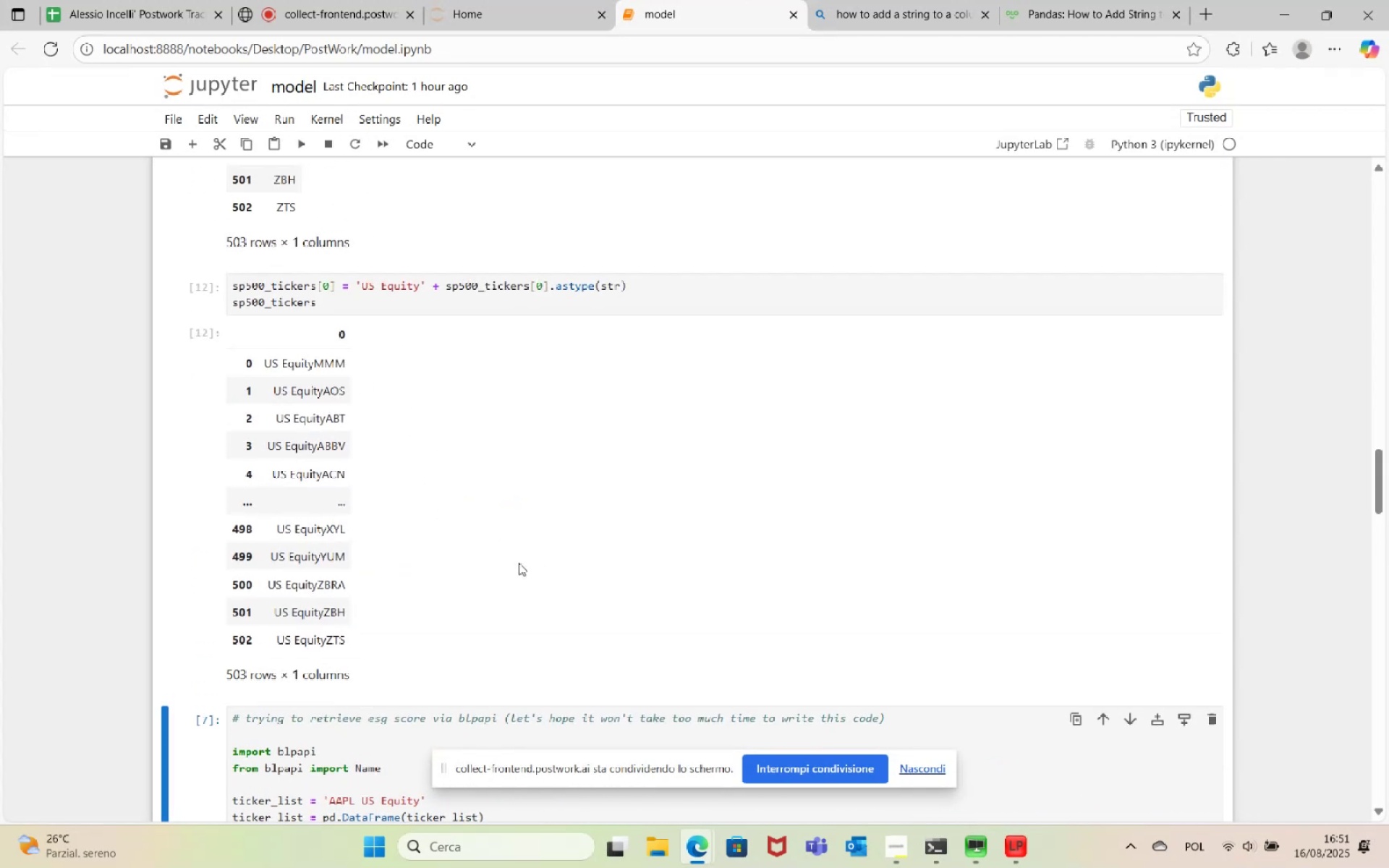 
left_click([446, 286])
 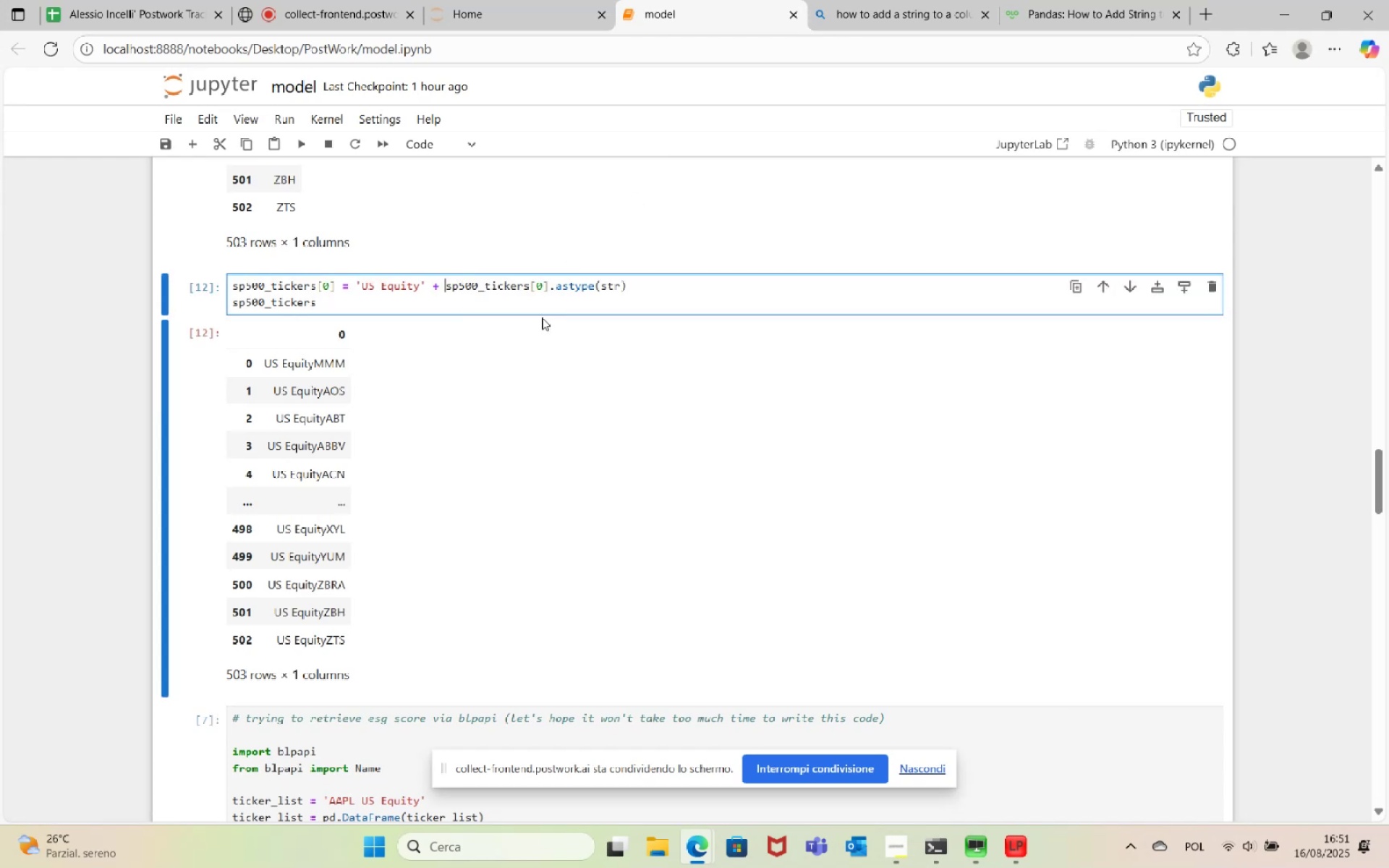 
key(Backspace)
 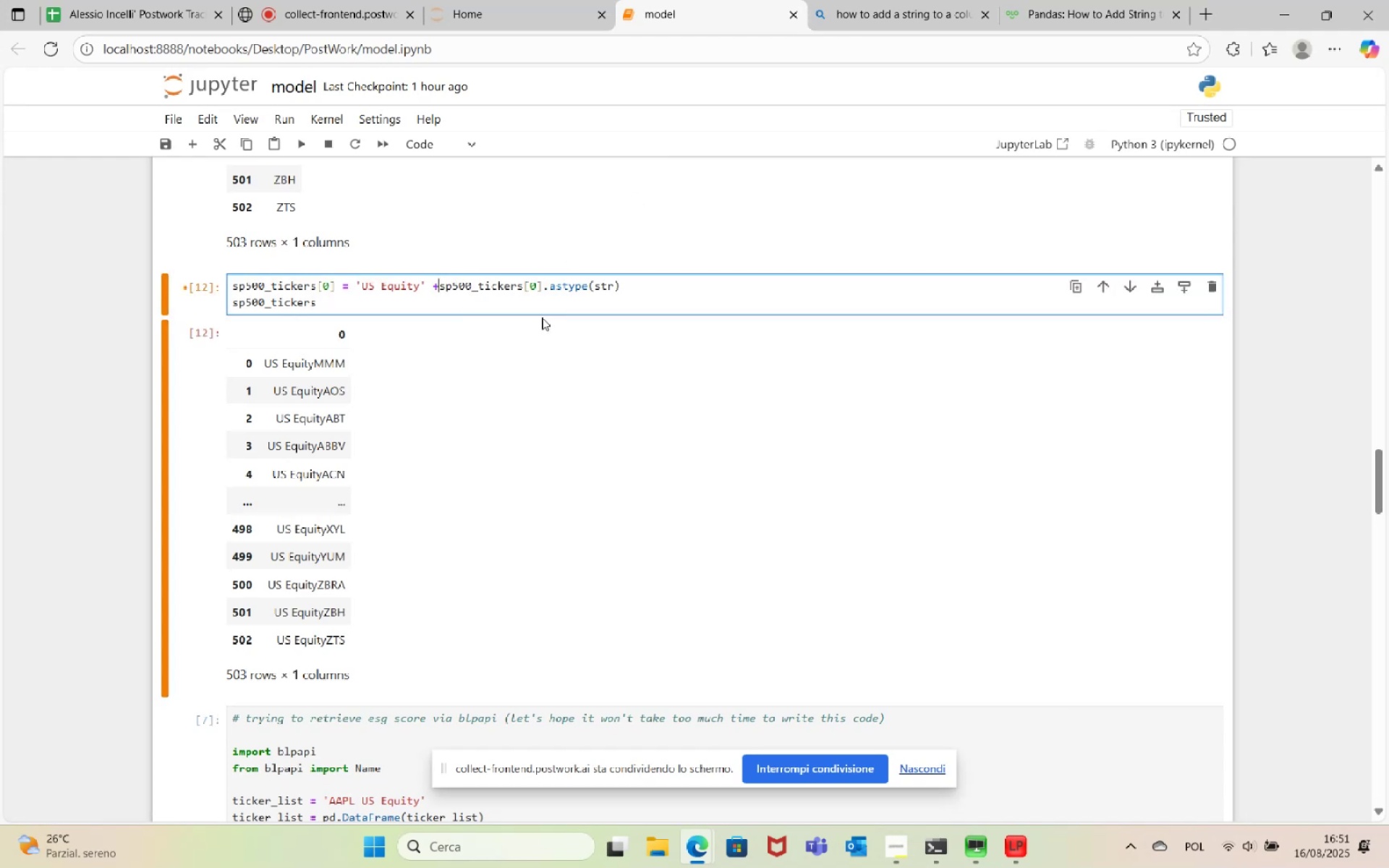 
key(Backspace)
 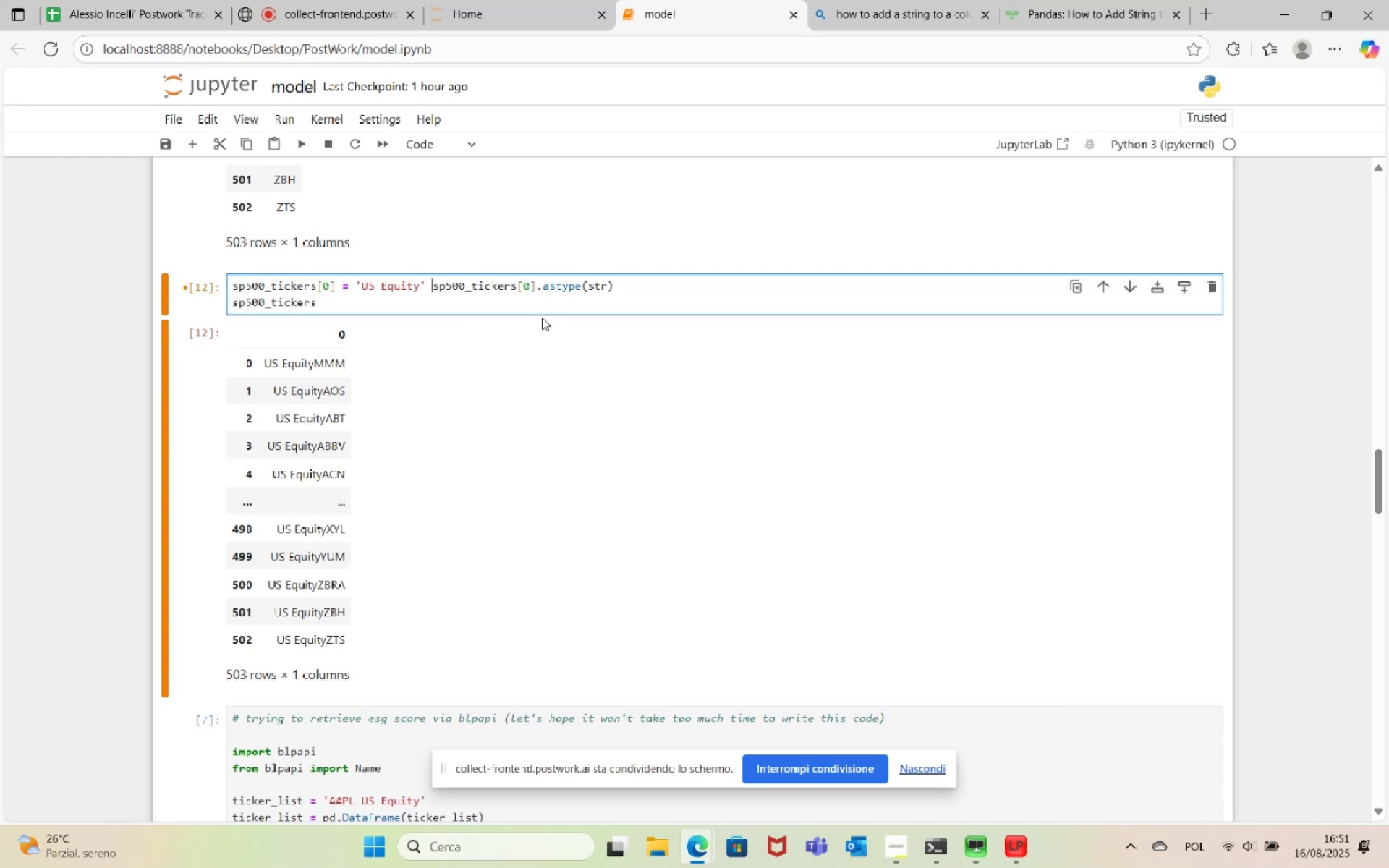 
key(Backspace)
 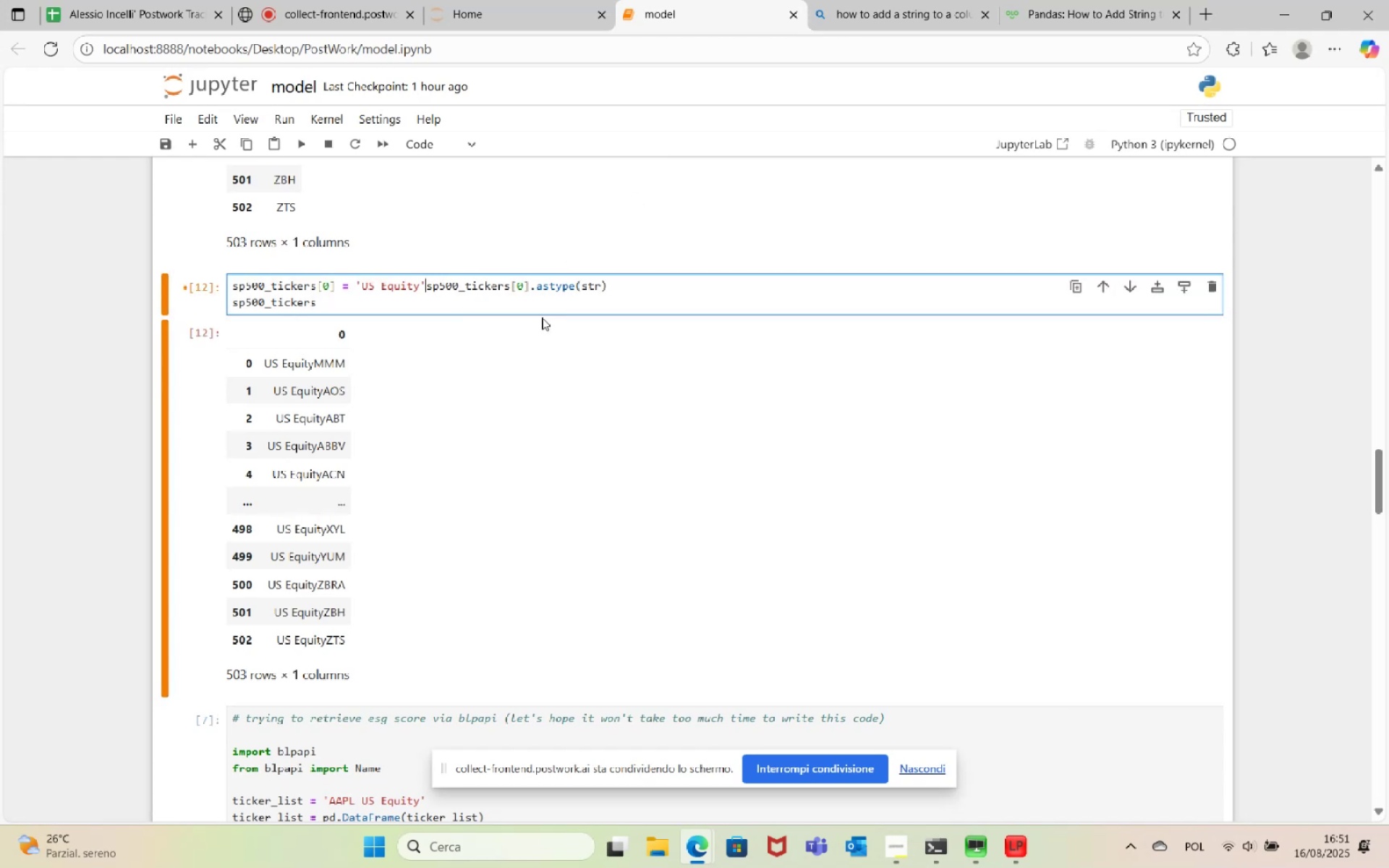 
key(Backspace)
 